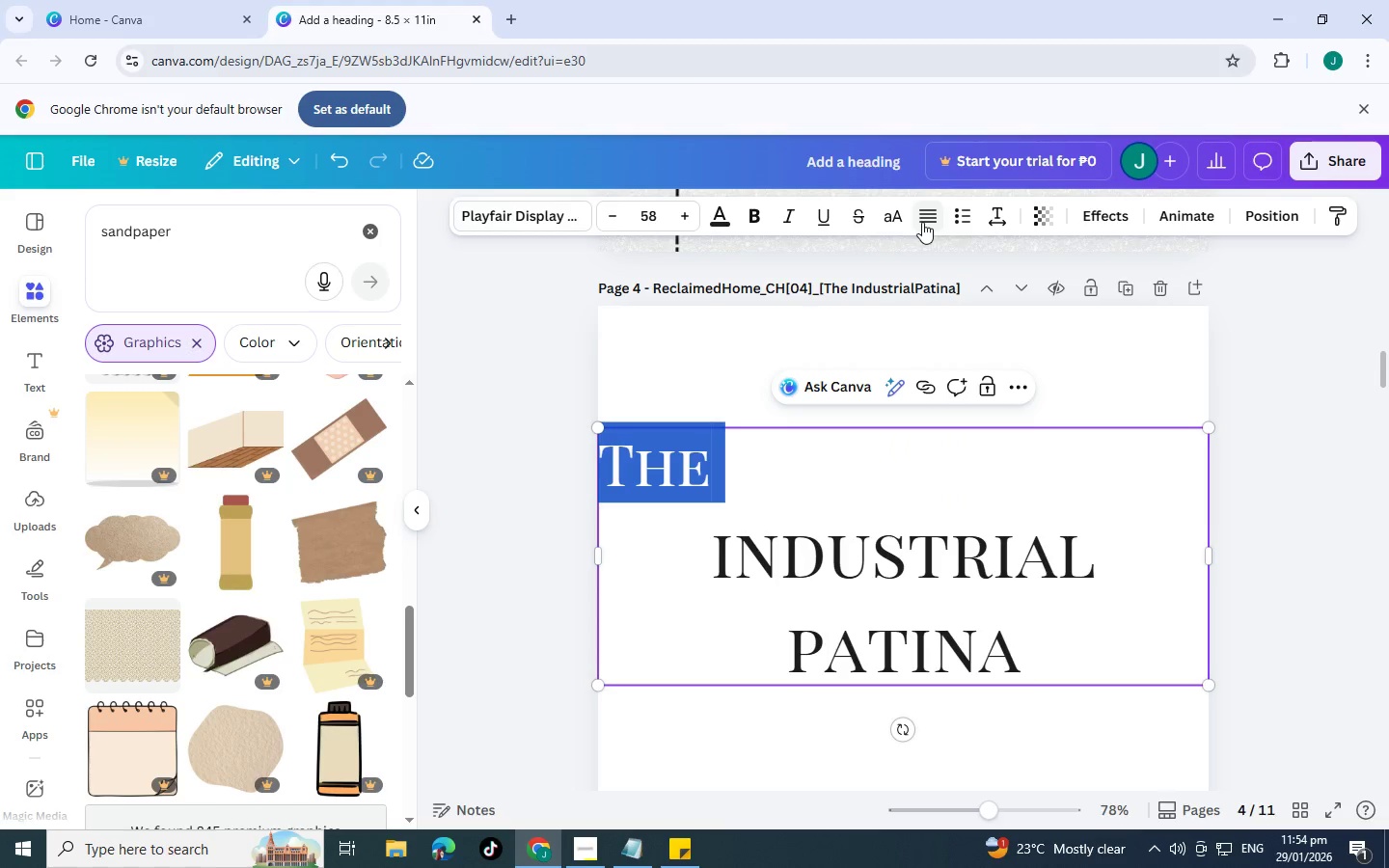 
left_click([922, 222])
 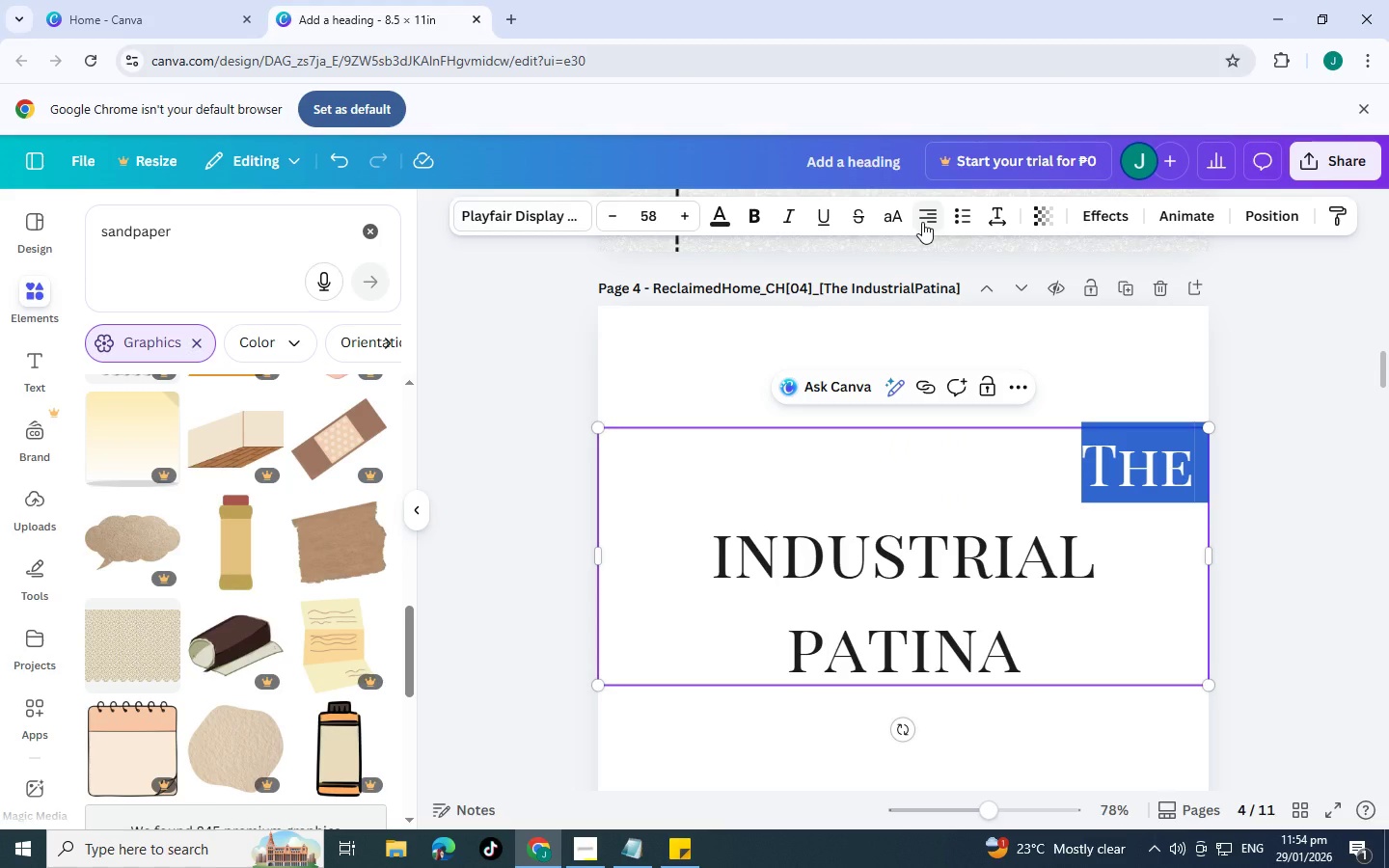 
left_click([922, 222])
 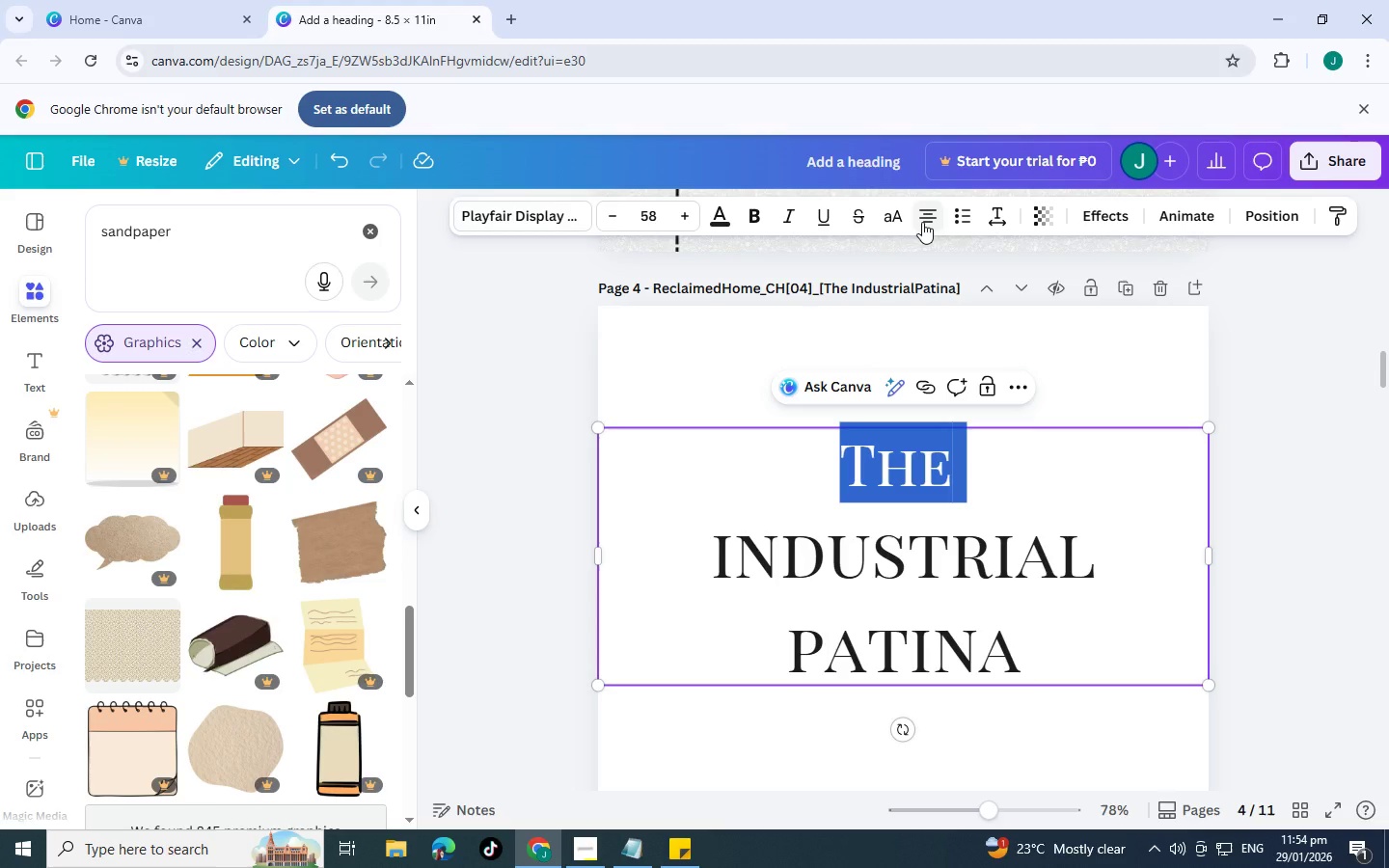 
left_click([922, 222])
 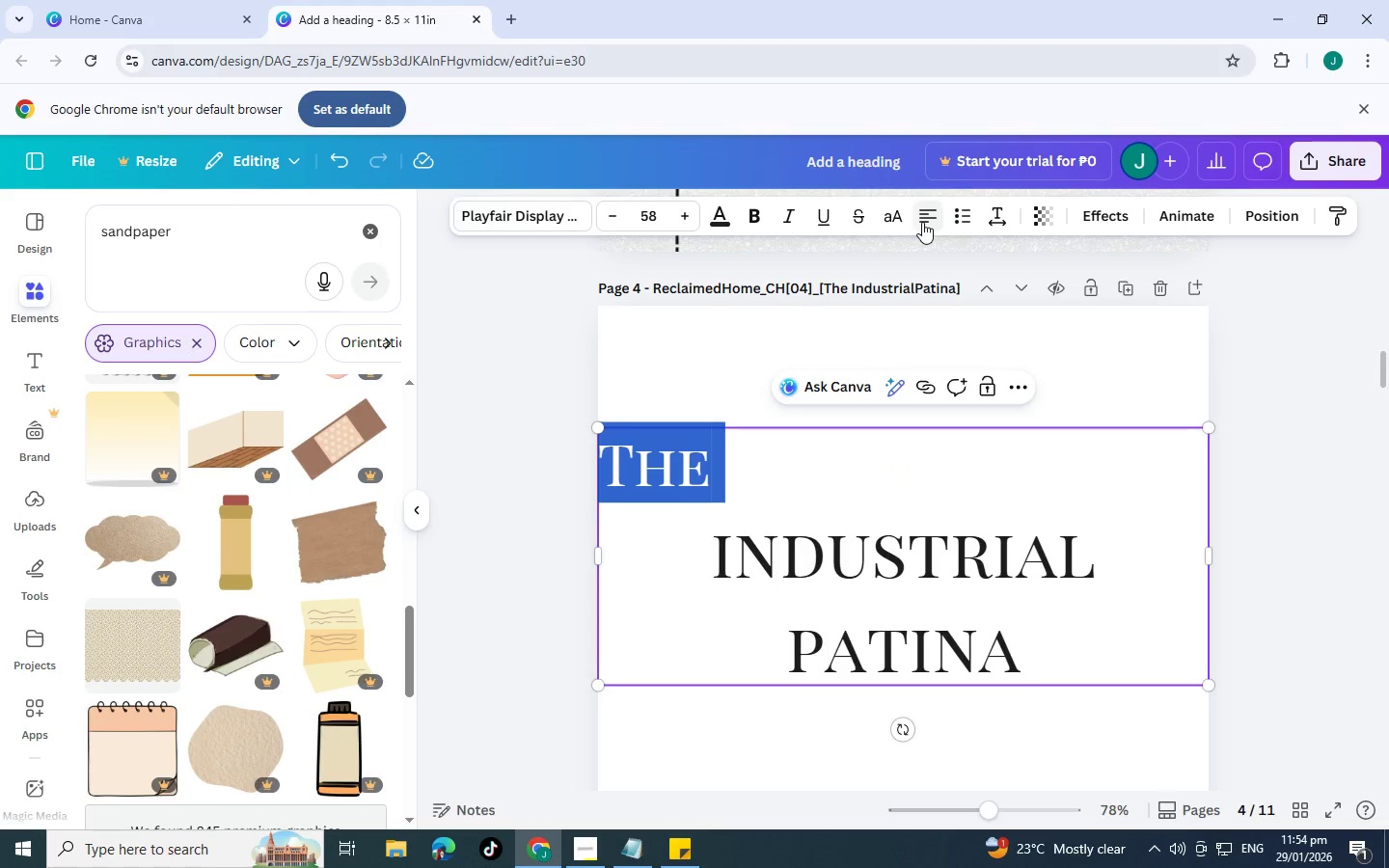 
left_click([922, 222])
 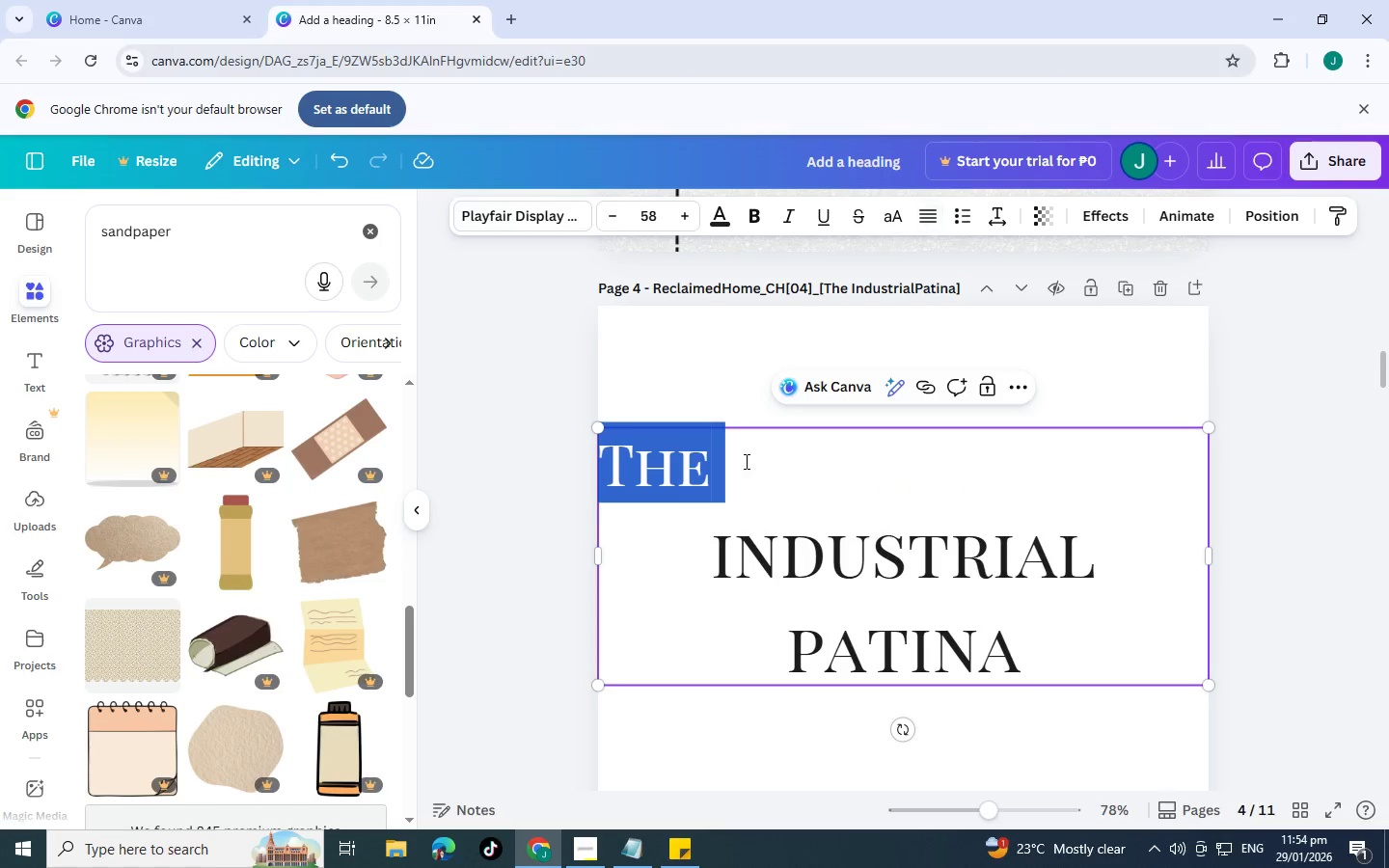 
left_click([745, 456])
 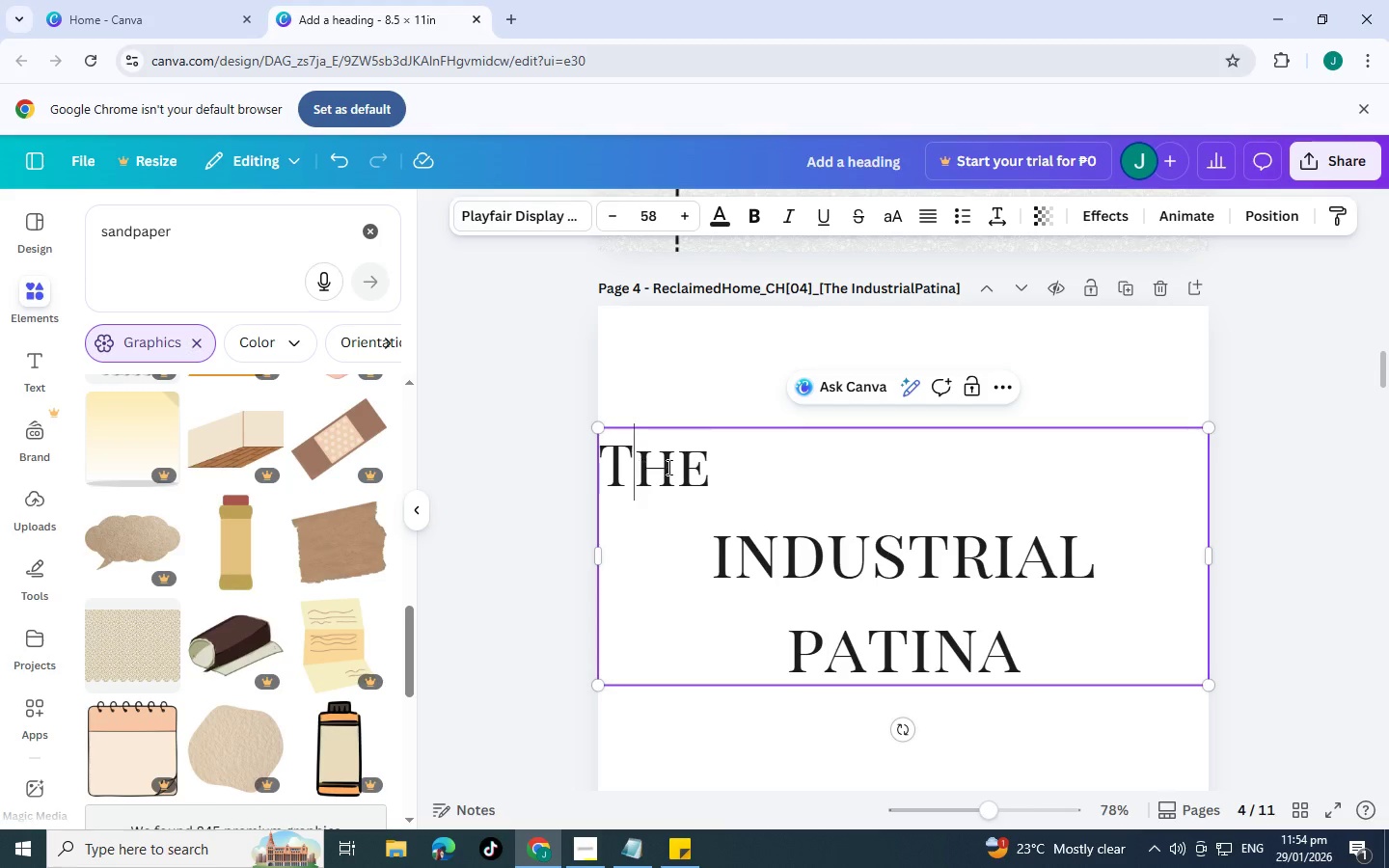 
double_click([786, 378])
 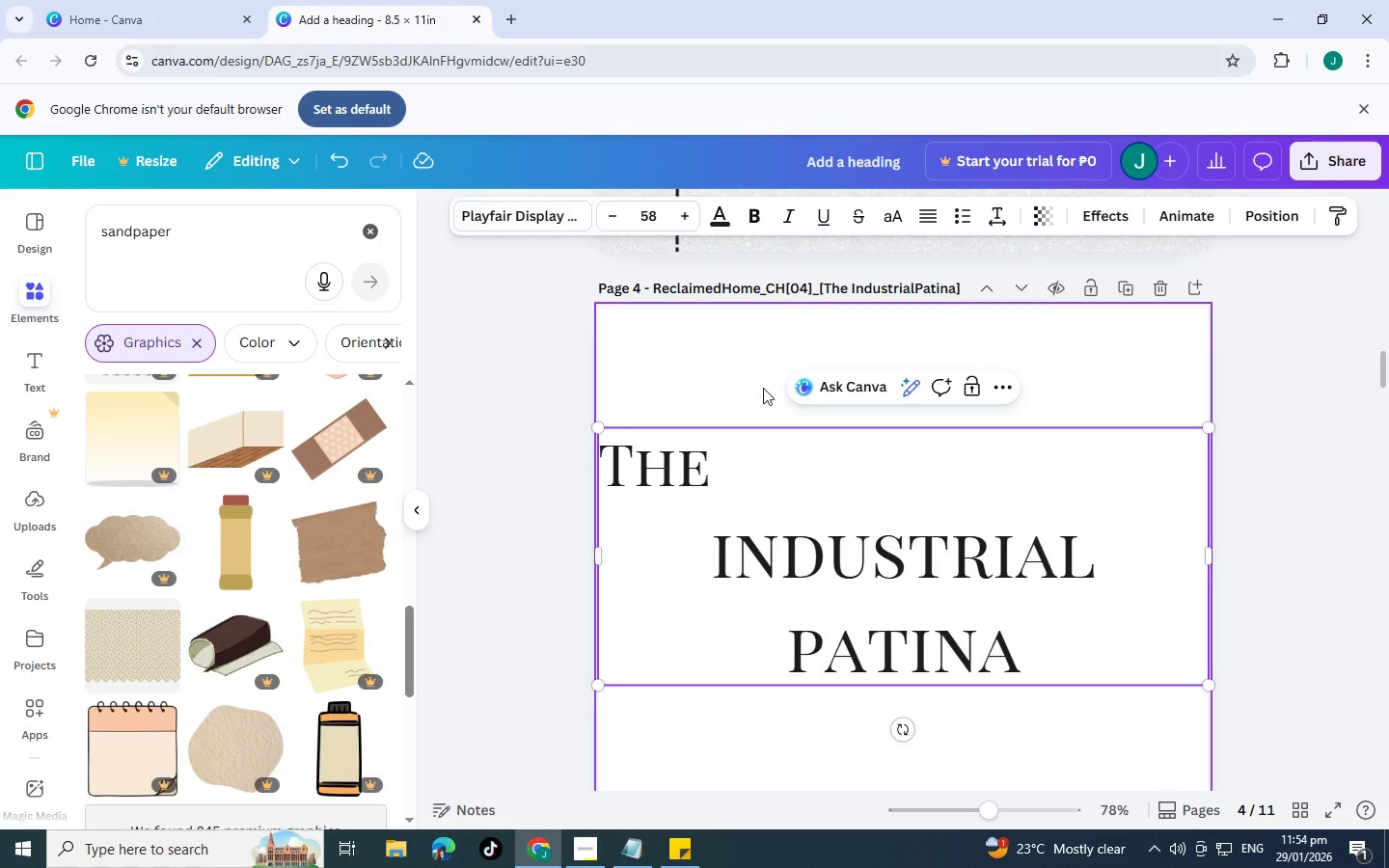 
left_click([762, 388])
 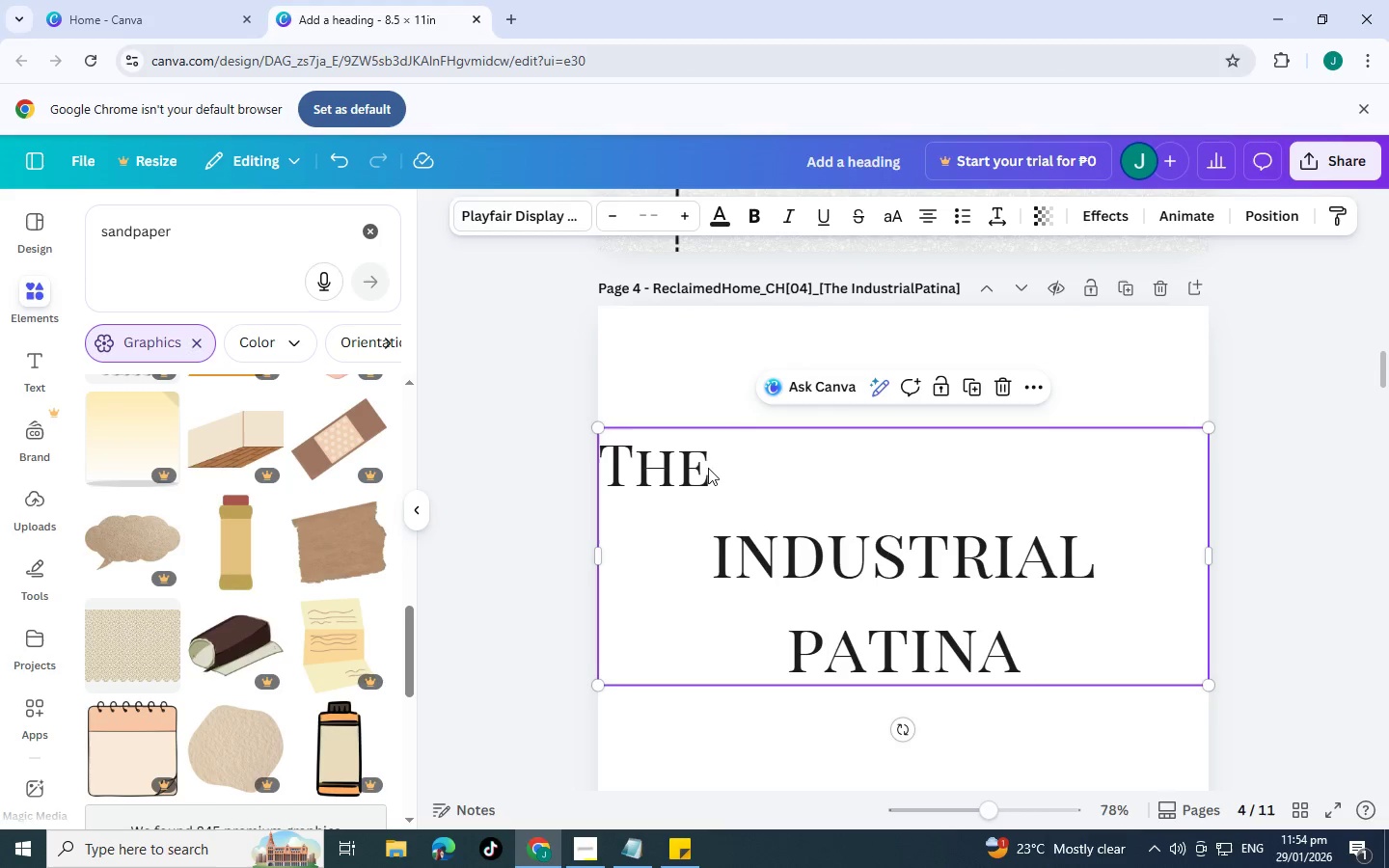 
double_click([688, 460])
 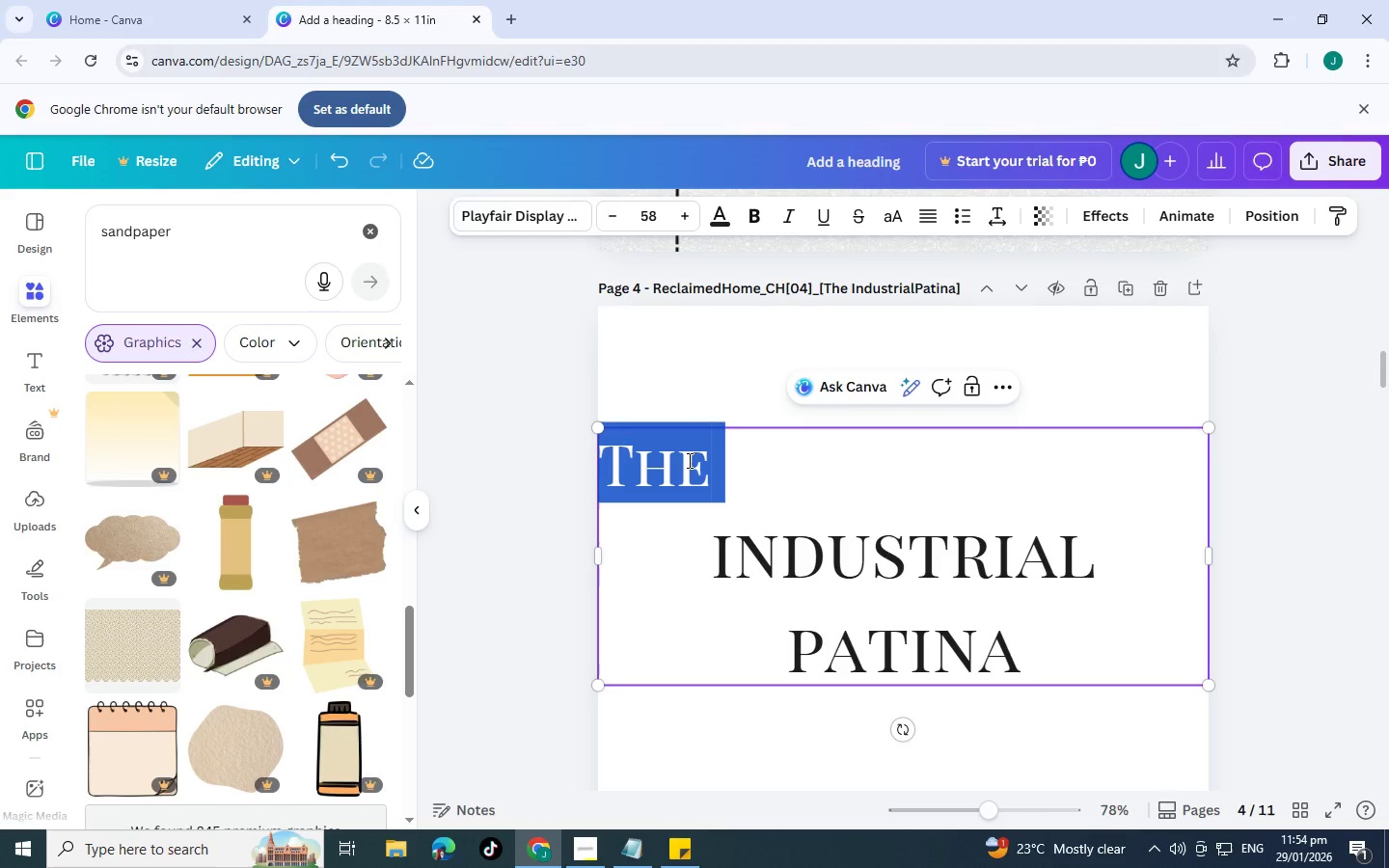 
triple_click([688, 460])
 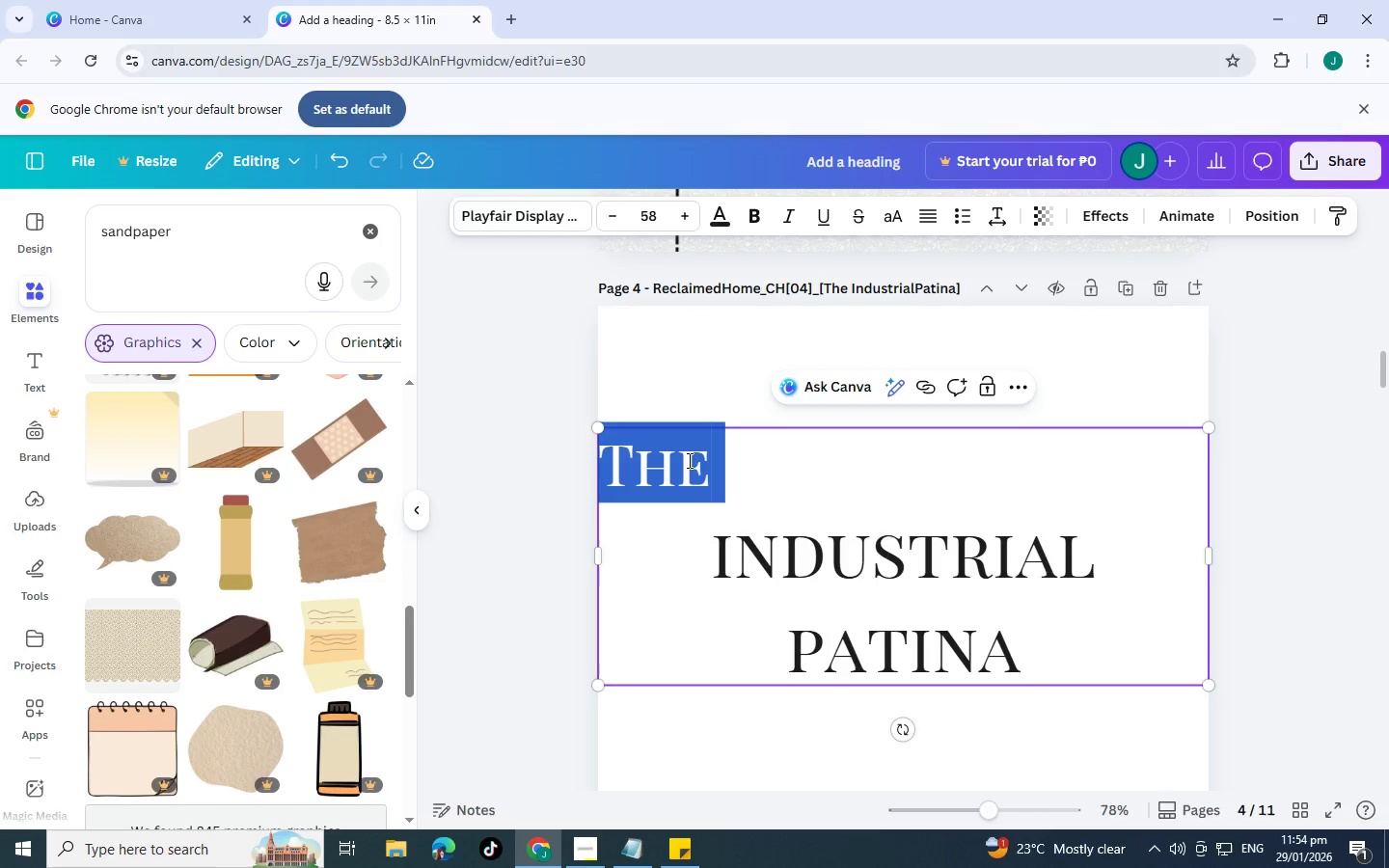 
key(Control+X)
 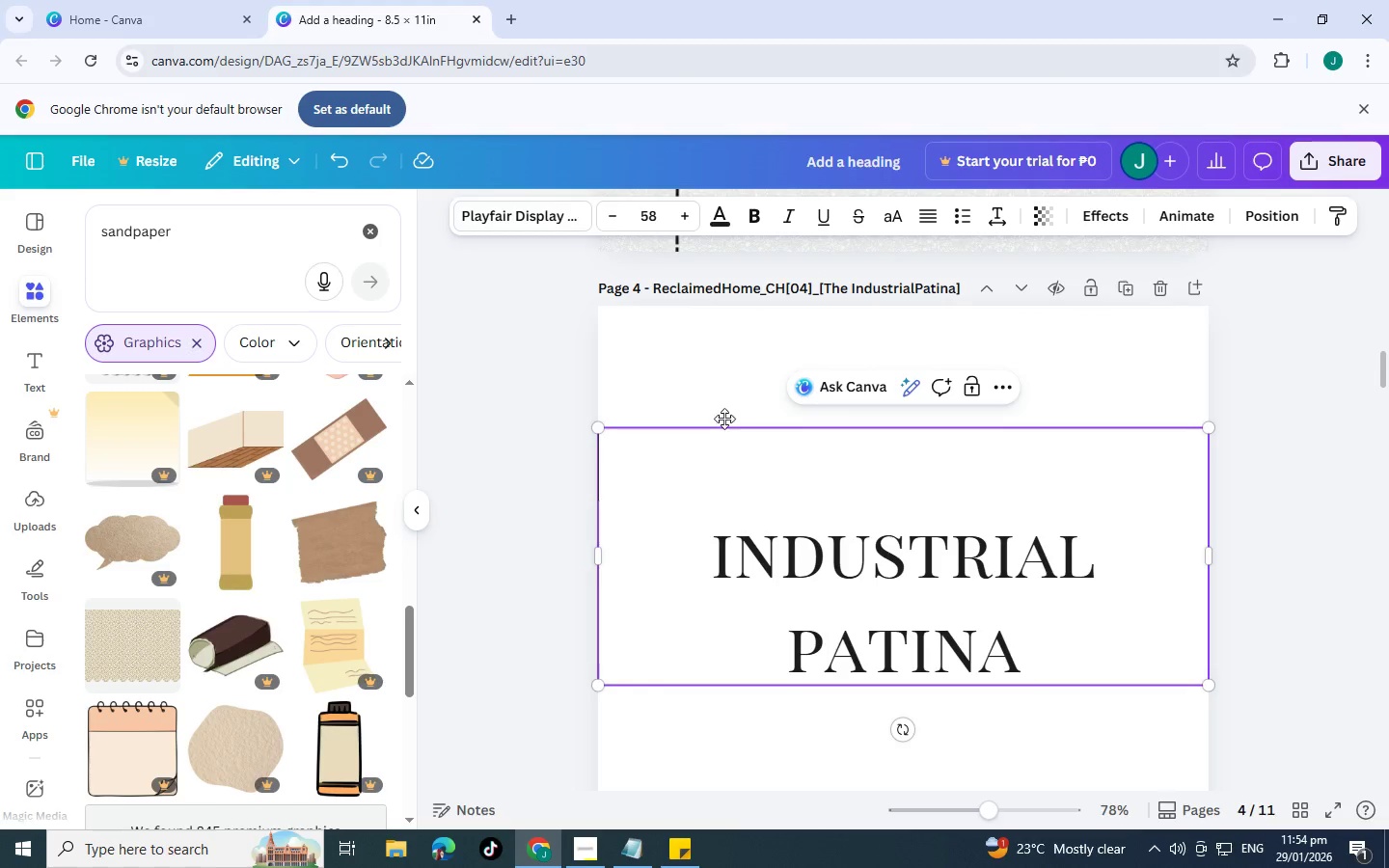 
left_click([710, 393])
 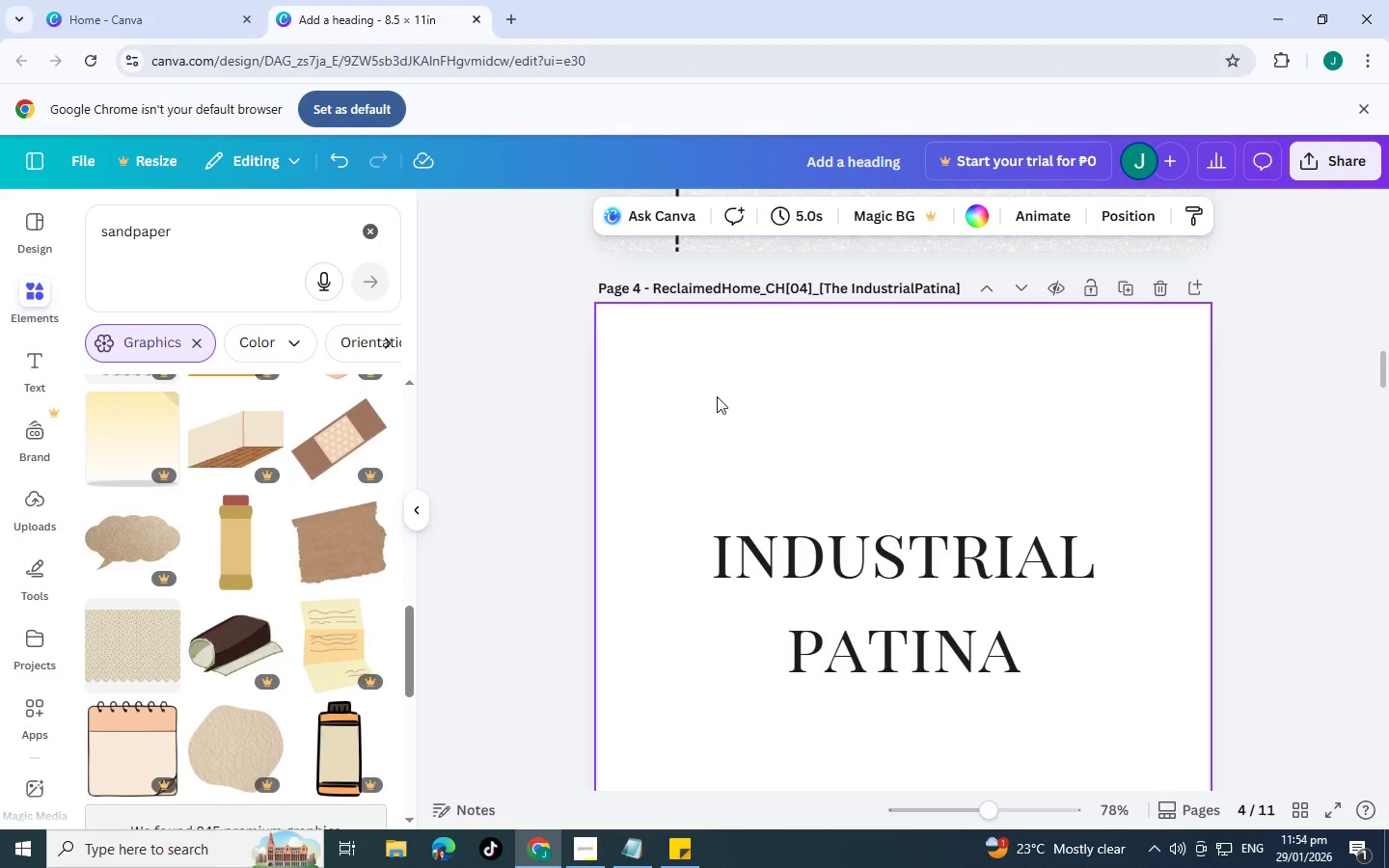 
key(Control+V)
 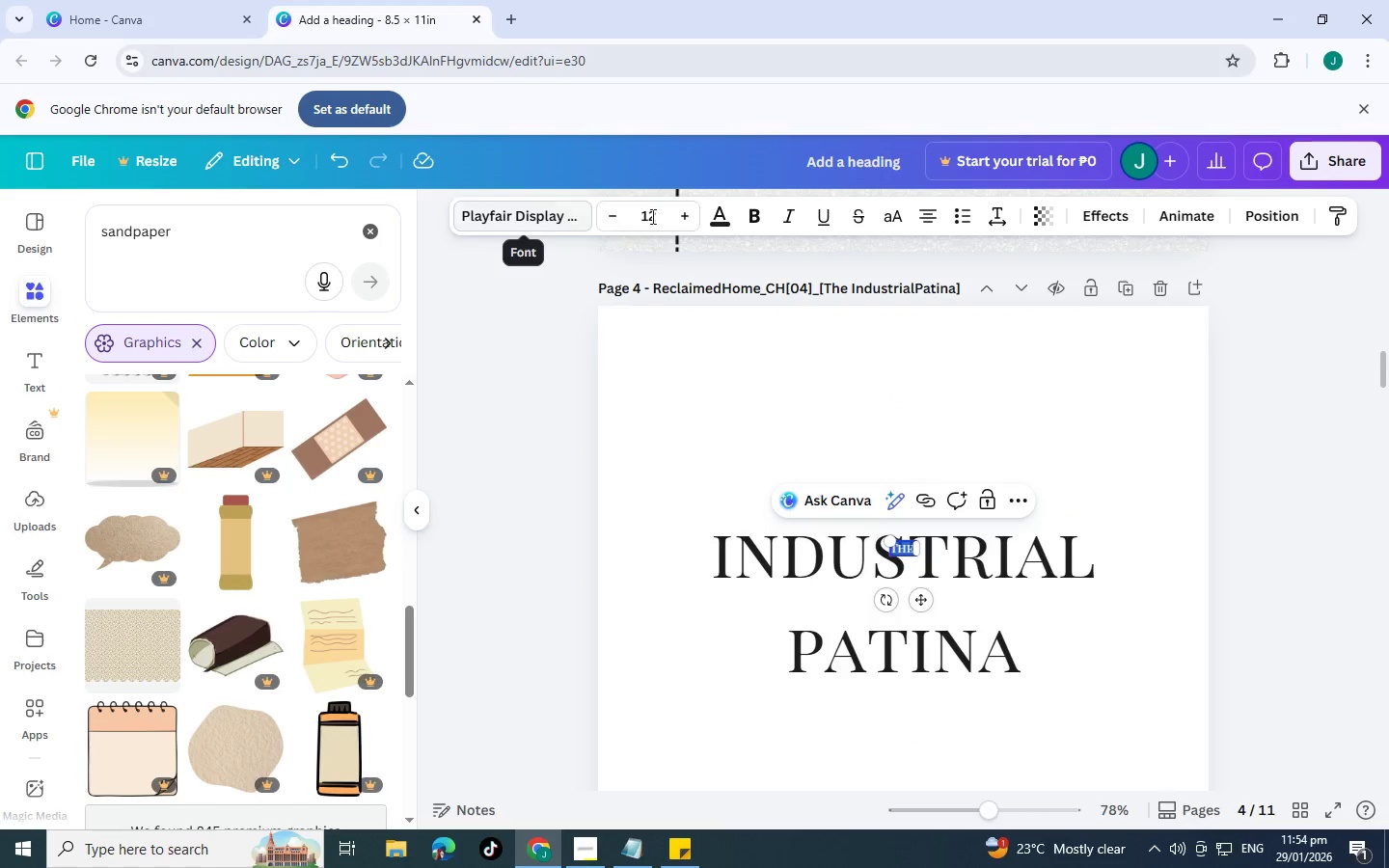 
left_click([576, 215])
 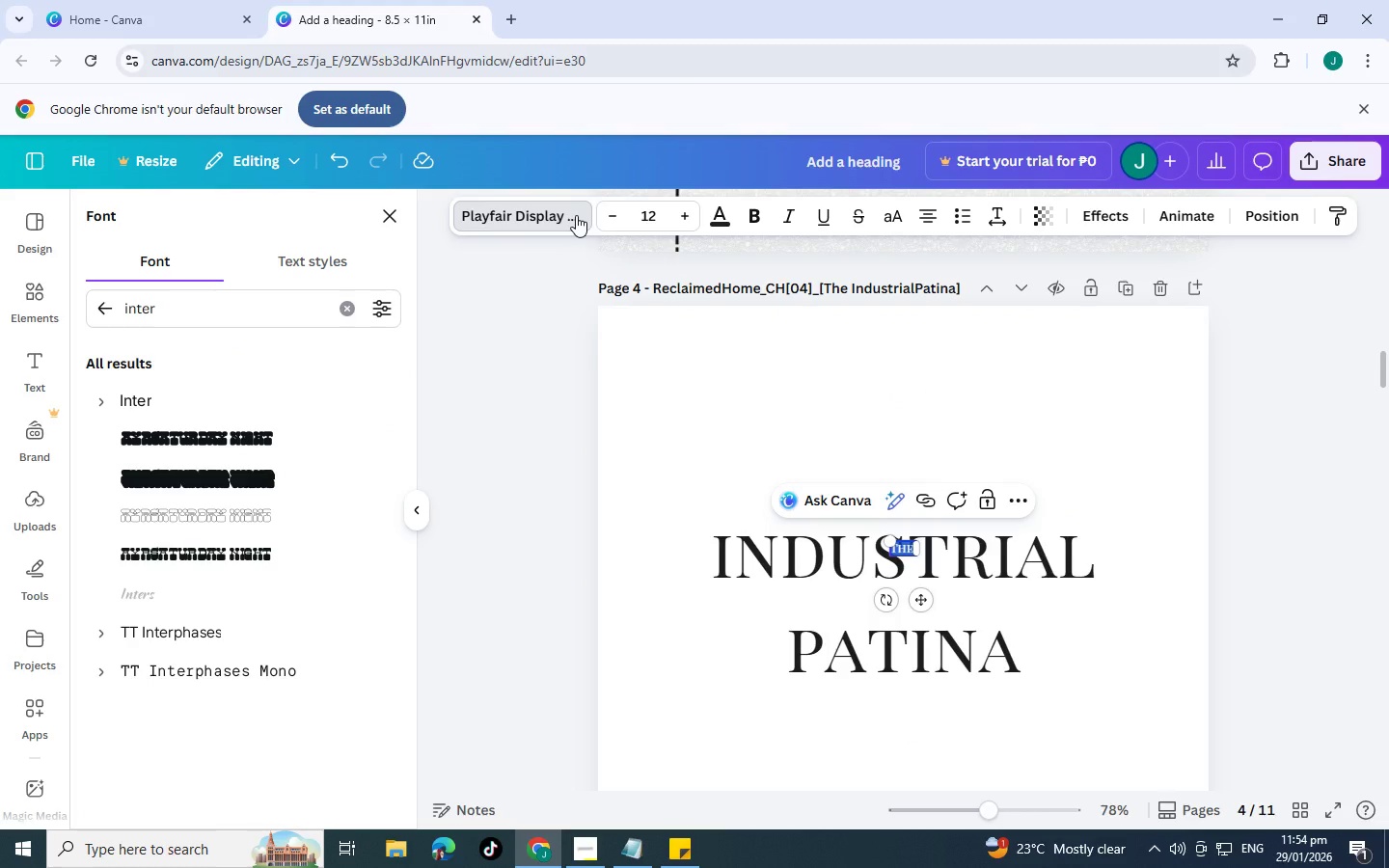 
left_click([576, 215])
 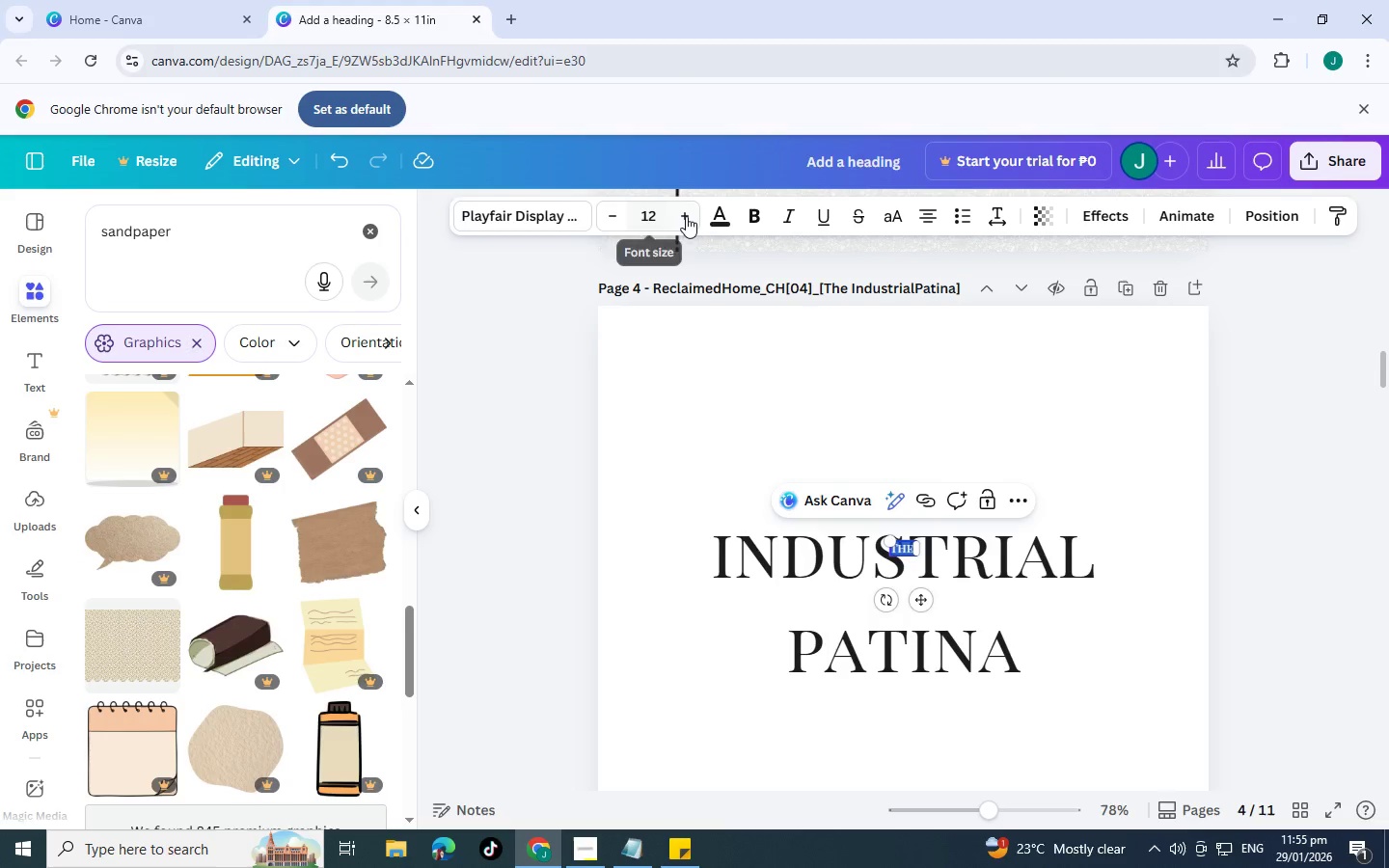 
double_click([686, 216])
 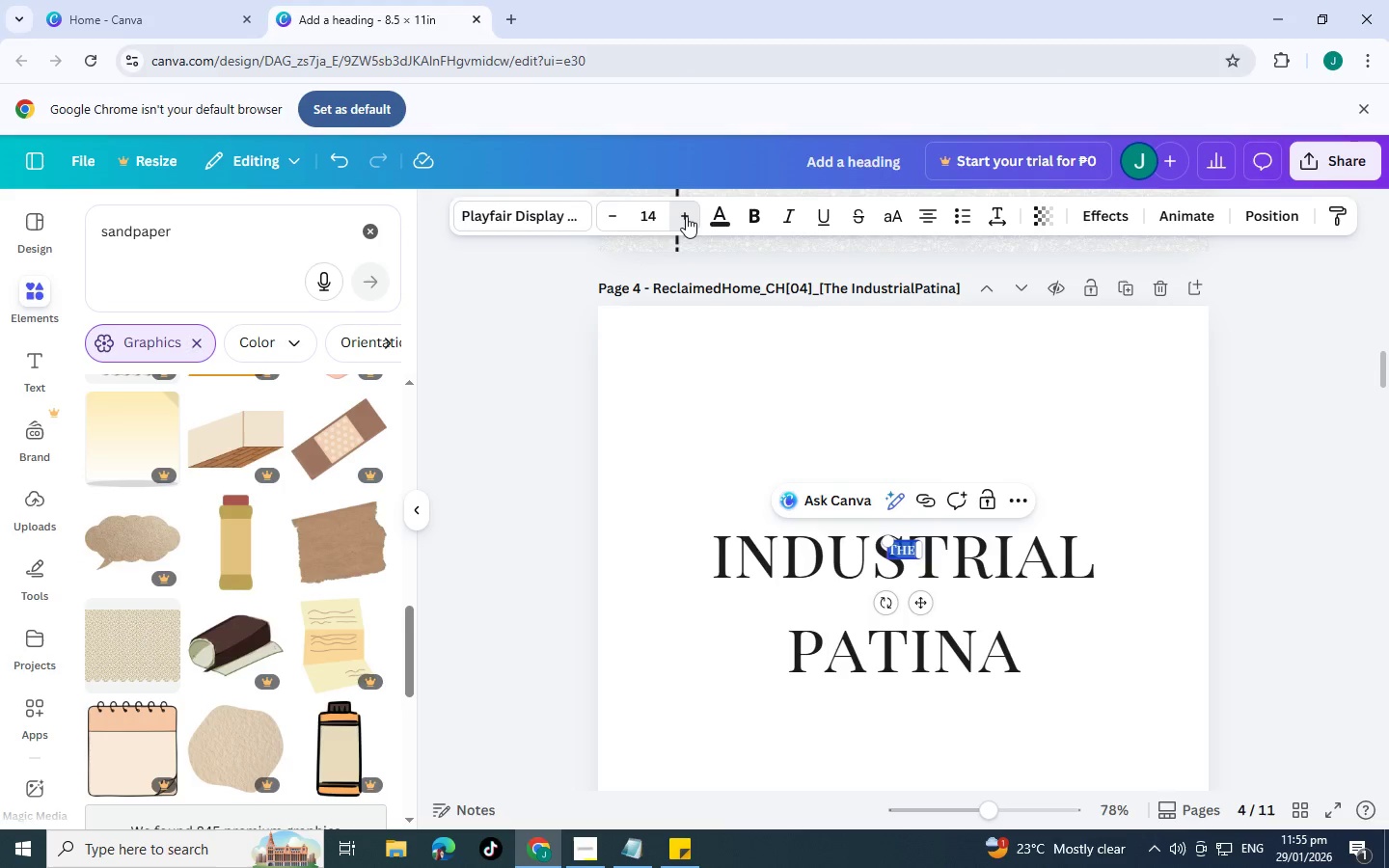 
triple_click([686, 216])
 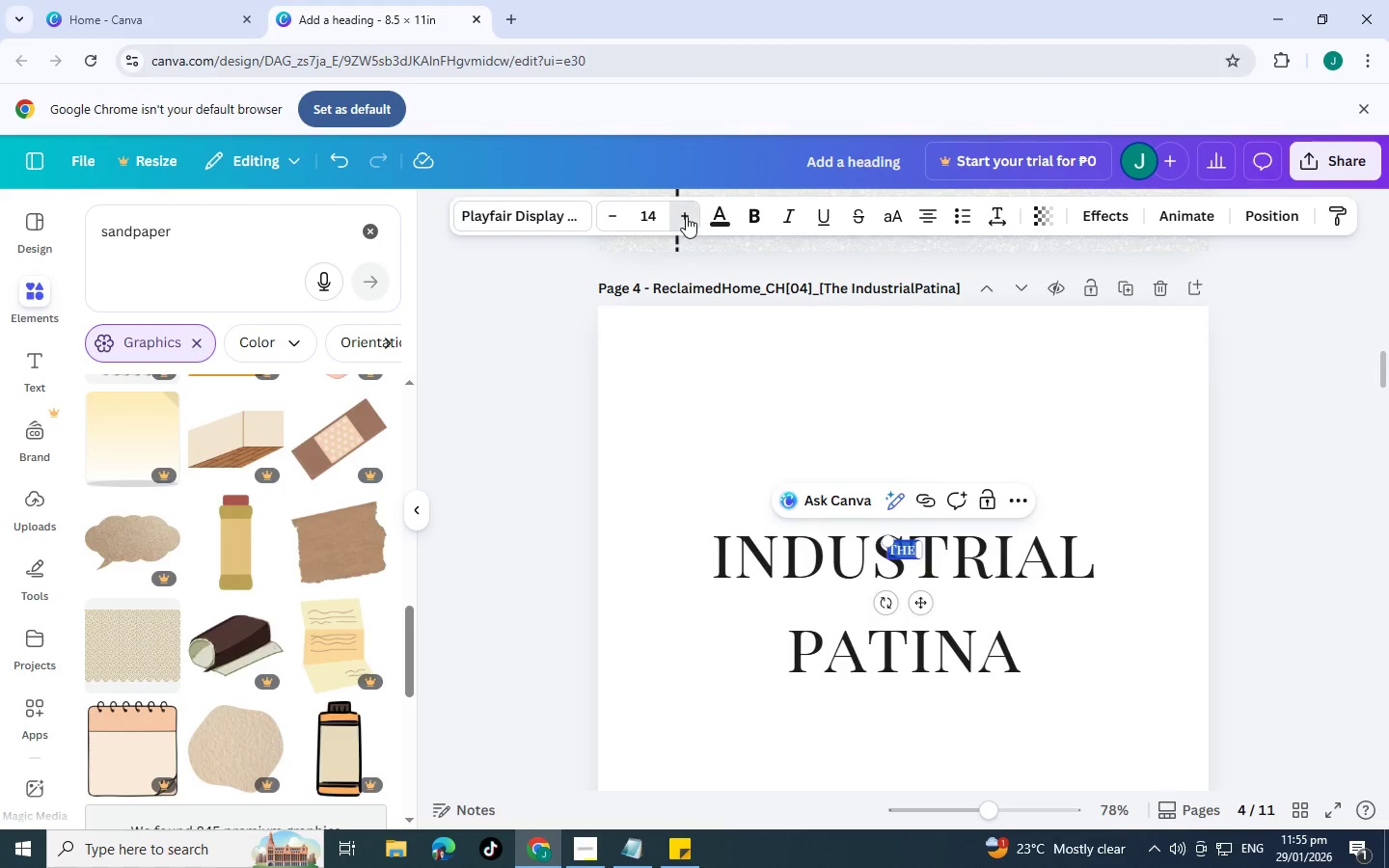 
triple_click([686, 216])
 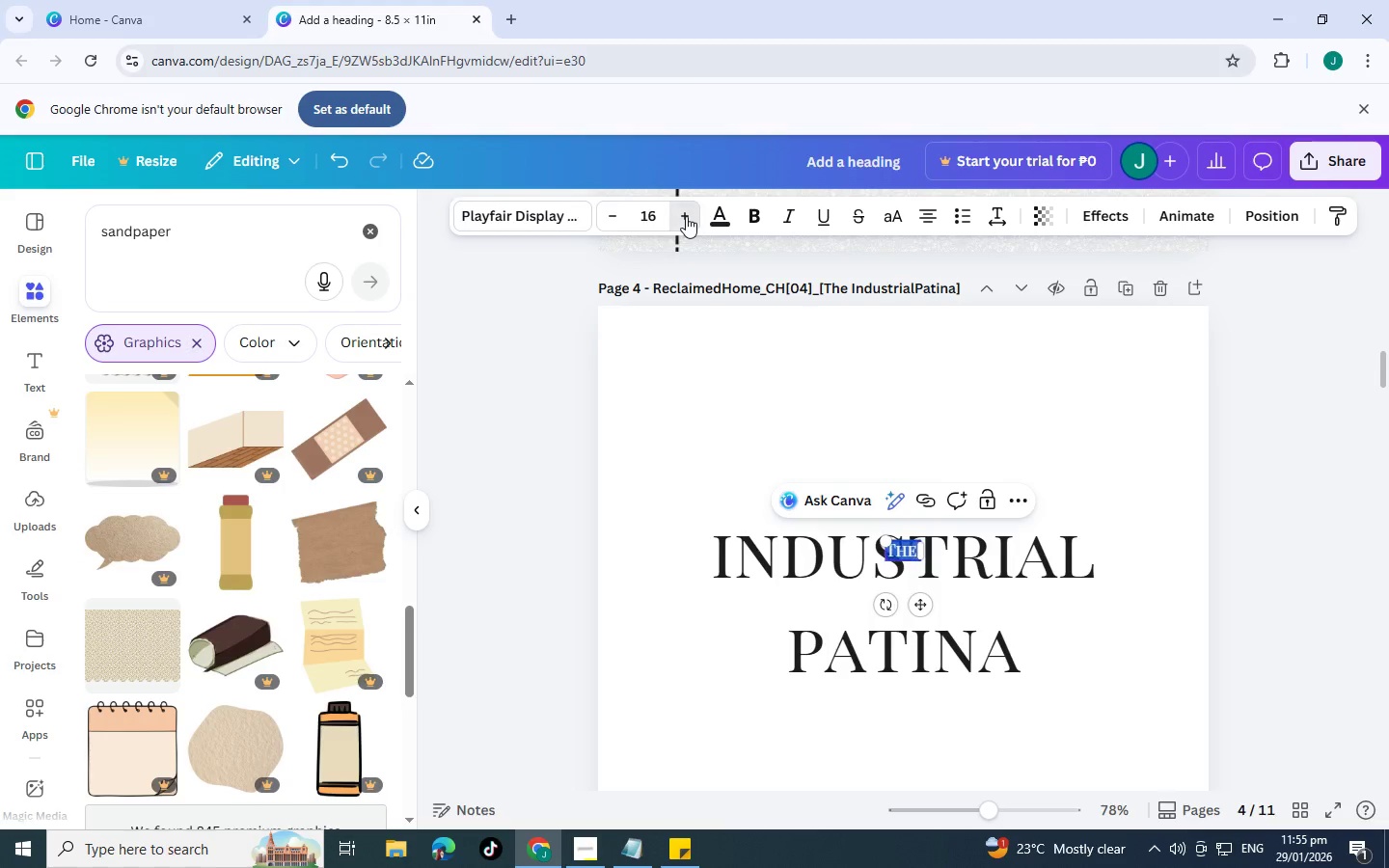 
triple_click([686, 216])
 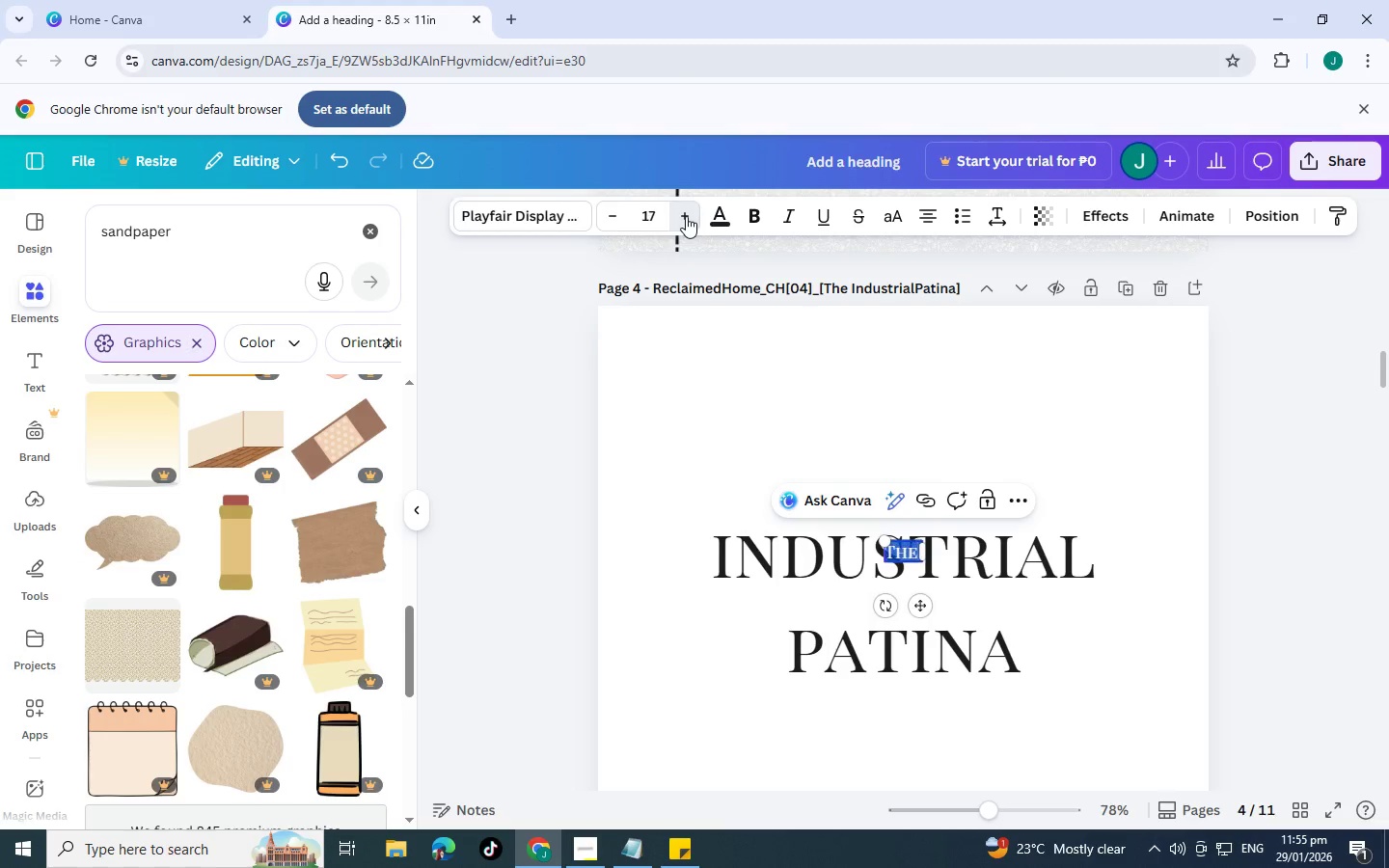 
triple_click([686, 216])
 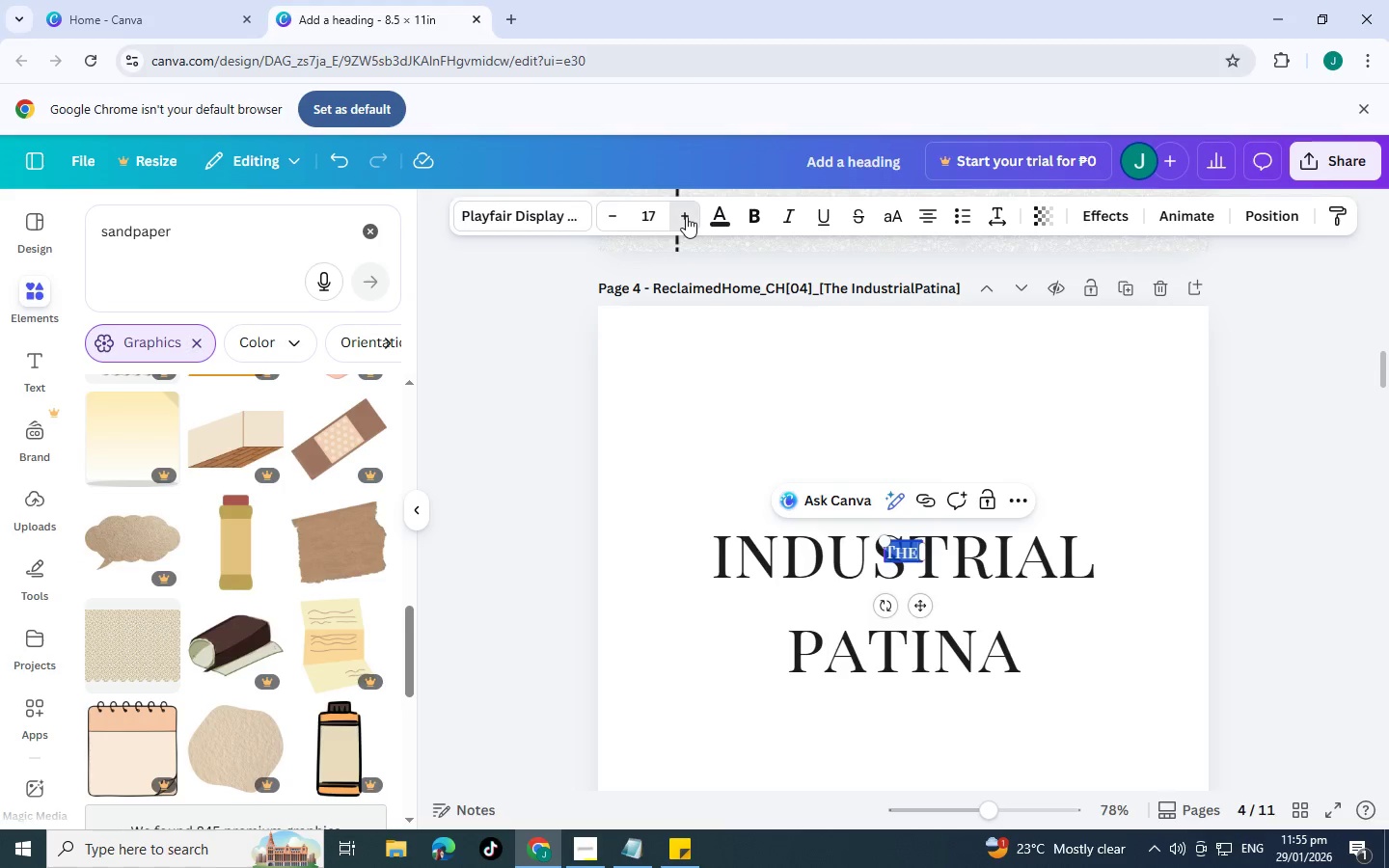 
triple_click([686, 216])
 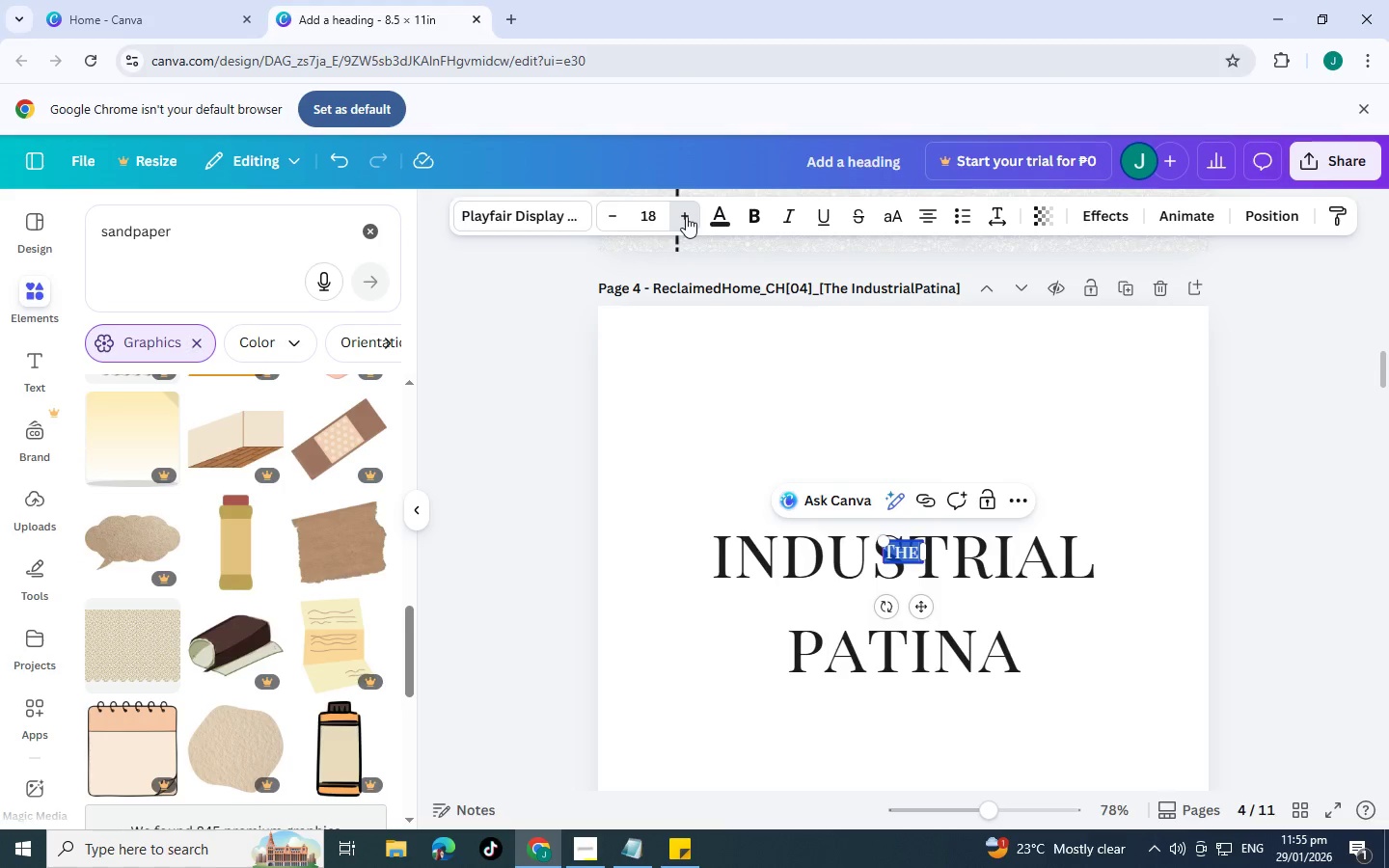 
triple_click([686, 216])
 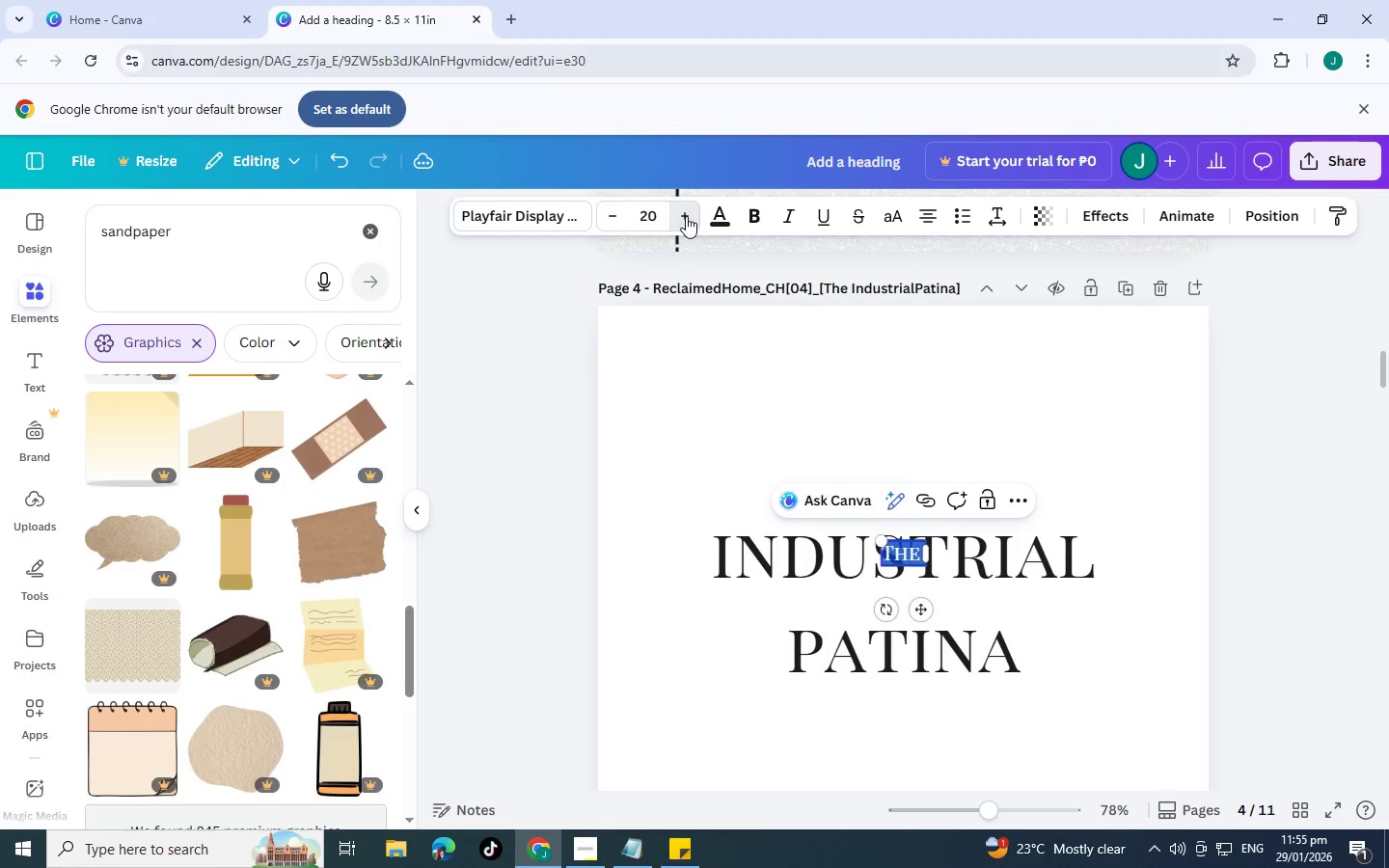 
triple_click([686, 216])
 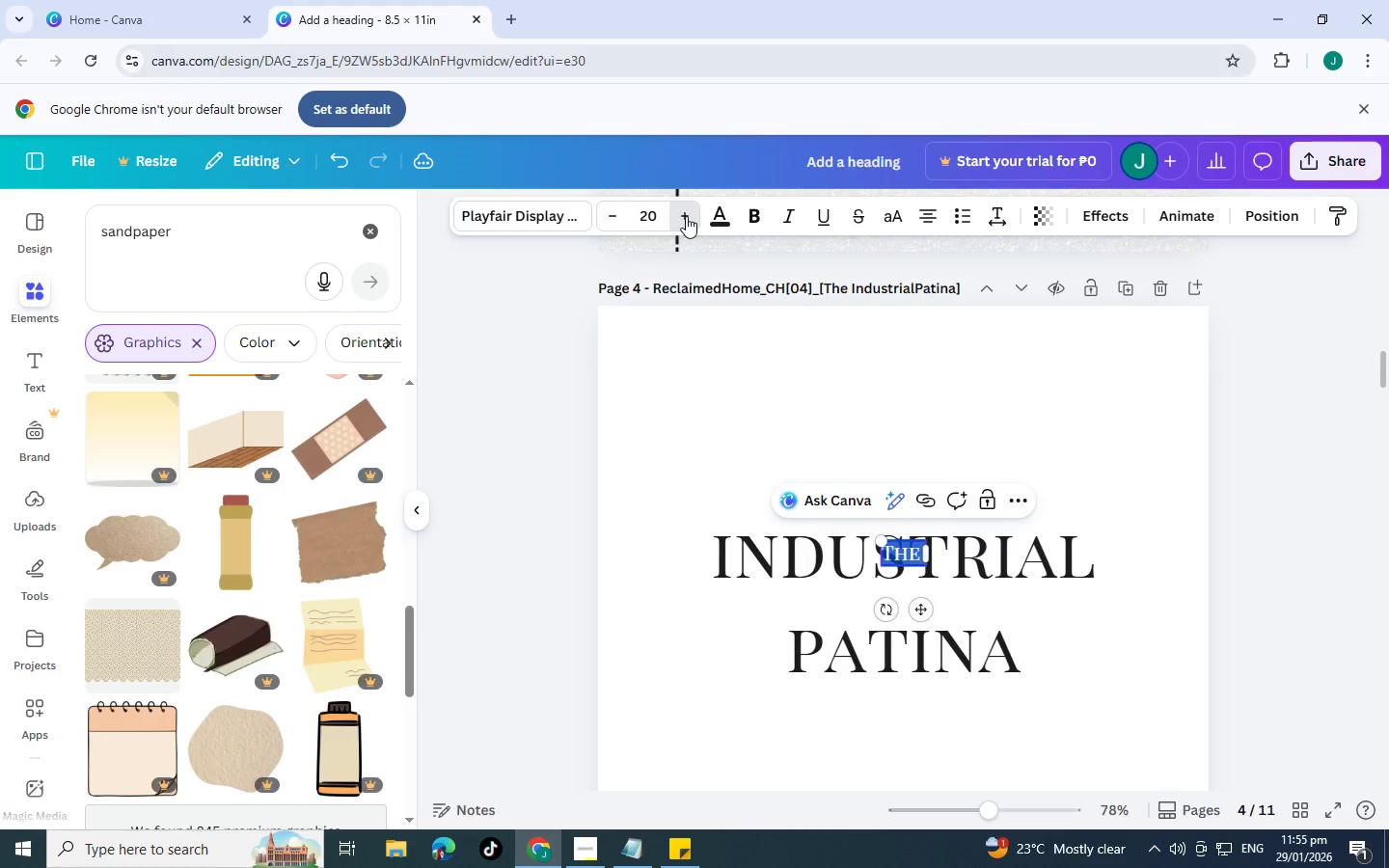 
triple_click([686, 216])
 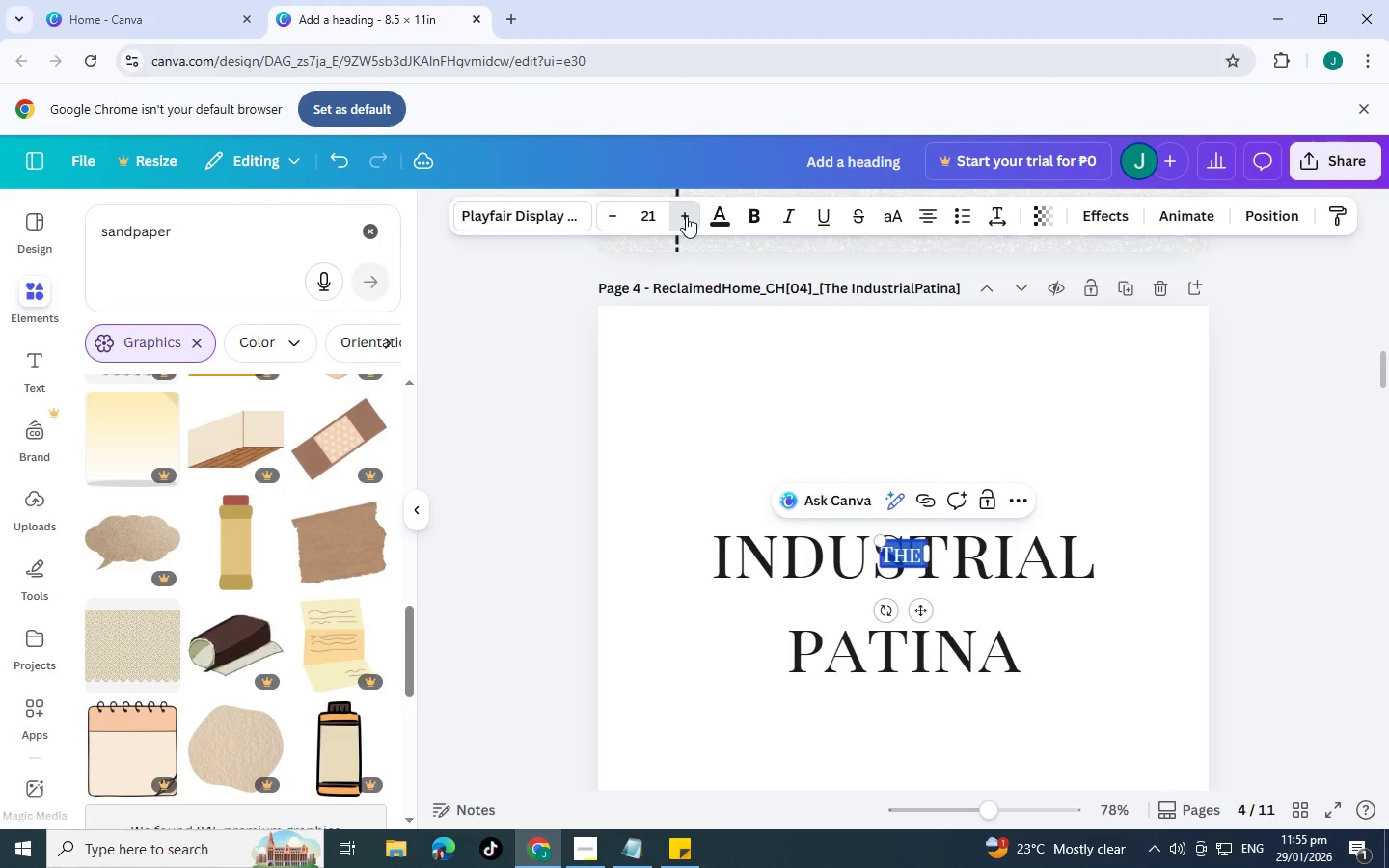 
triple_click([686, 216])
 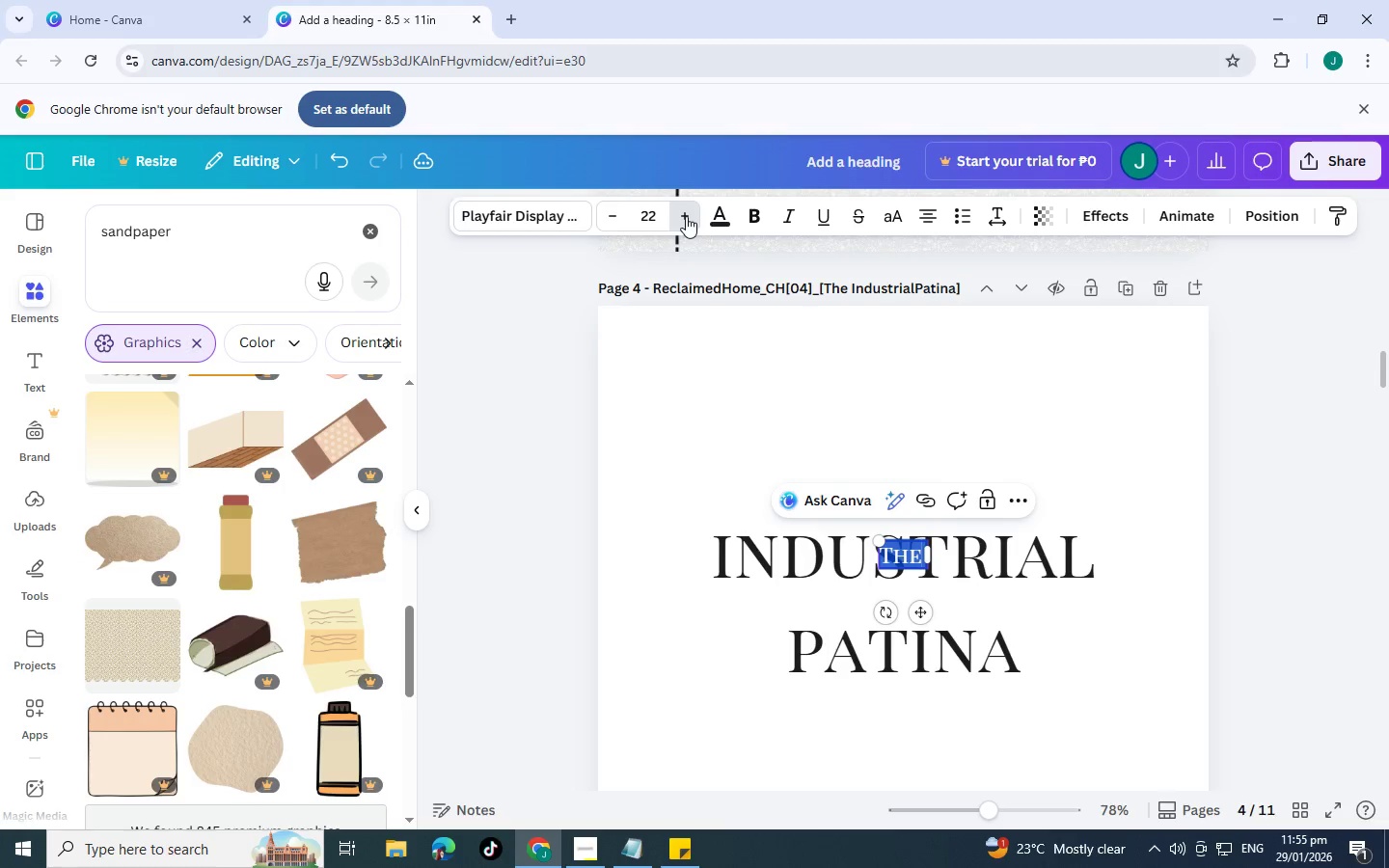 
triple_click([686, 216])
 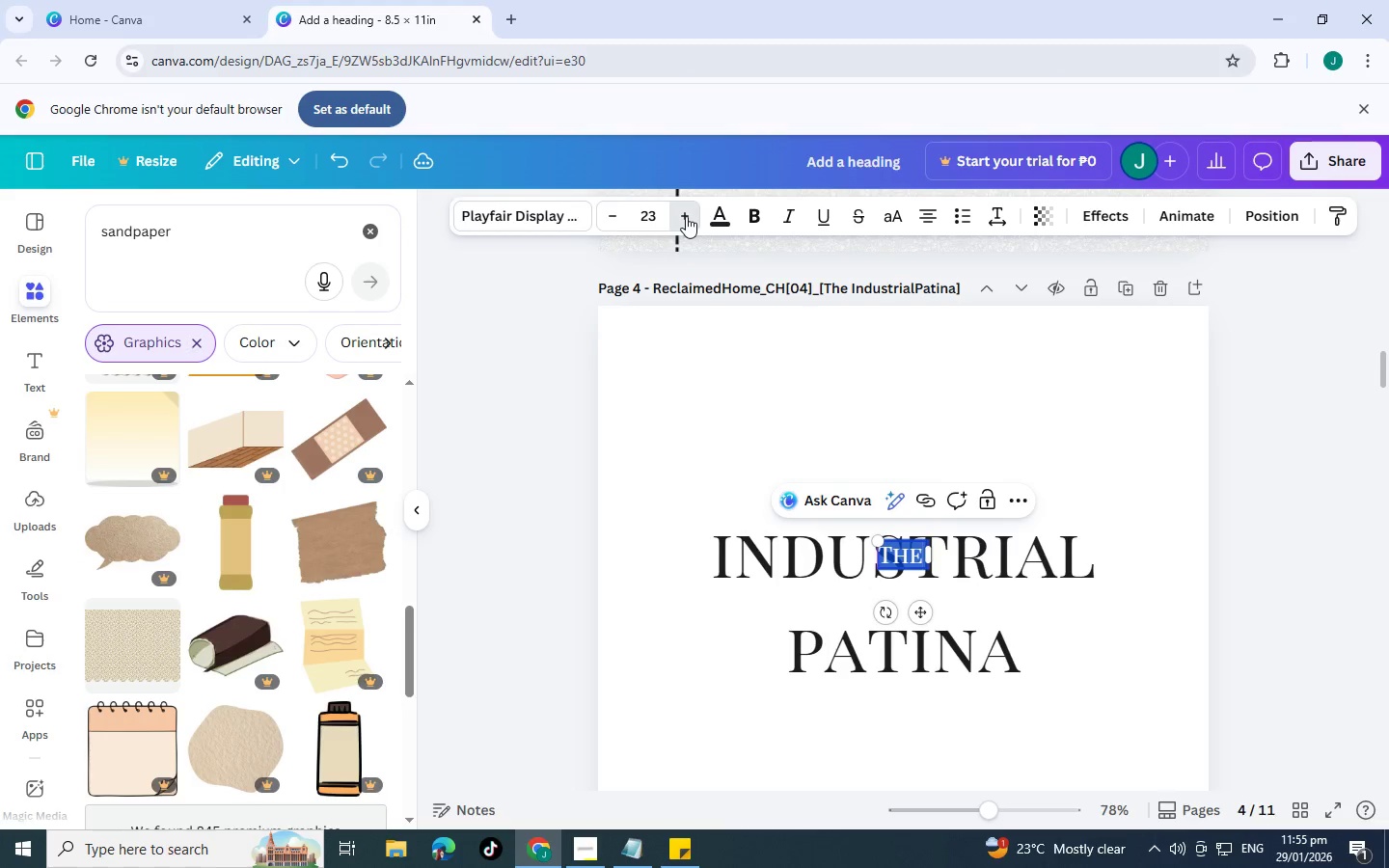 
triple_click([686, 216])
 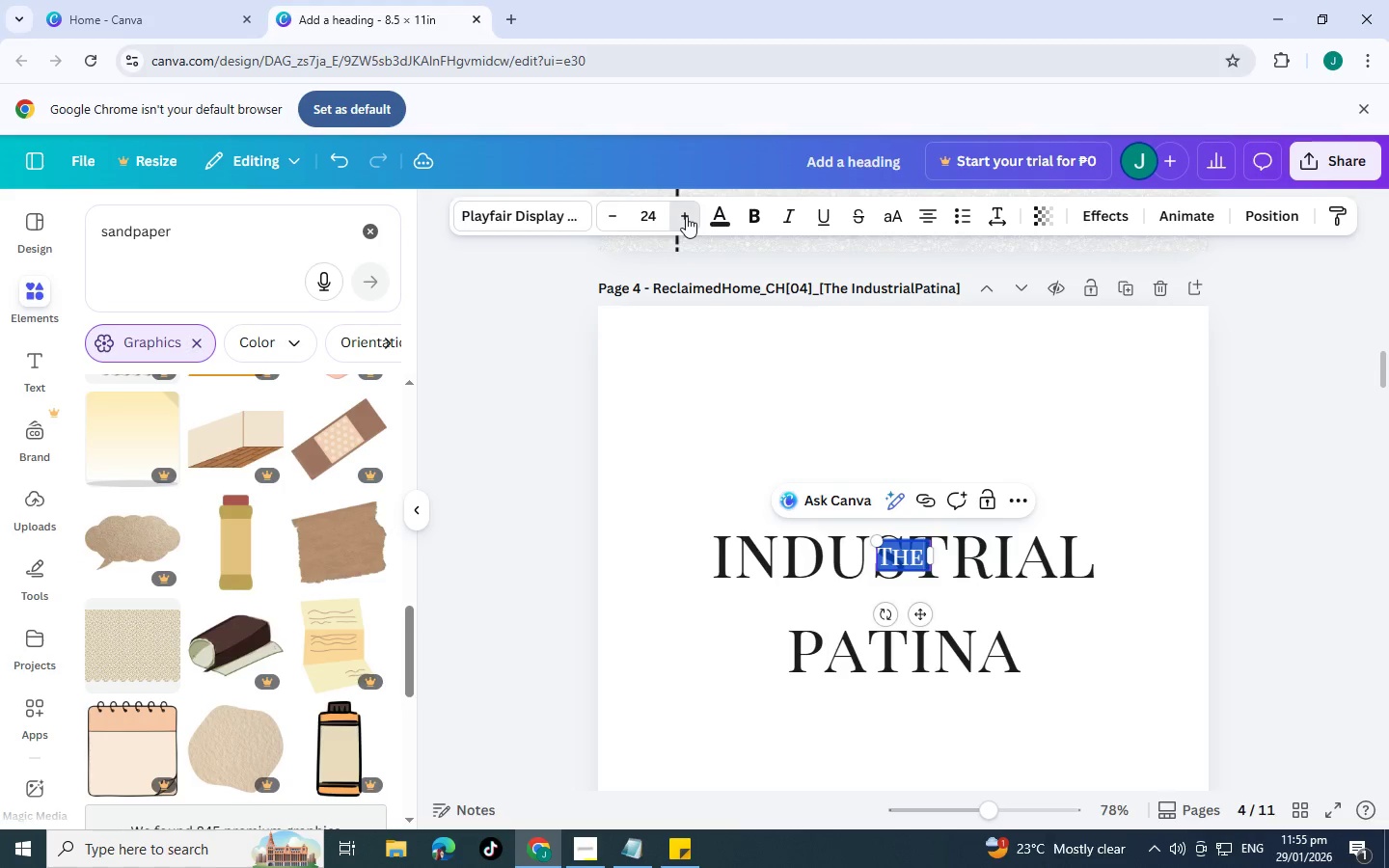 
triple_click([686, 216])
 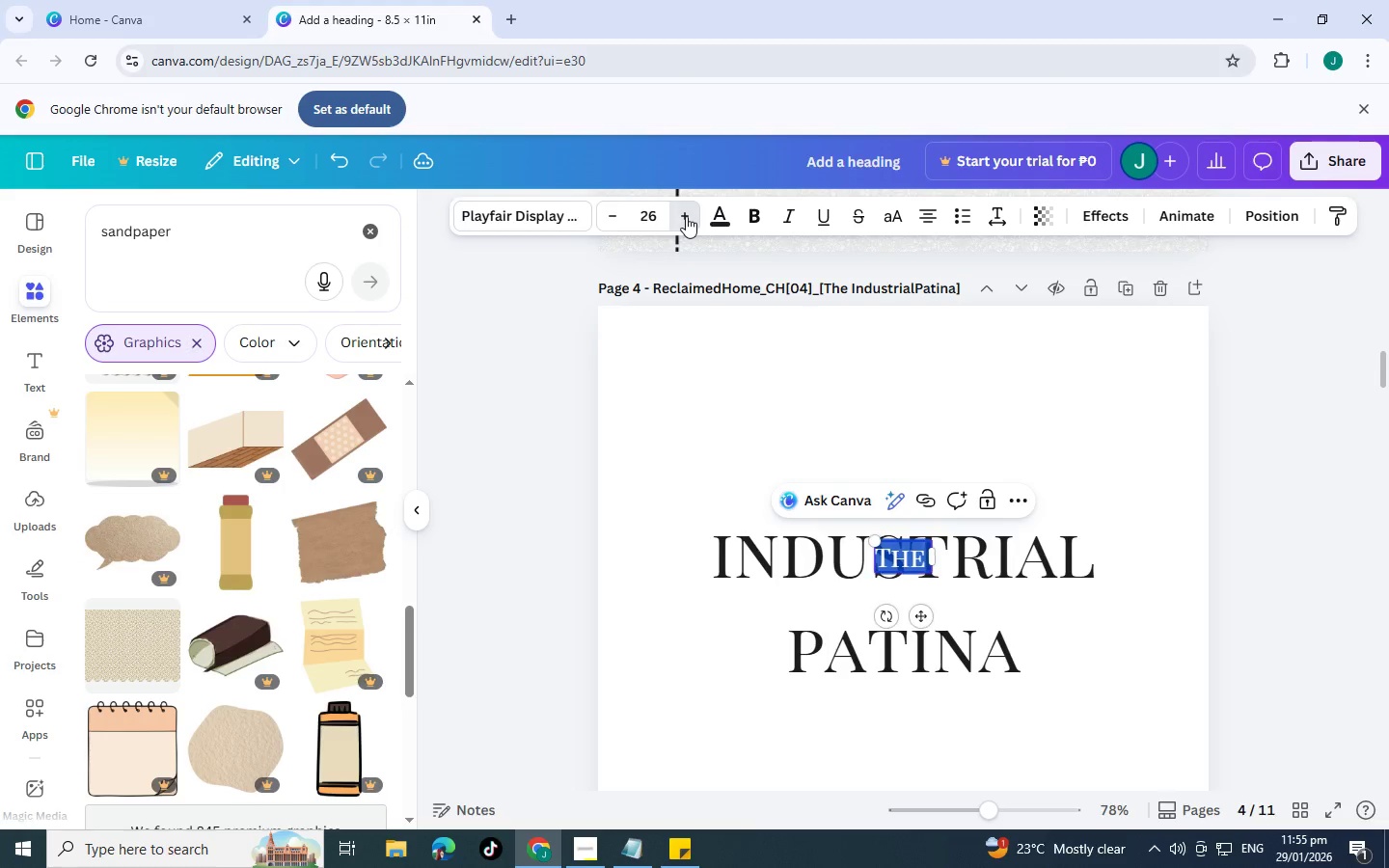 
triple_click([686, 216])
 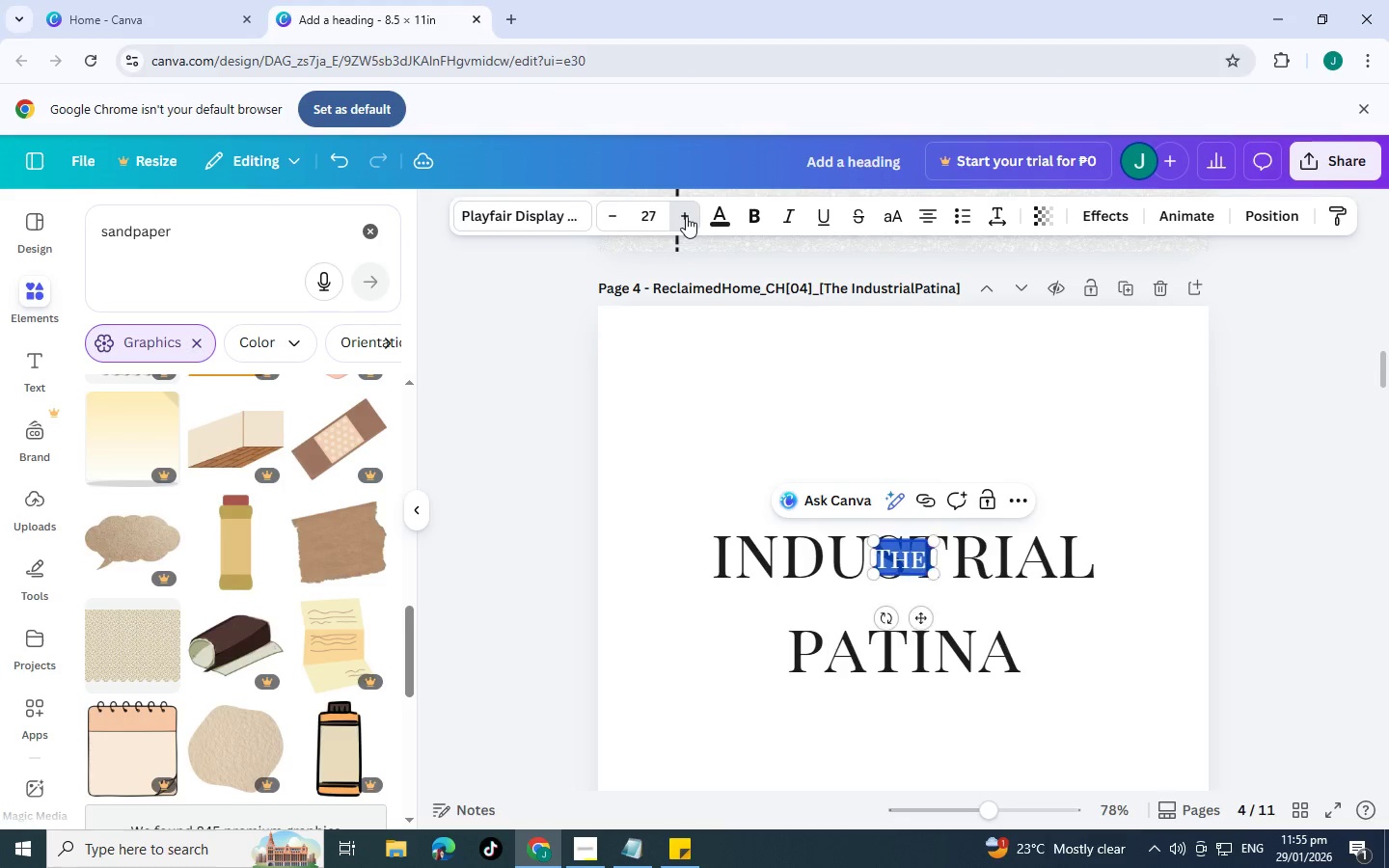 
triple_click([686, 216])
 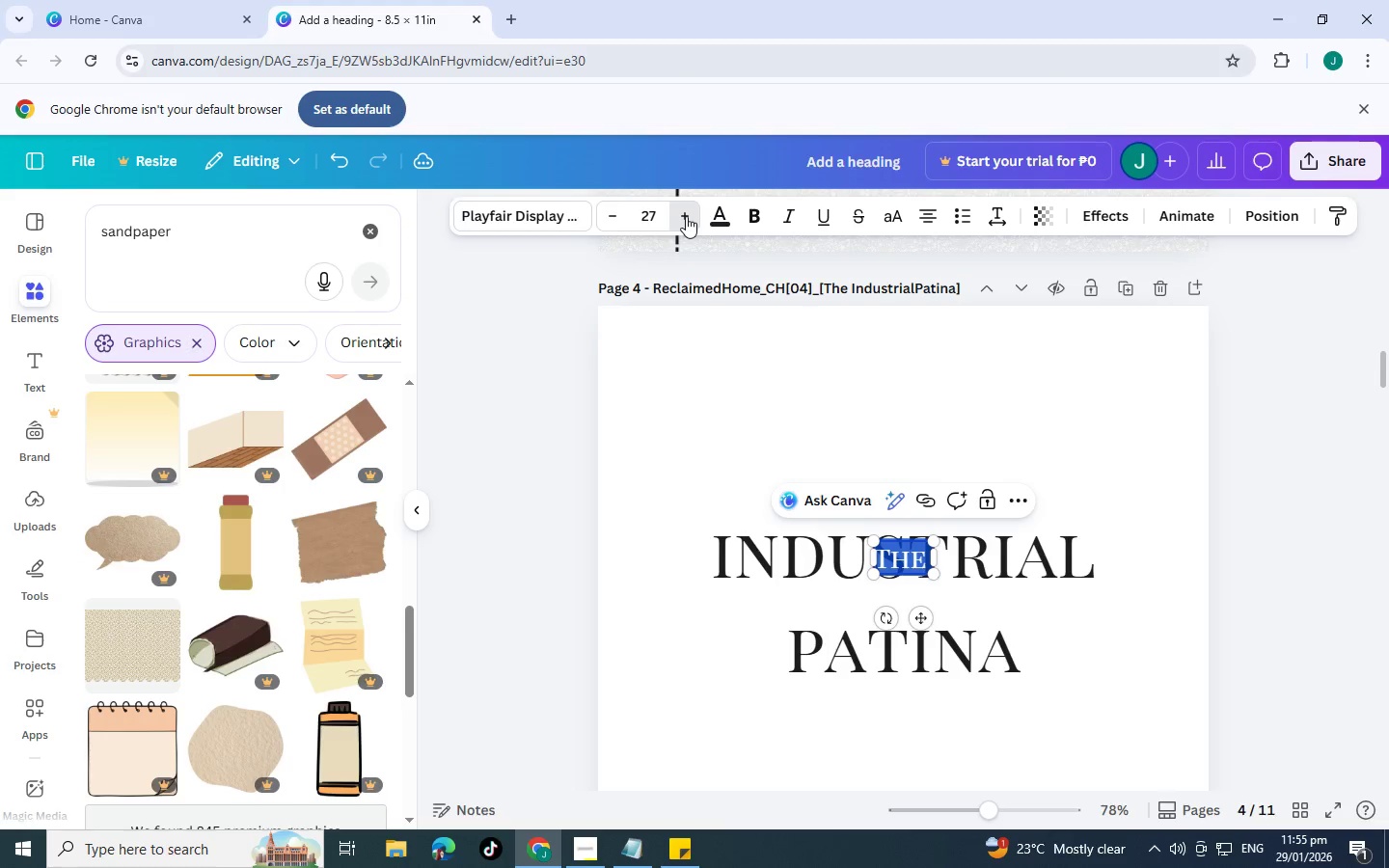 
triple_click([686, 216])
 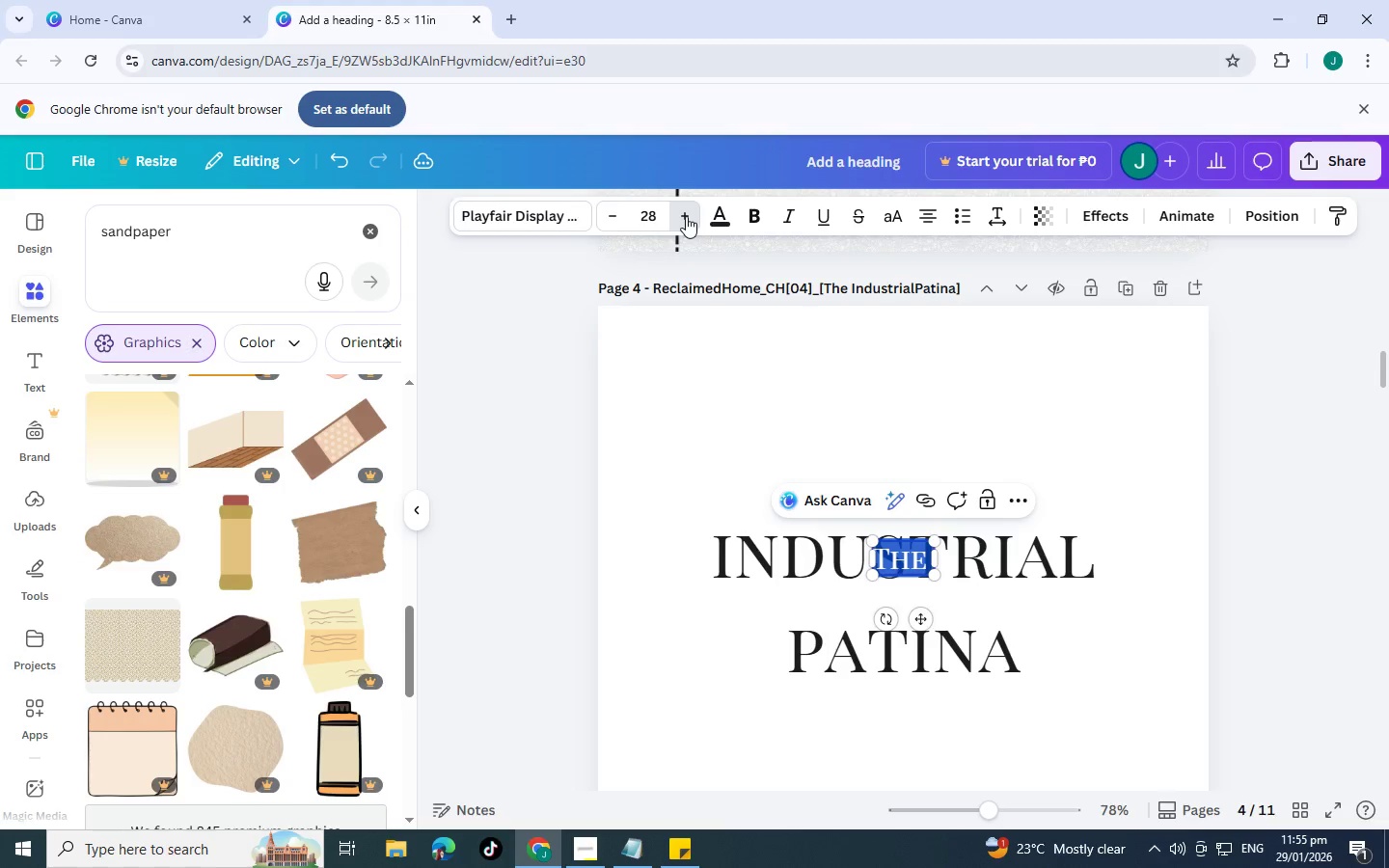 
triple_click([686, 216])
 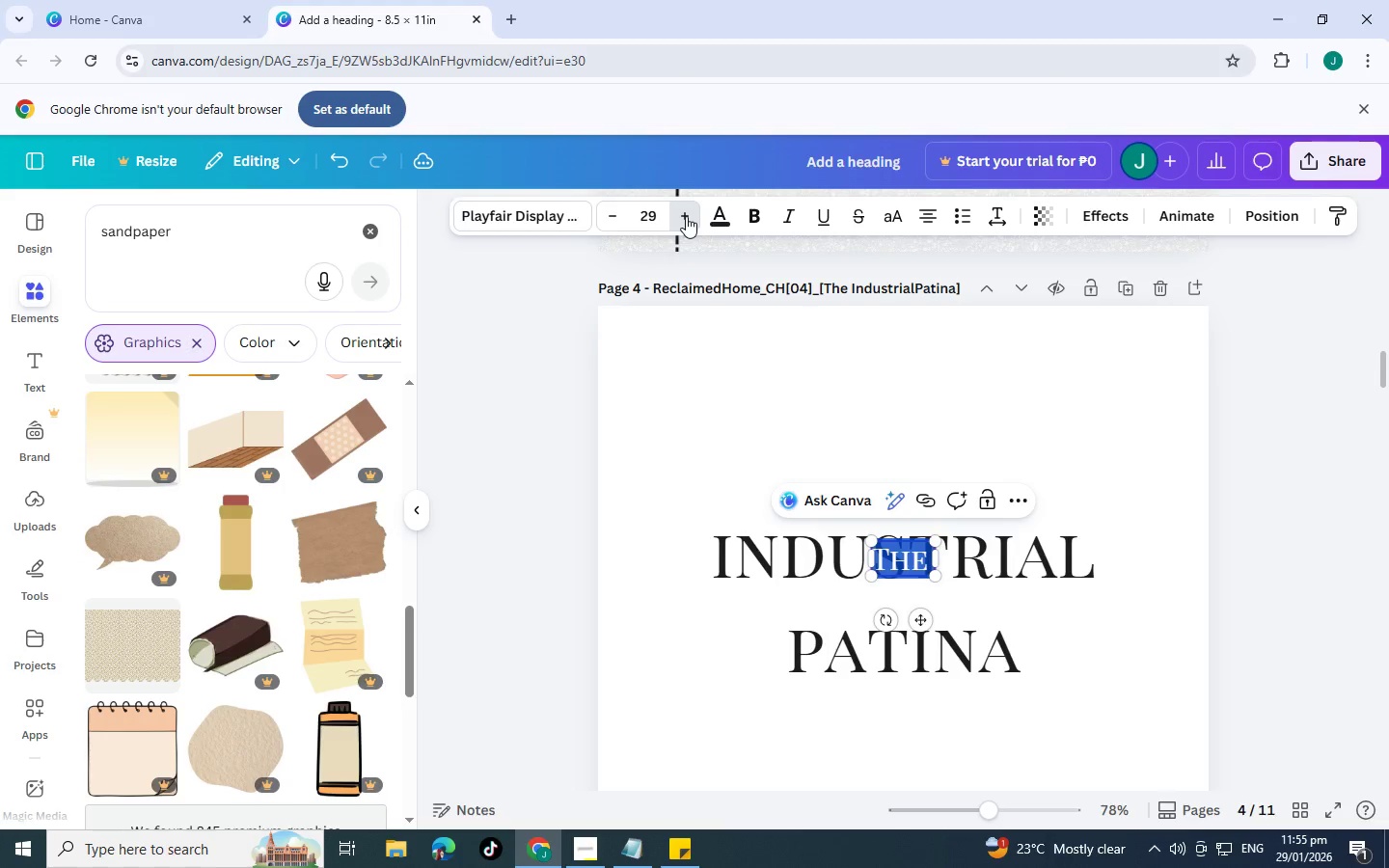 
triple_click([686, 216])
 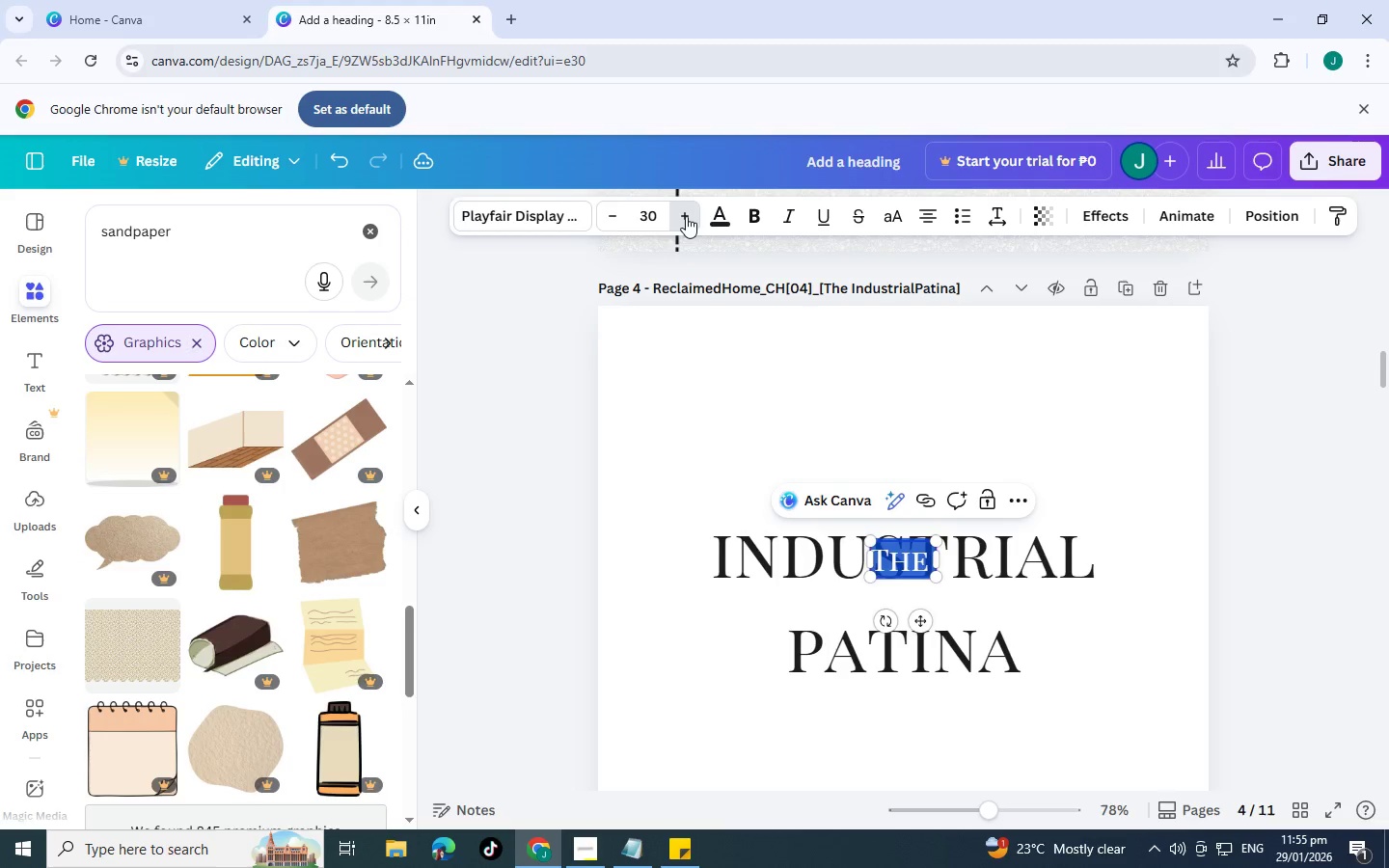 
triple_click([686, 216])
 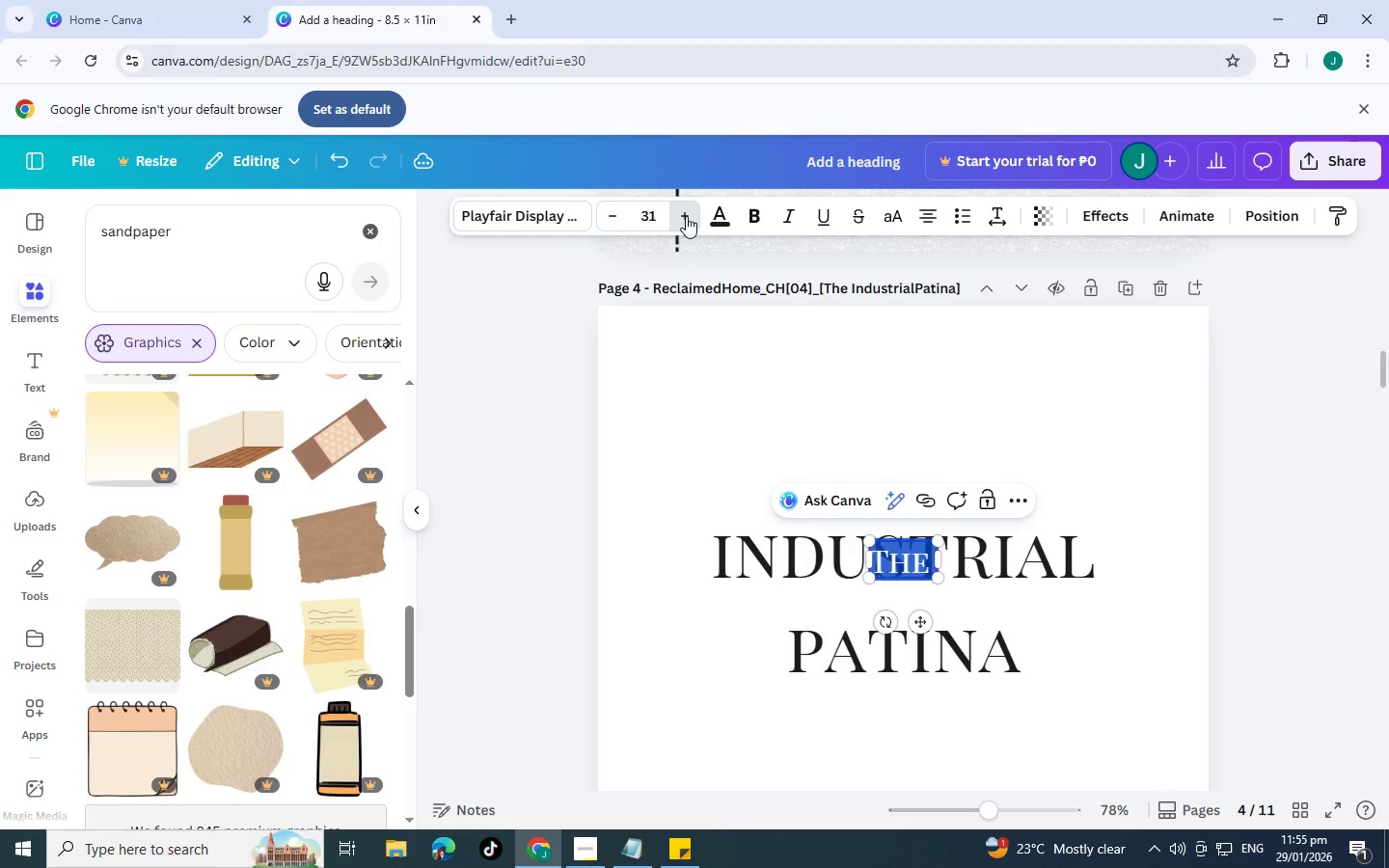 
triple_click([686, 216])
 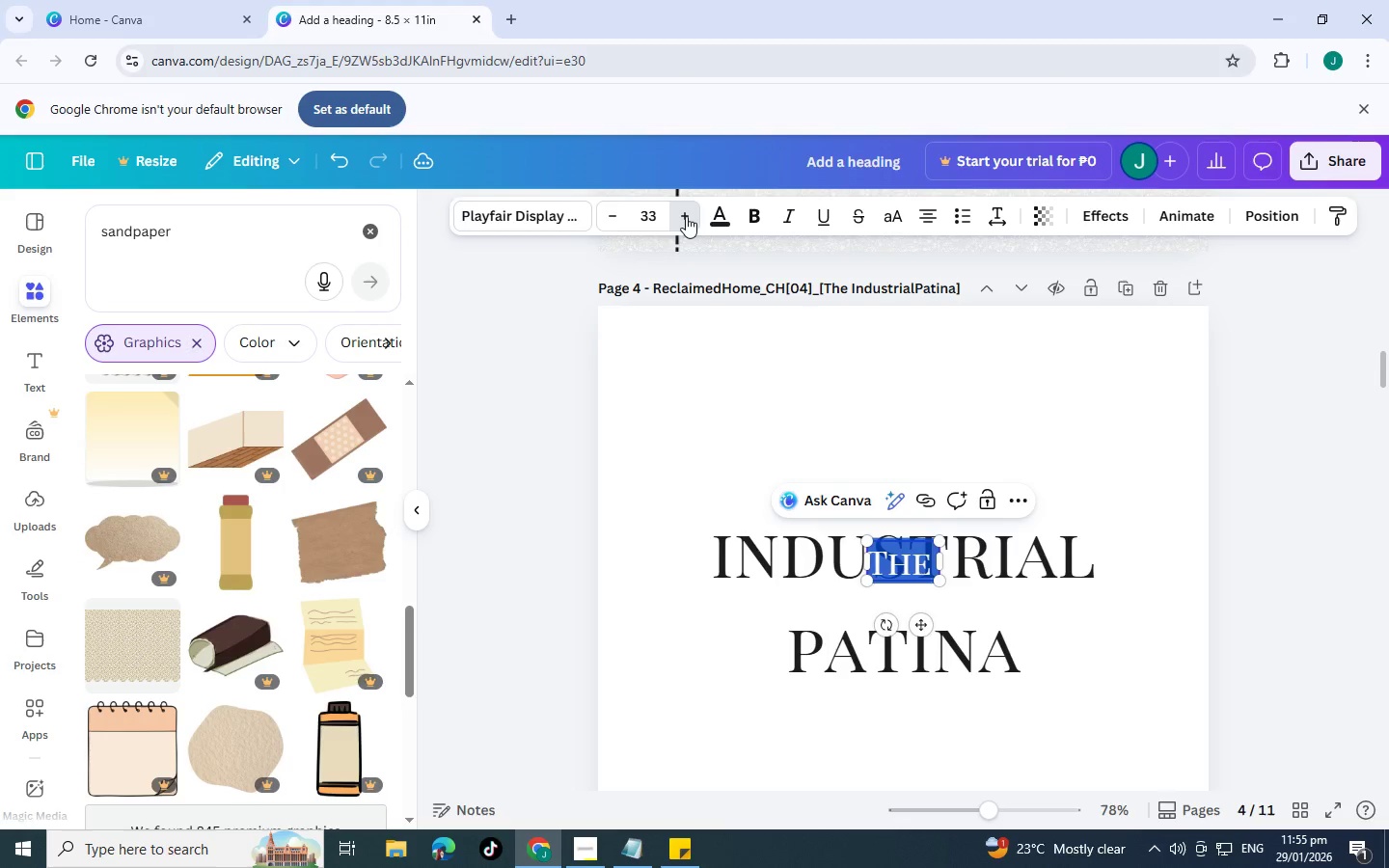 
triple_click([686, 216])
 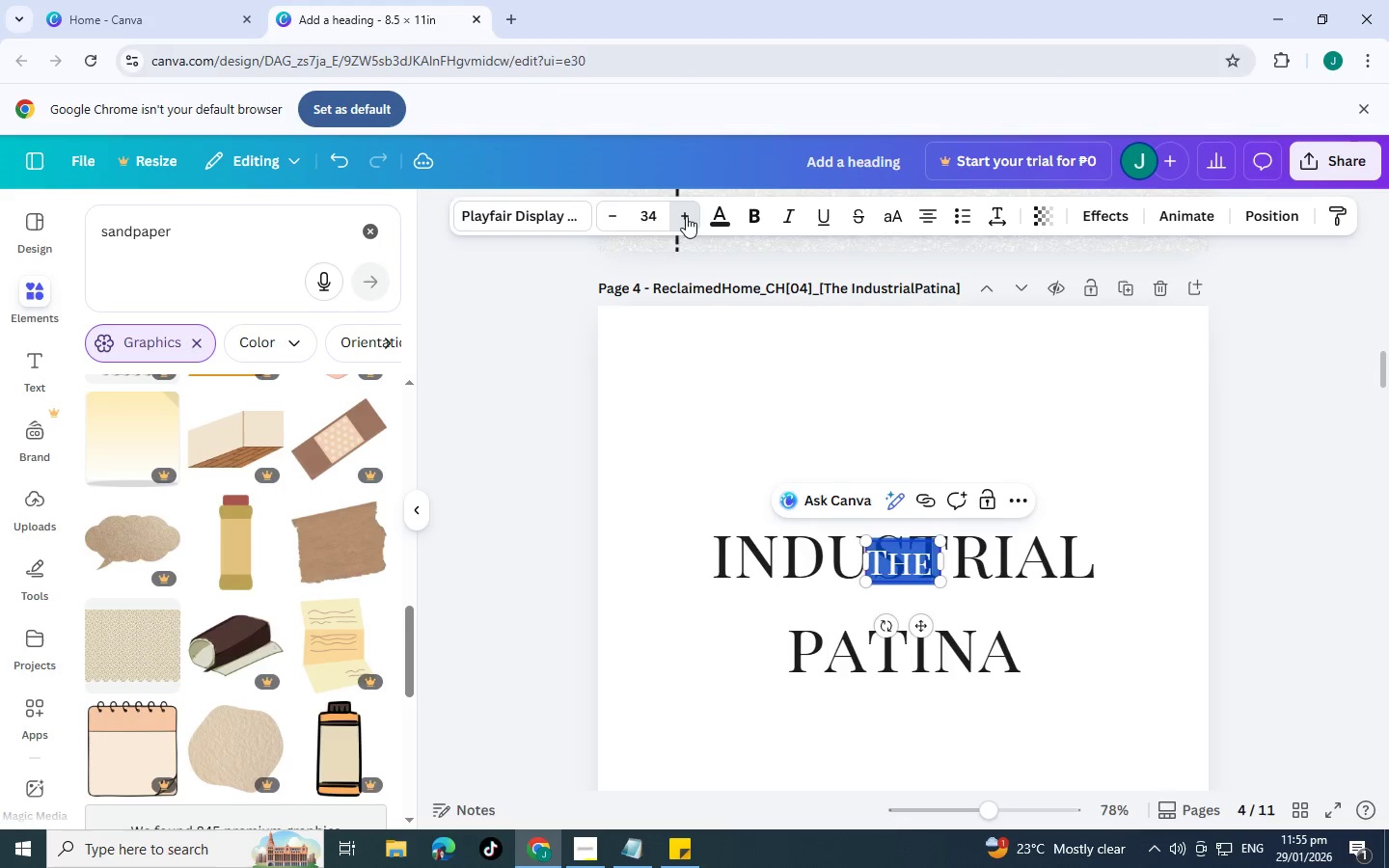 
triple_click([686, 216])
 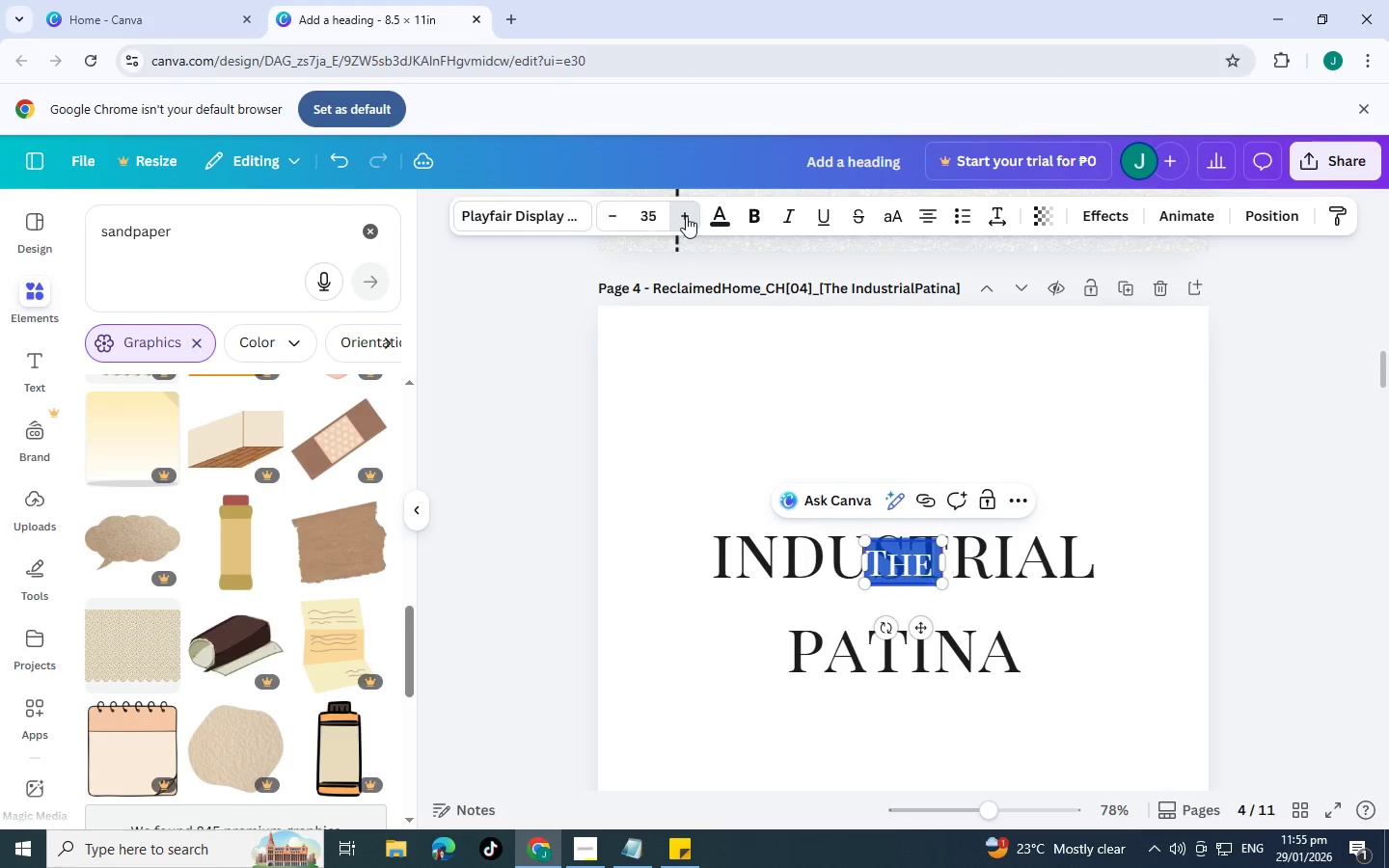 
triple_click([686, 216])
 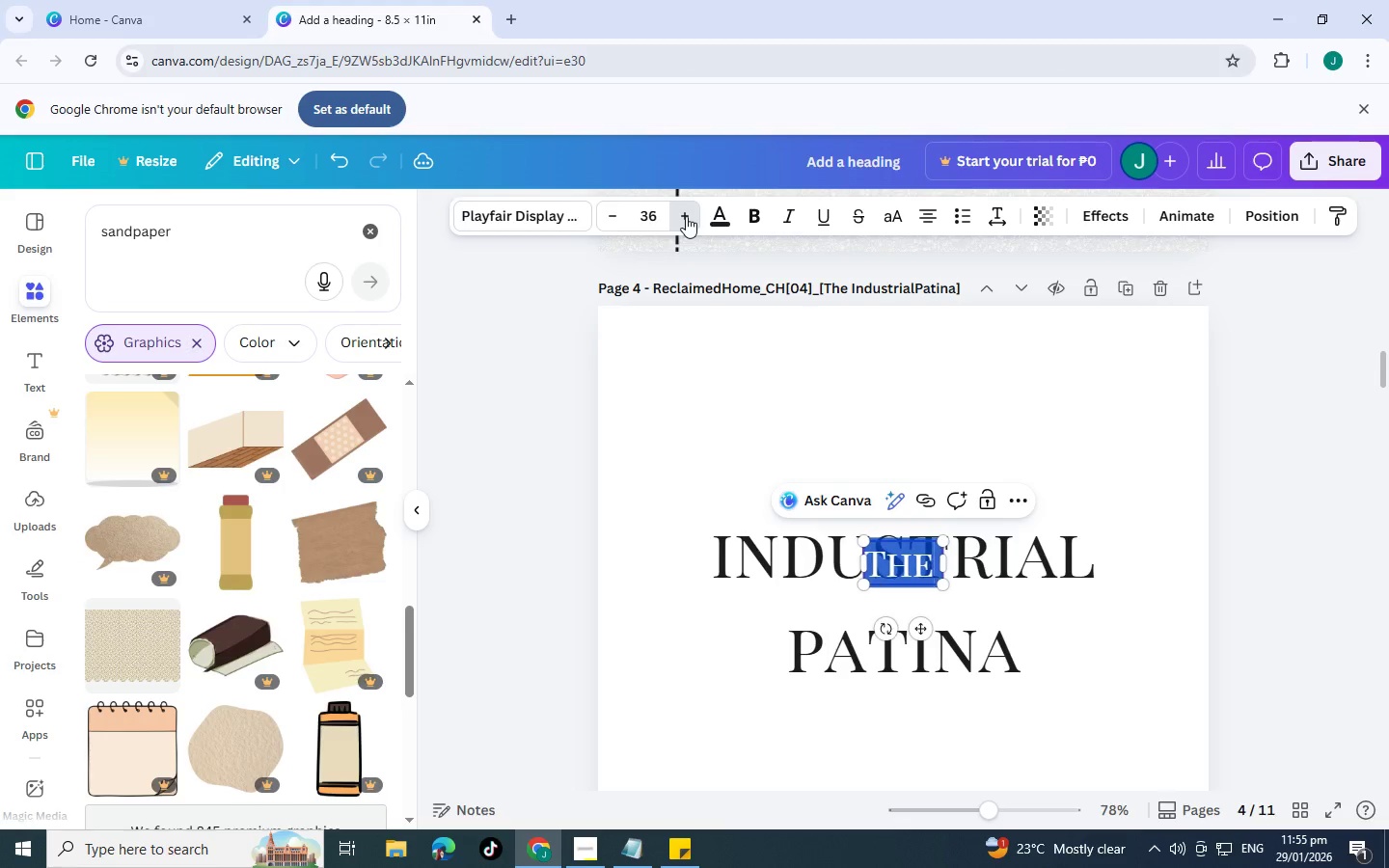 
triple_click([686, 216])
 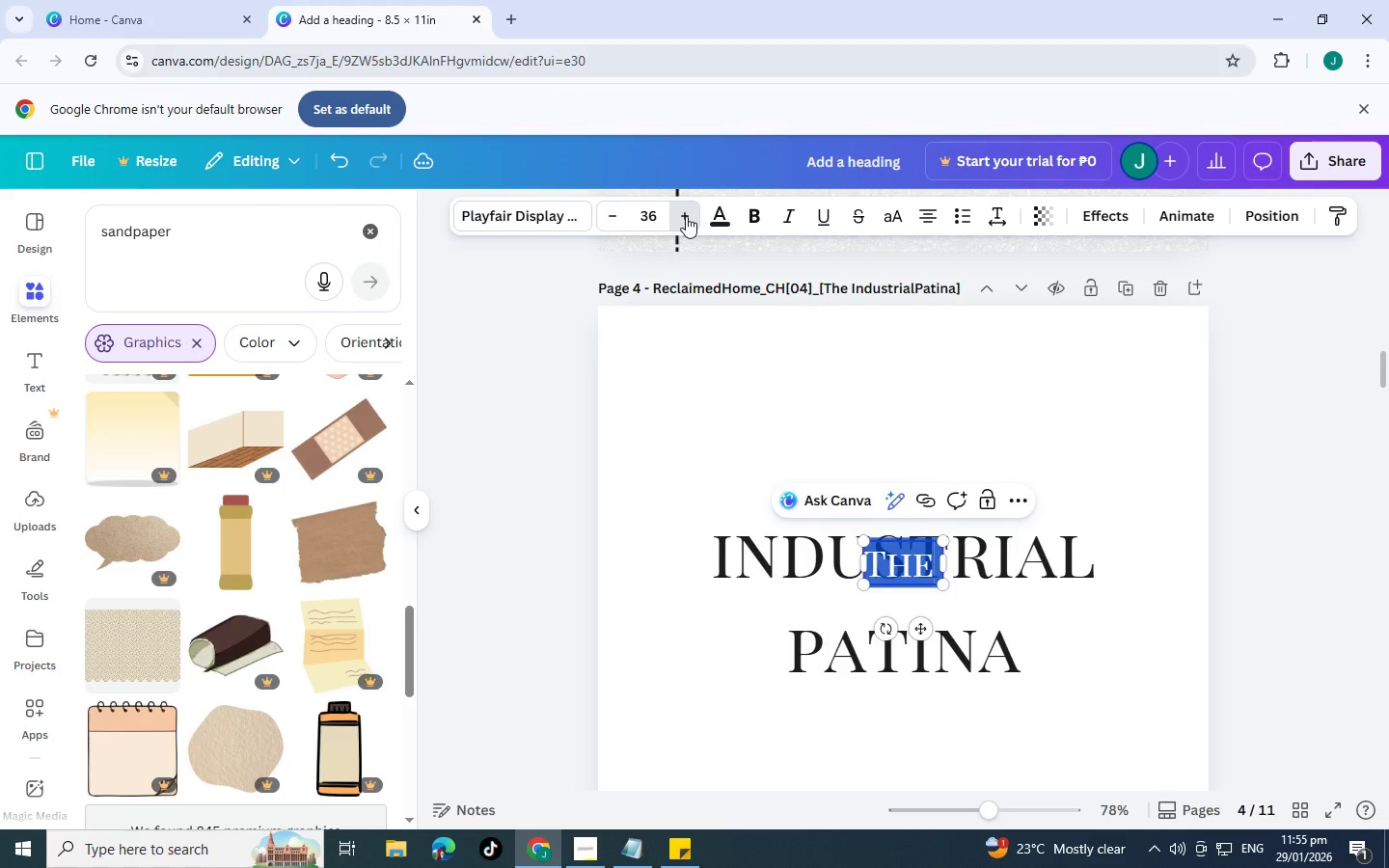 
triple_click([686, 216])
 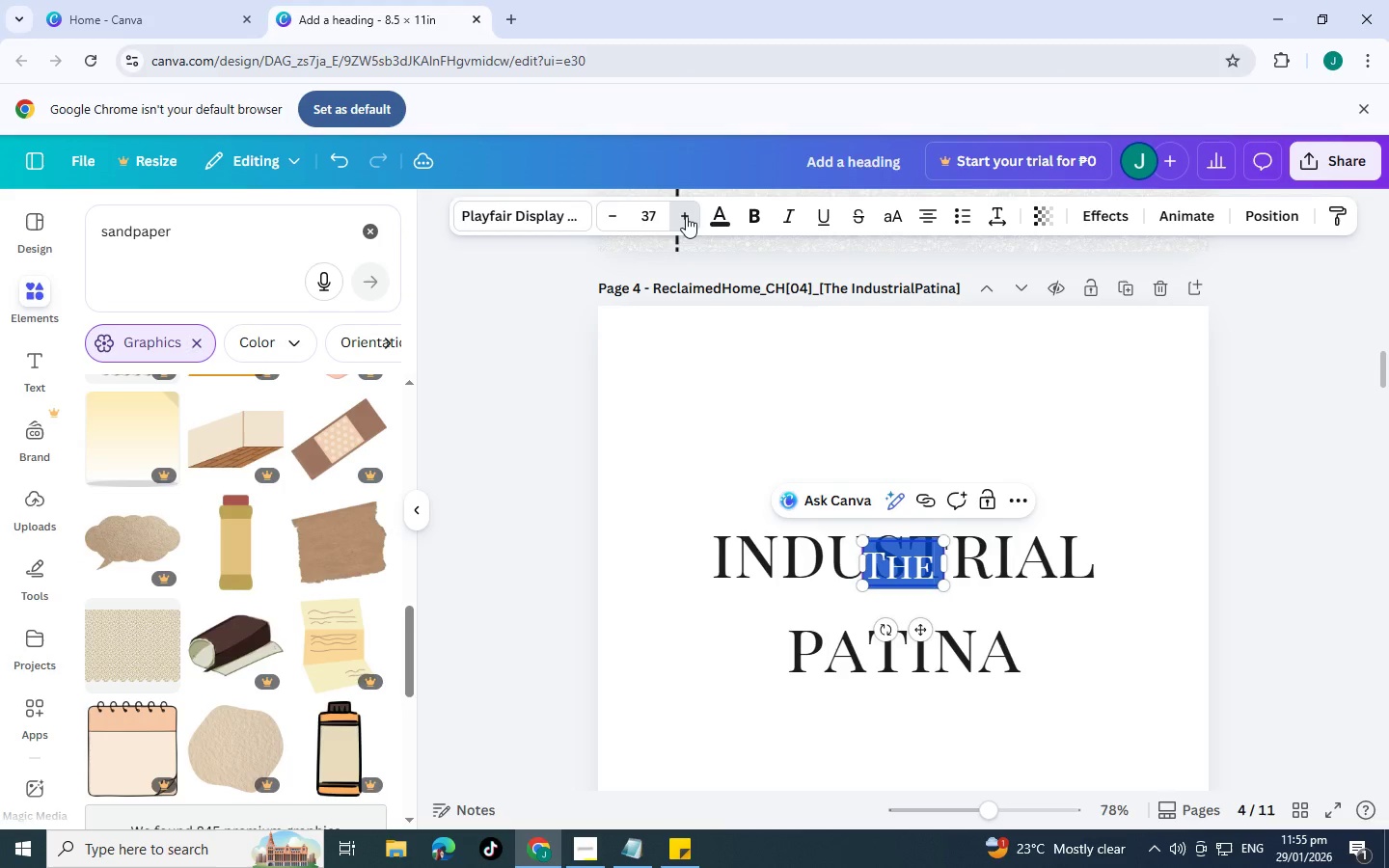 
triple_click([686, 216])
 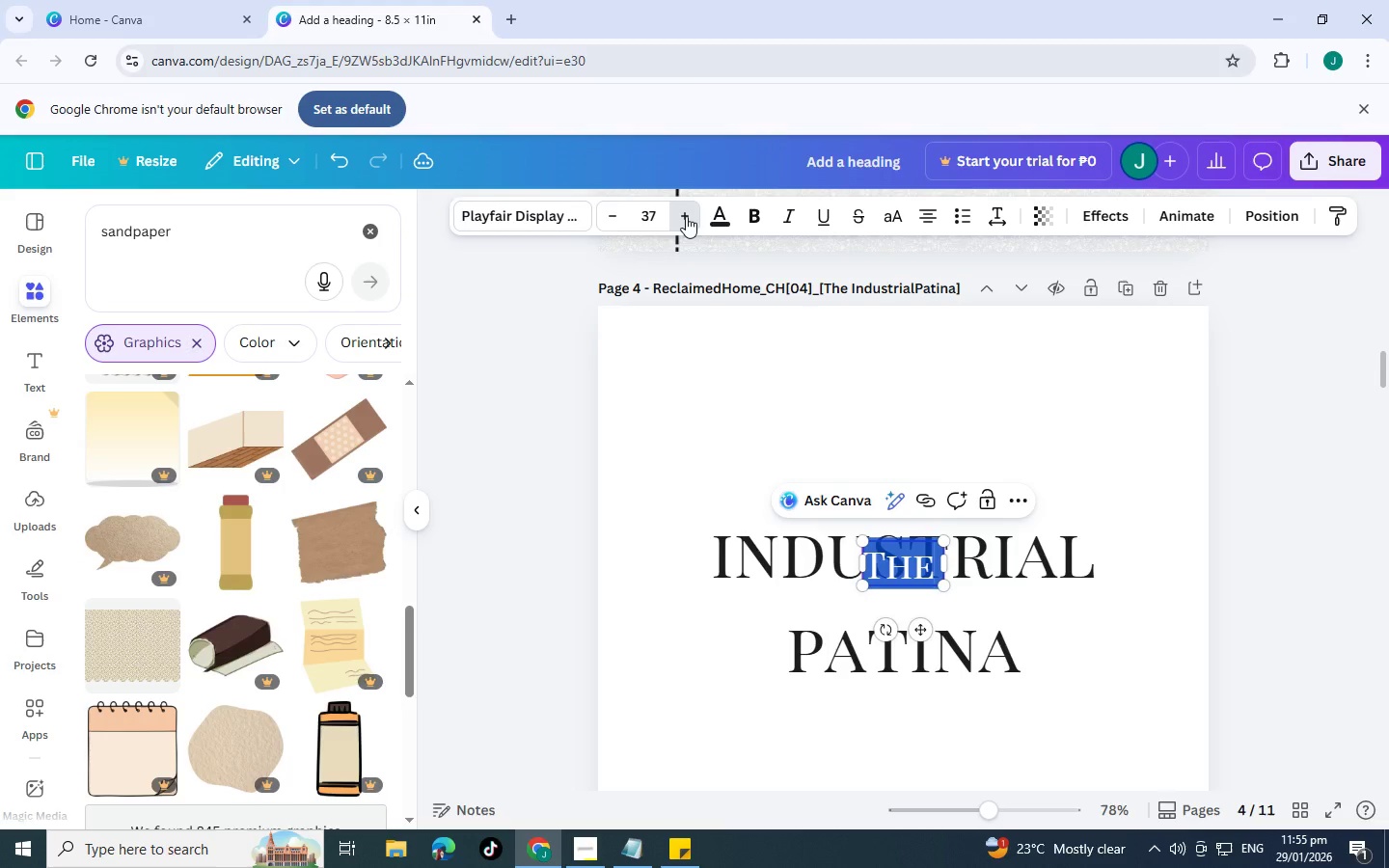 
triple_click([686, 216])
 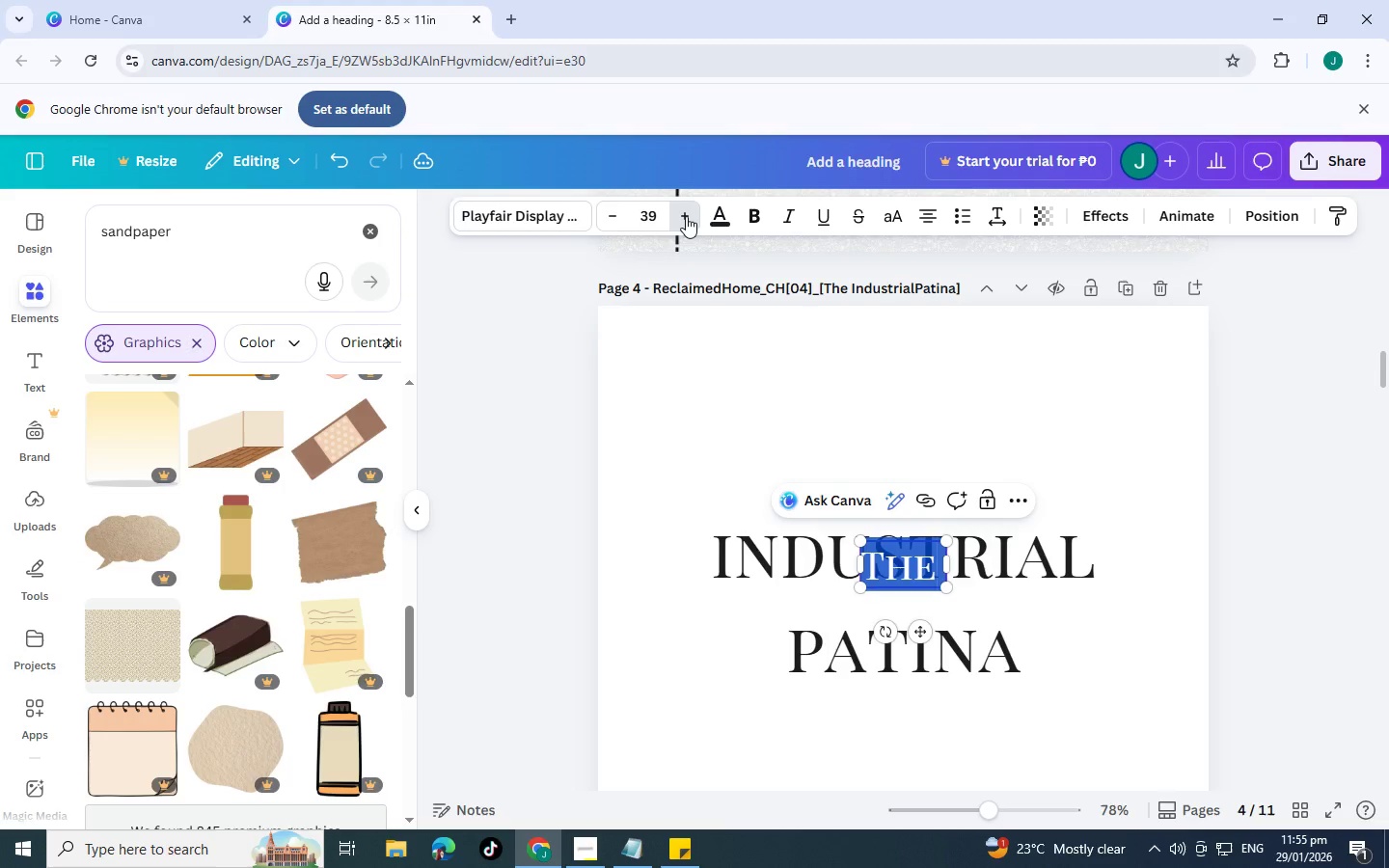 
triple_click([686, 216])
 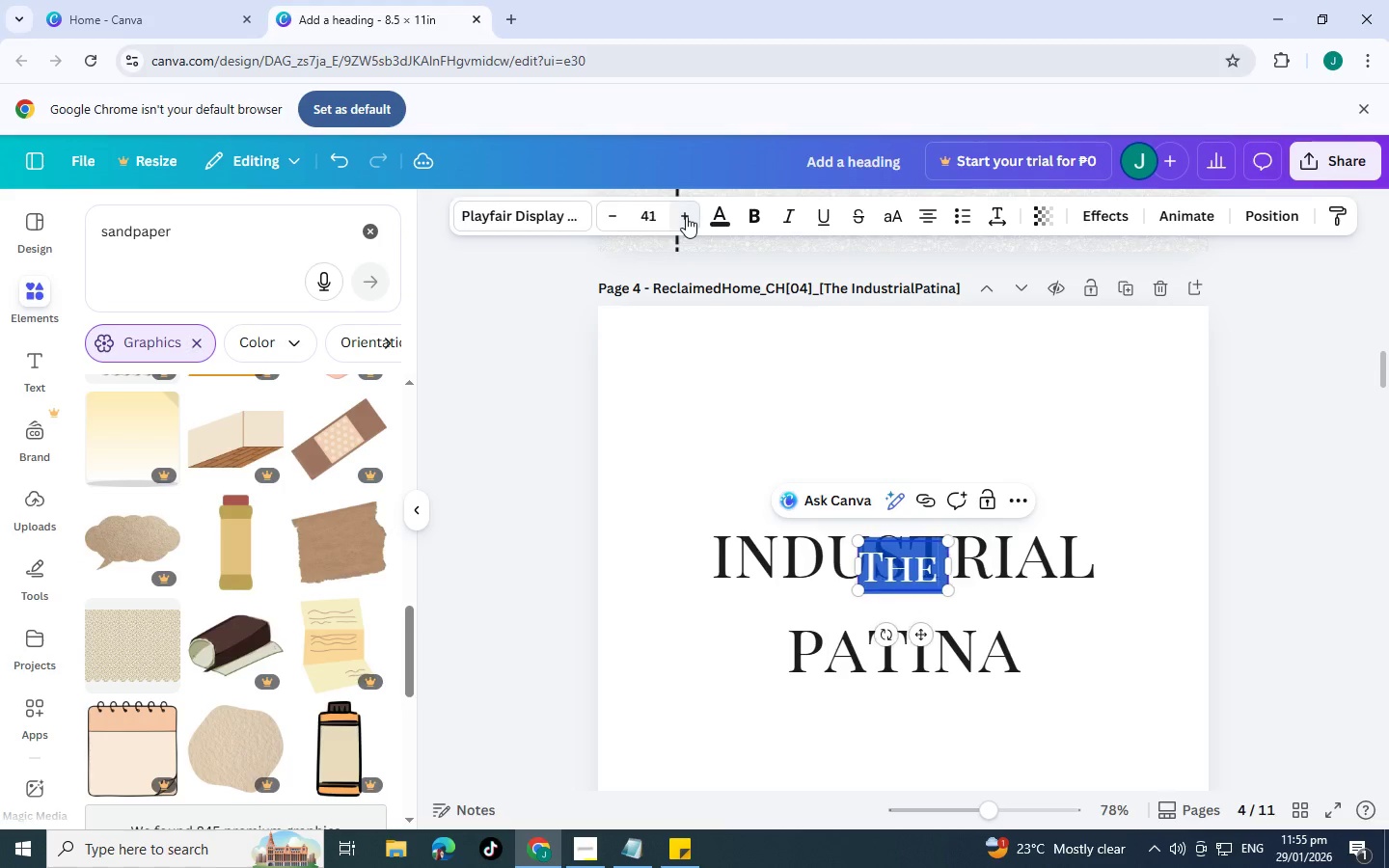 
triple_click([686, 216])
 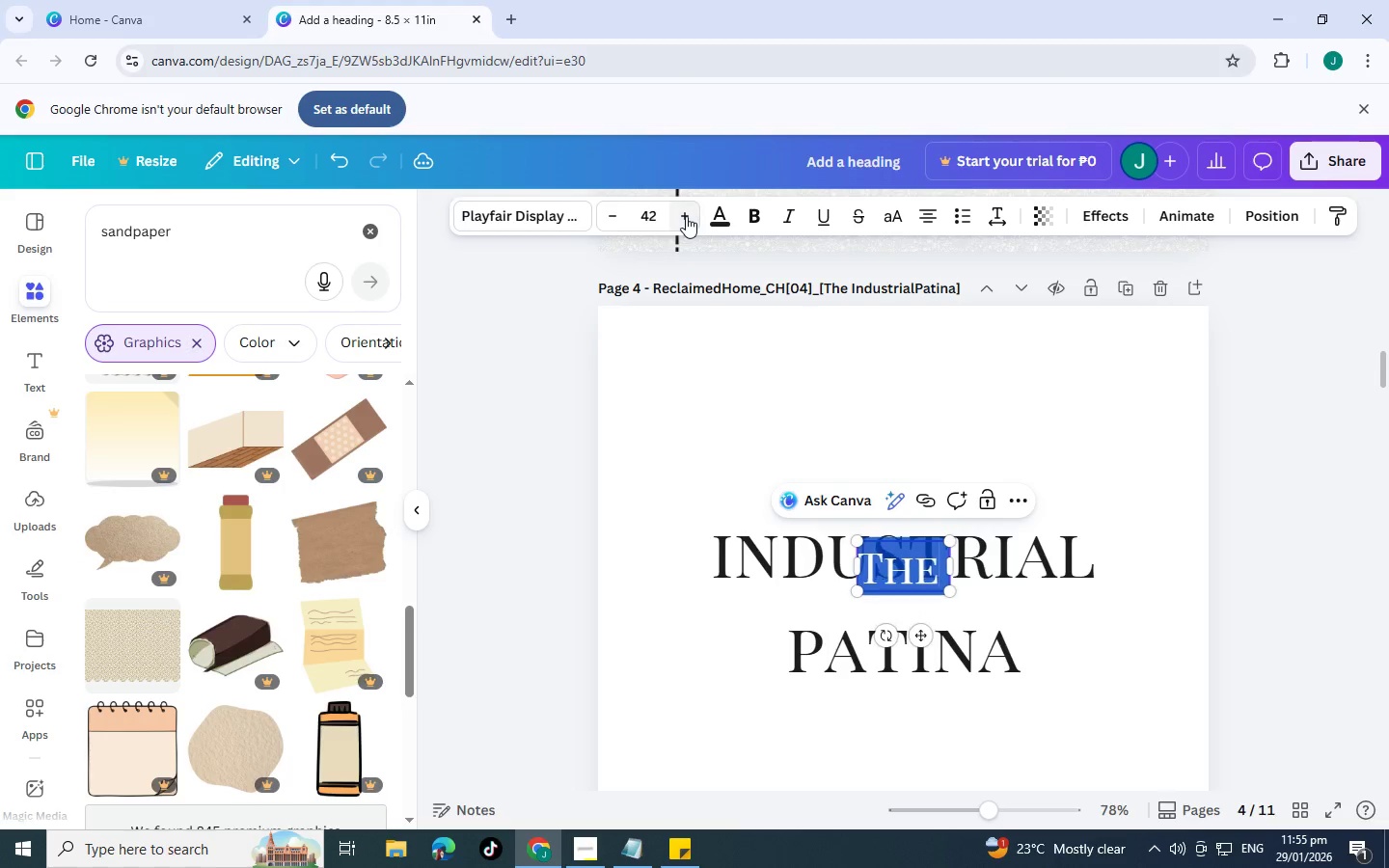 
triple_click([686, 216])
 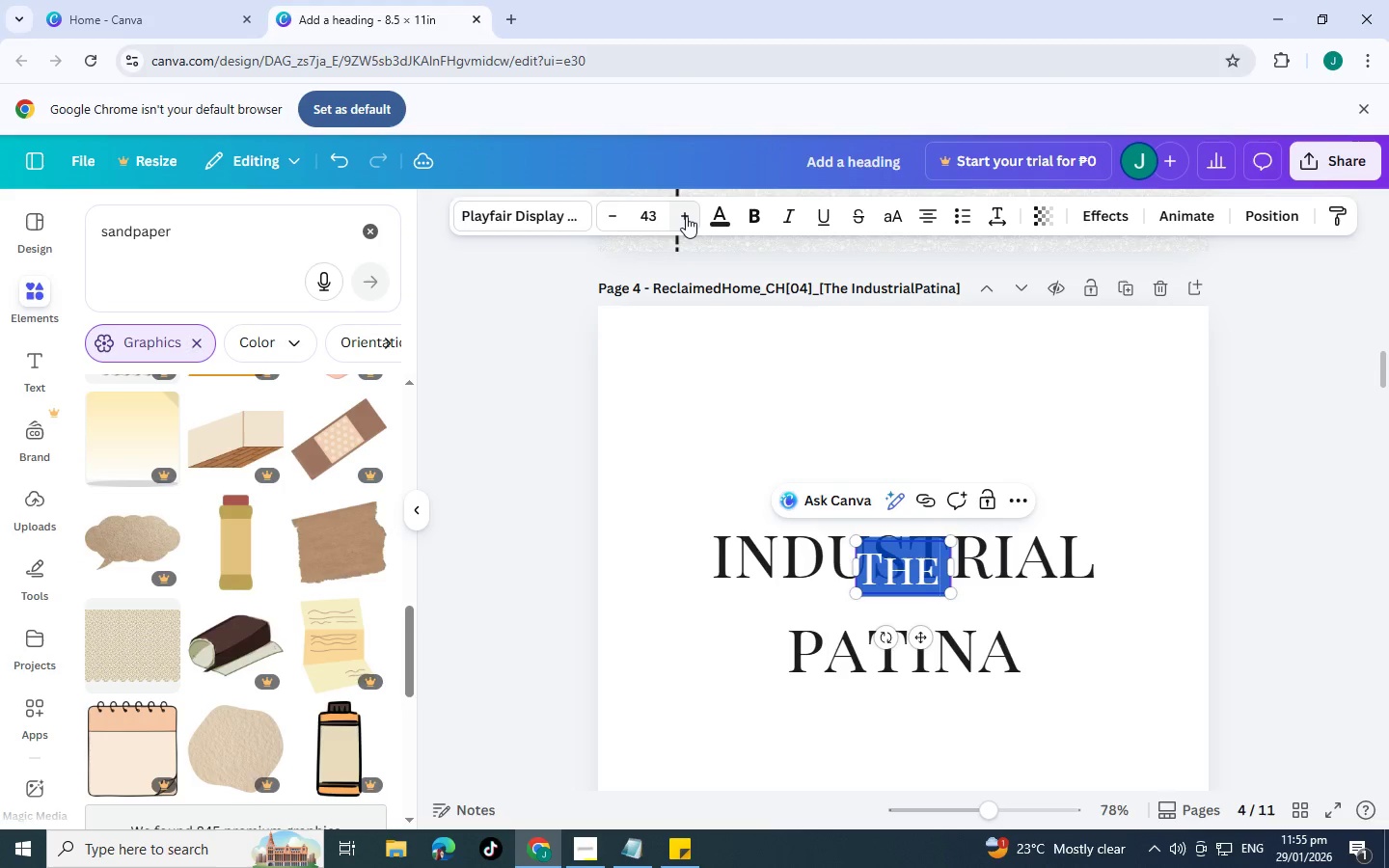 
triple_click([686, 216])
 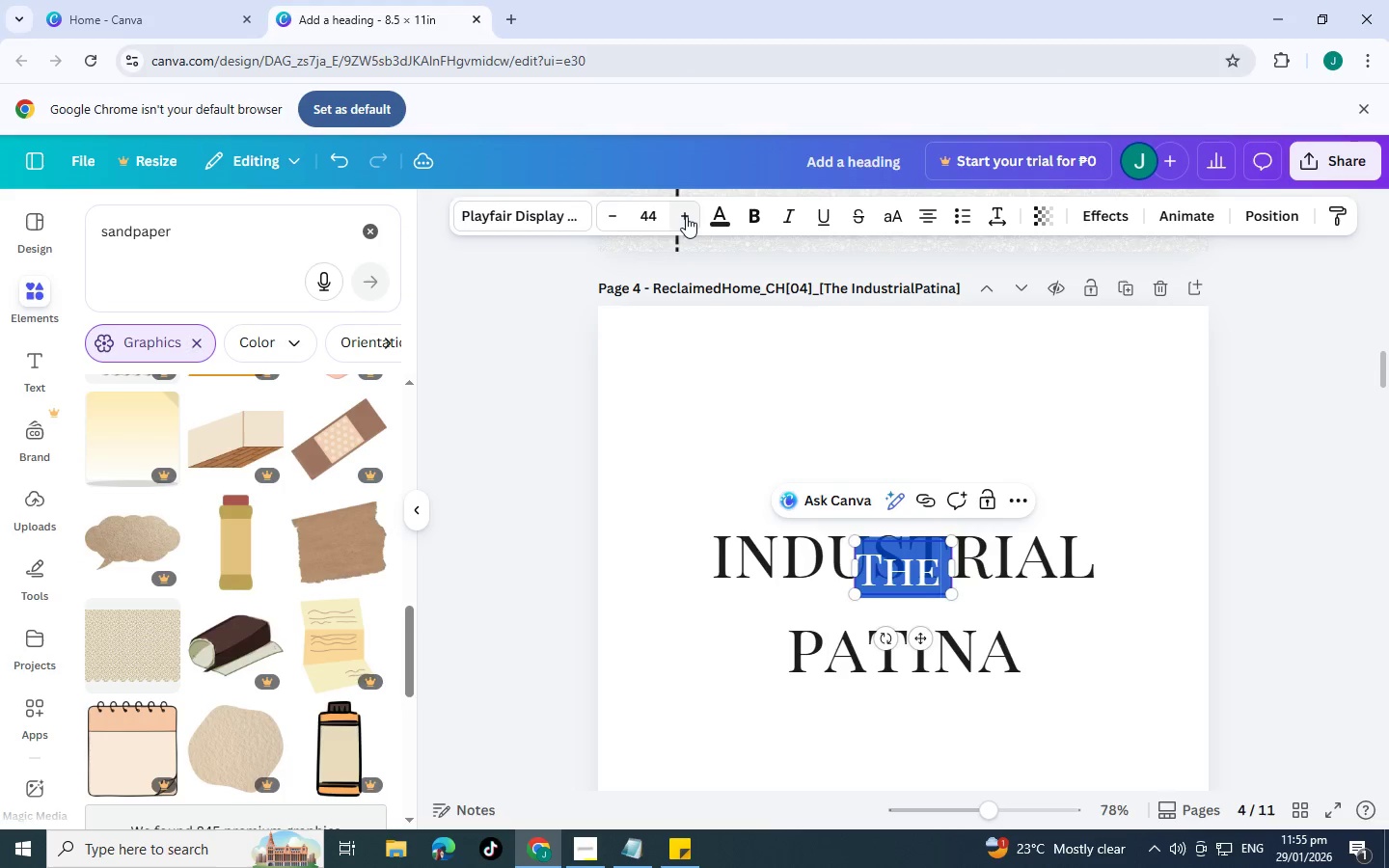 
triple_click([686, 216])
 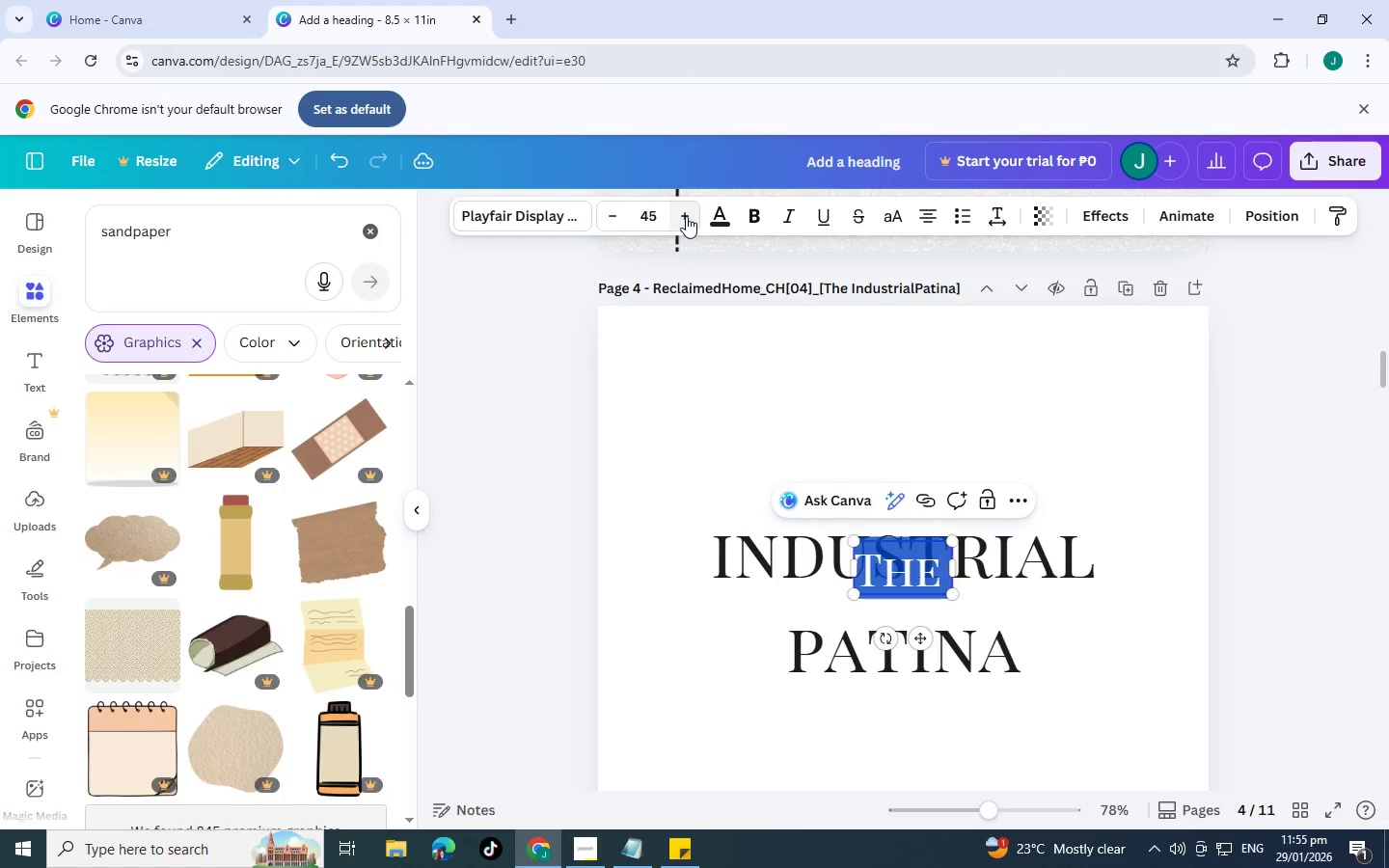 
triple_click([686, 216])
 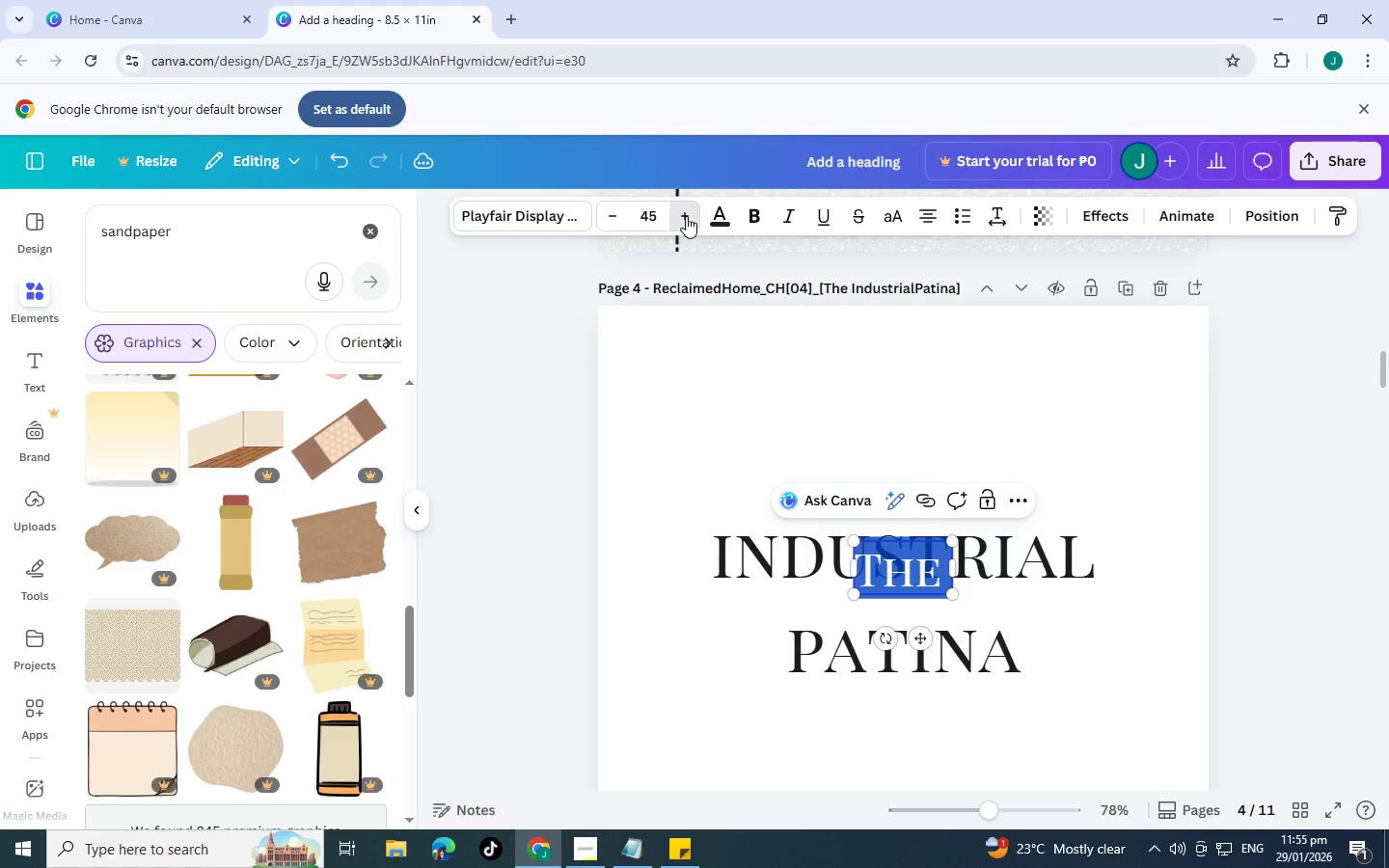 
triple_click([686, 216])
 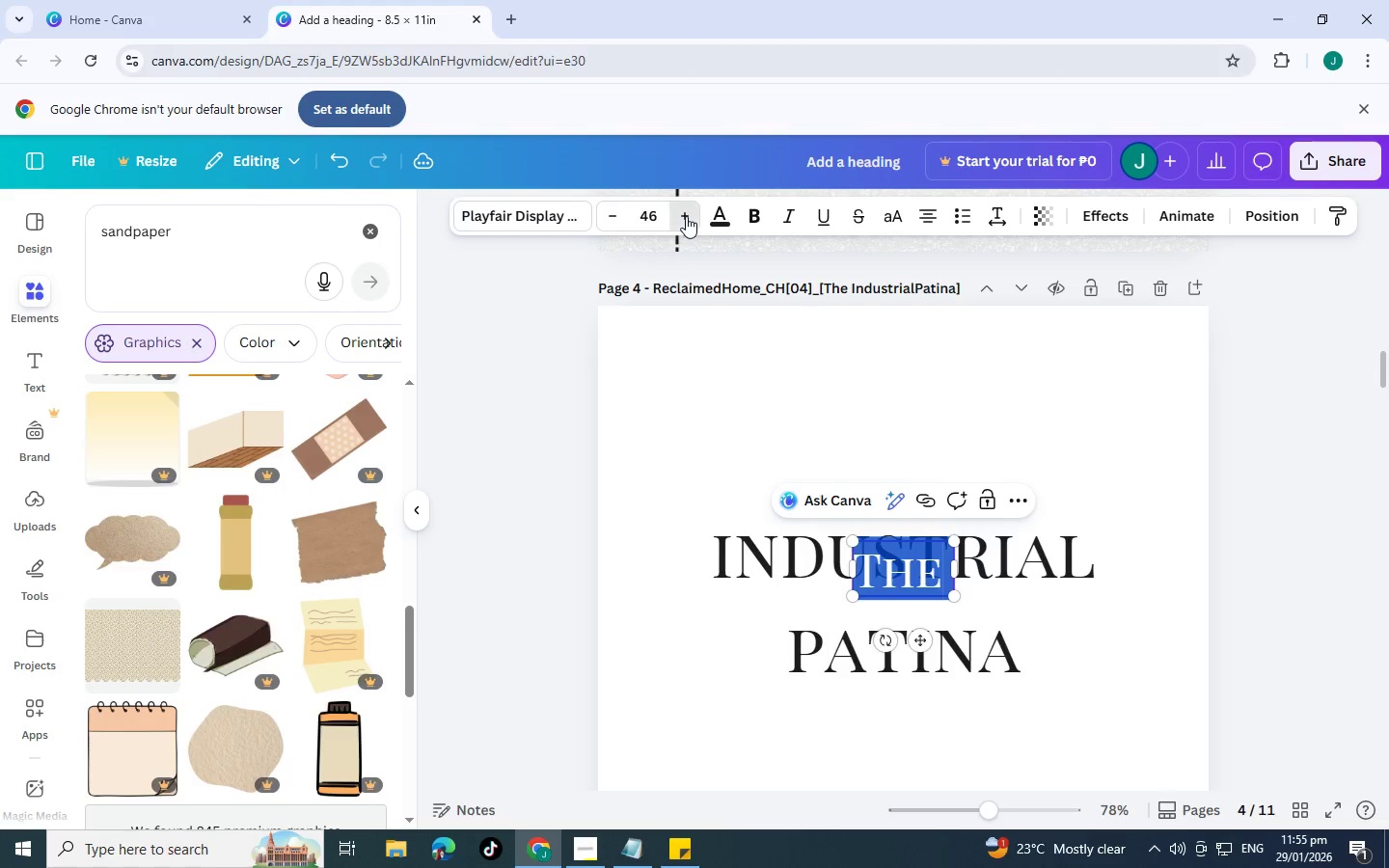 
triple_click([686, 216])
 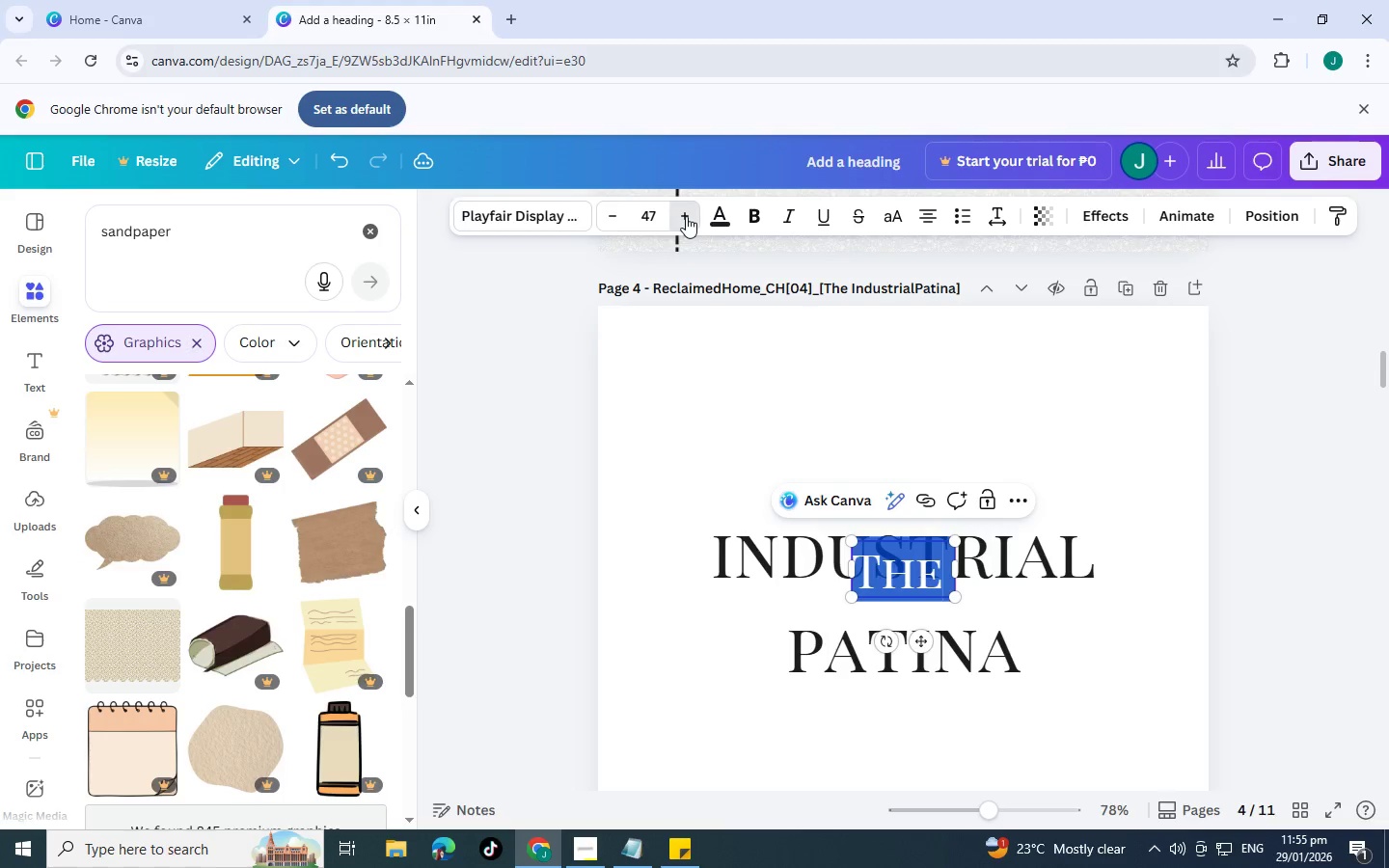 
triple_click([686, 216])
 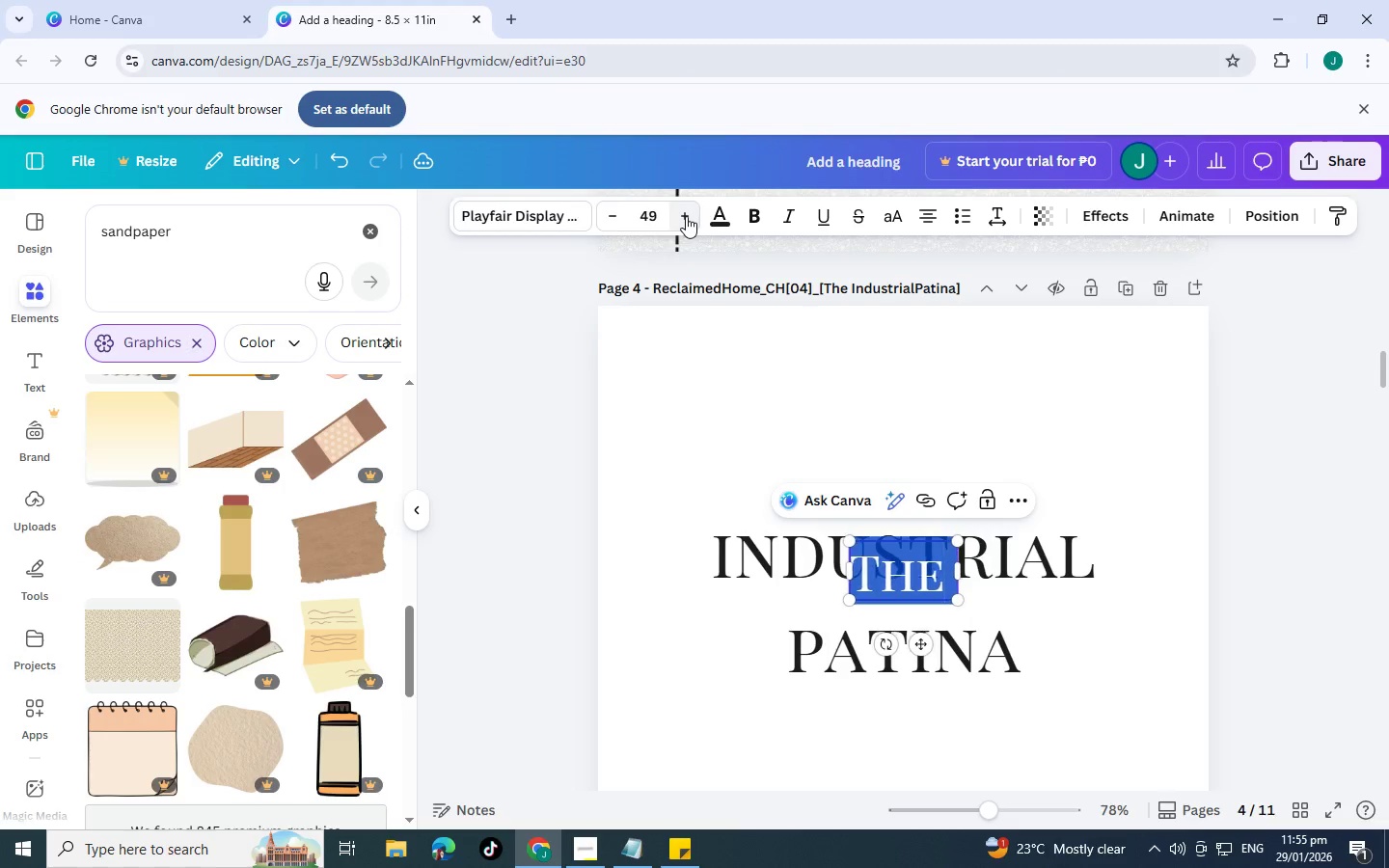 
triple_click([686, 216])
 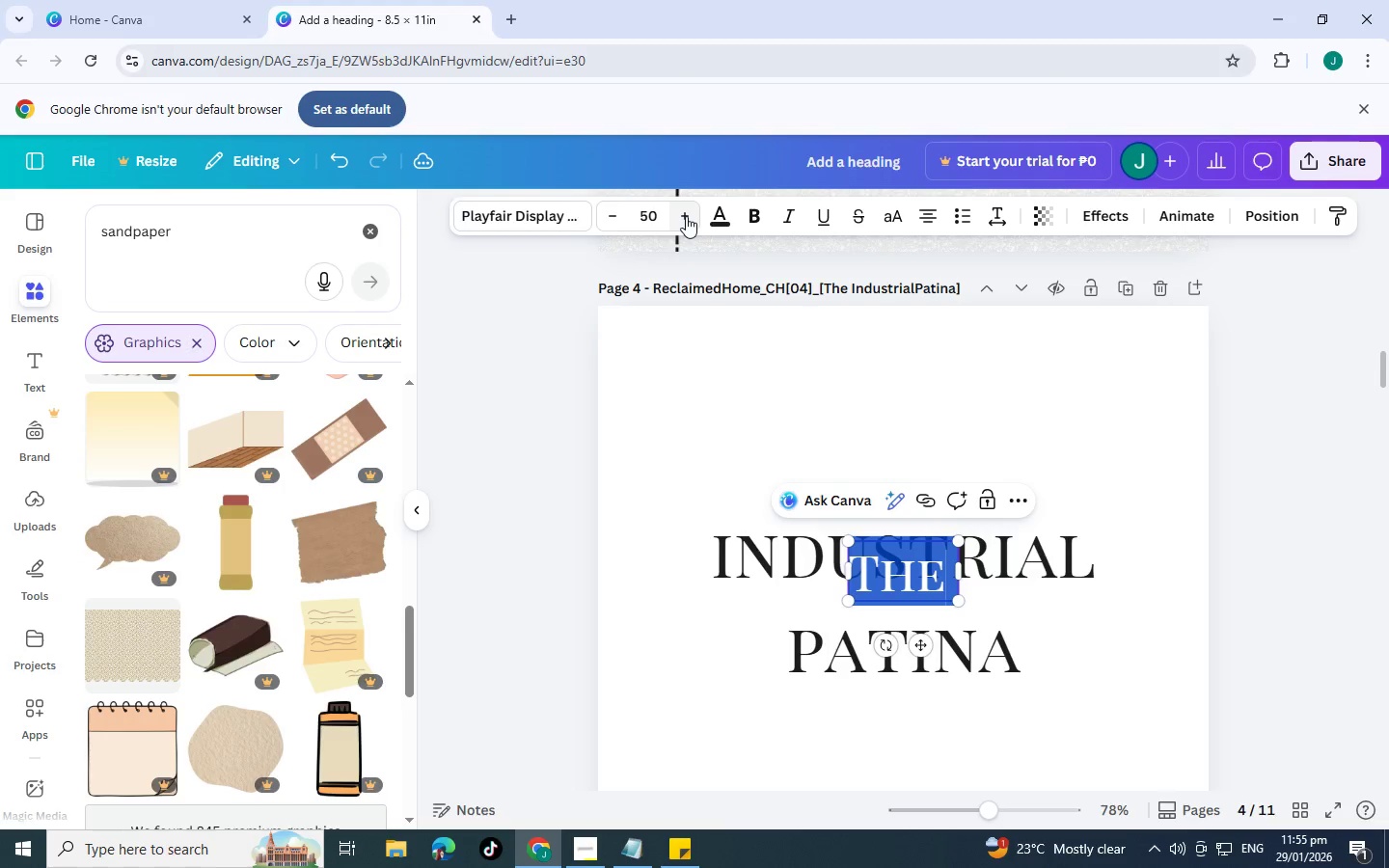 
triple_click([686, 216])
 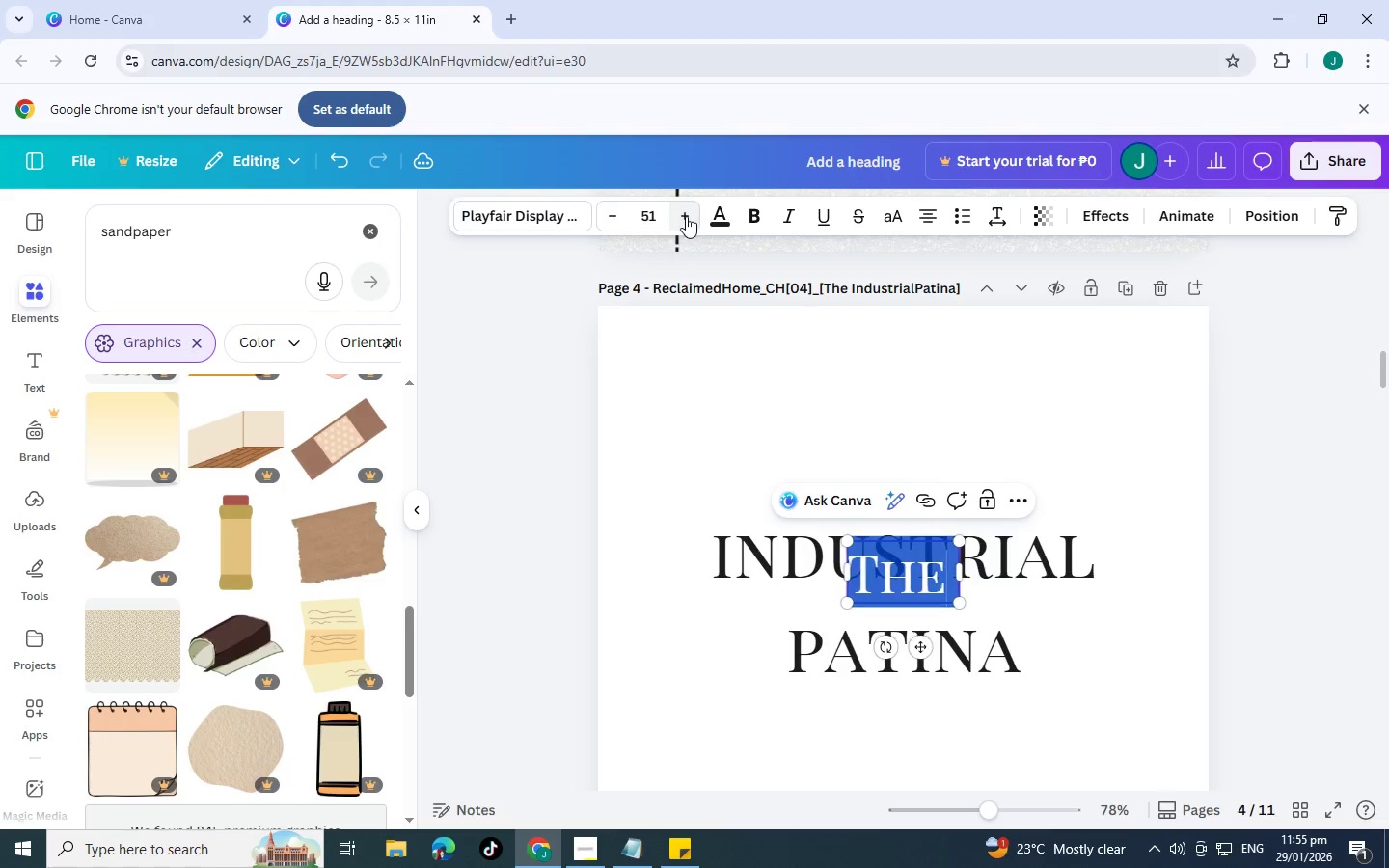 
triple_click([686, 216])
 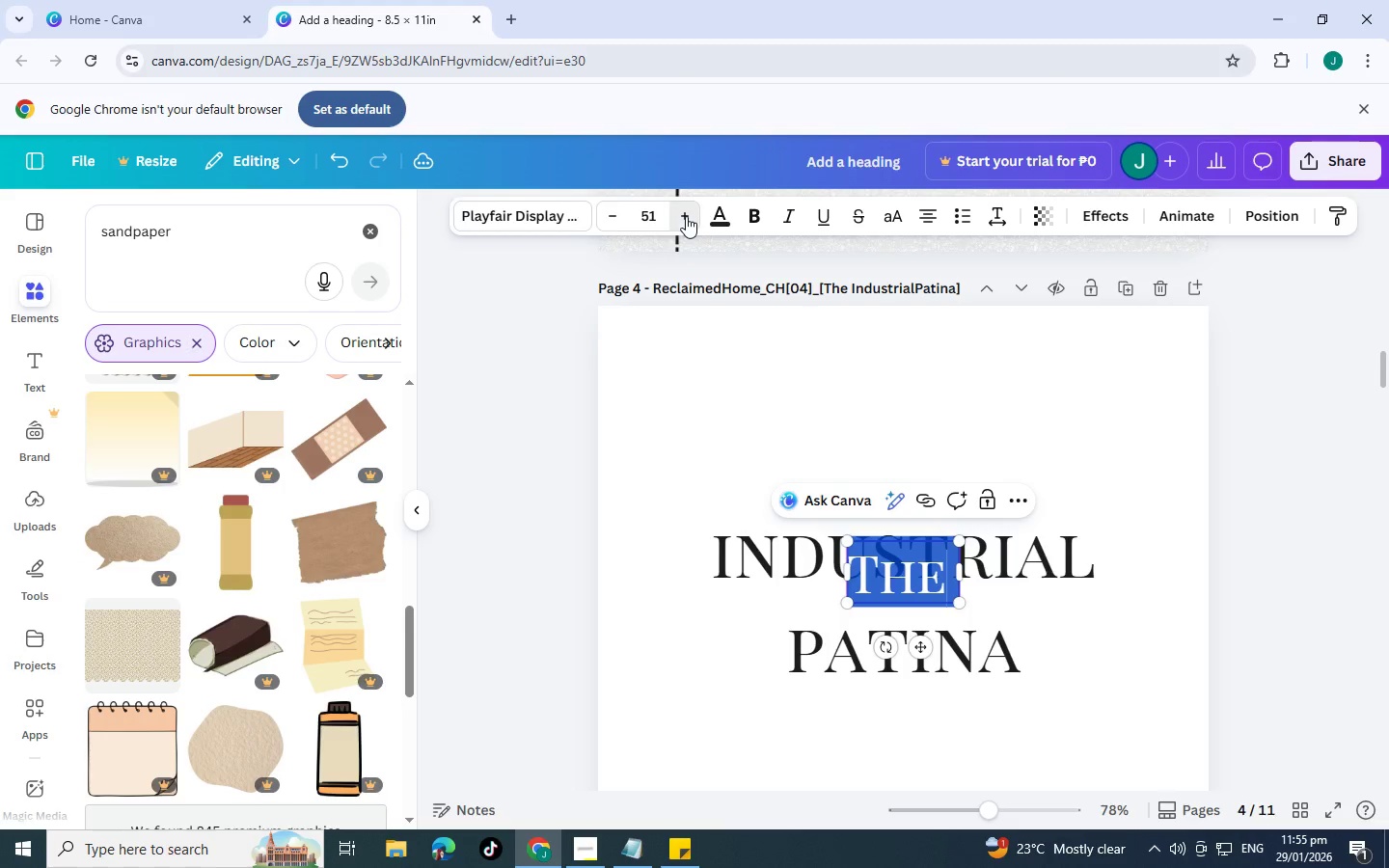 
triple_click([686, 216])
 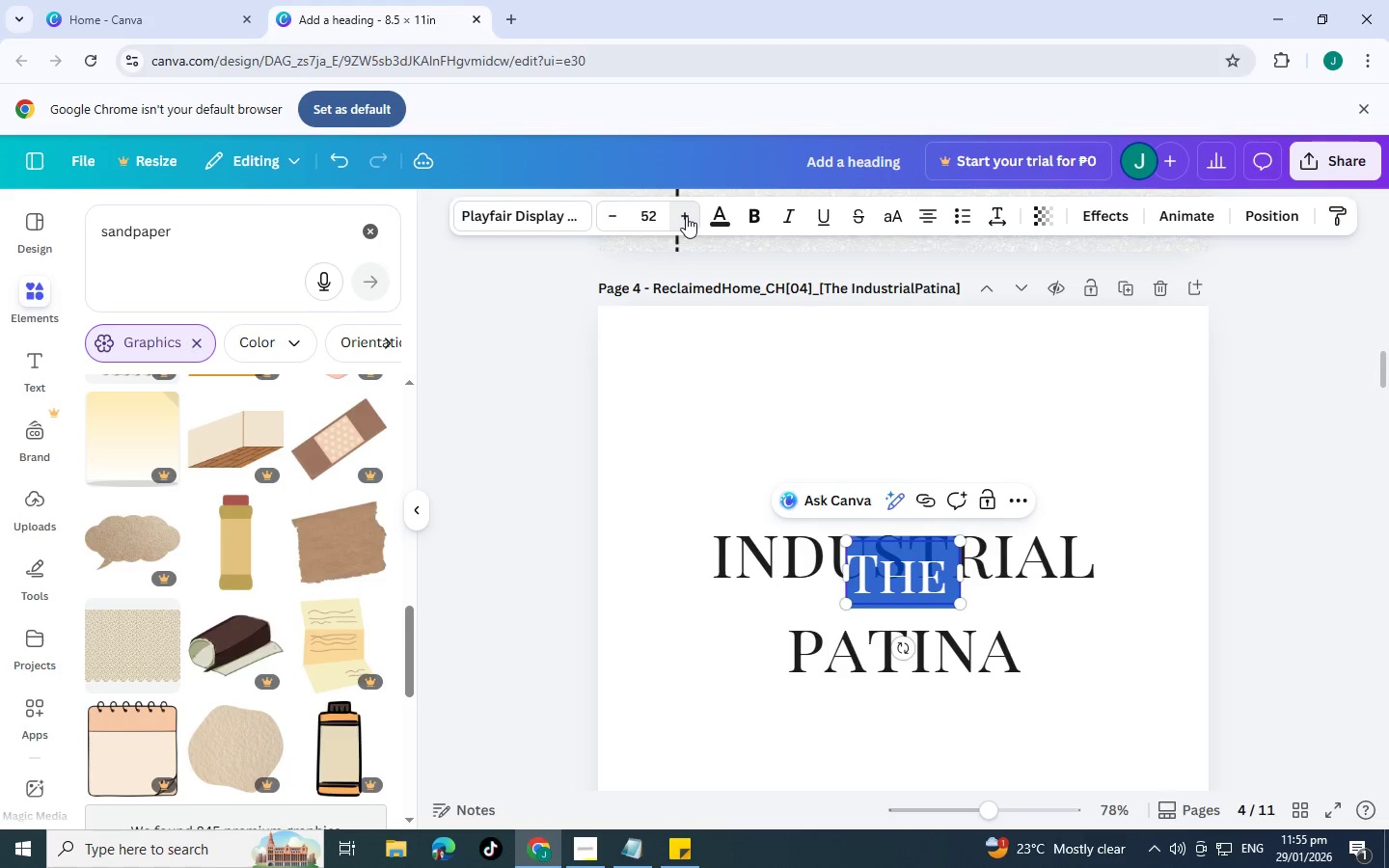 
triple_click([686, 216])
 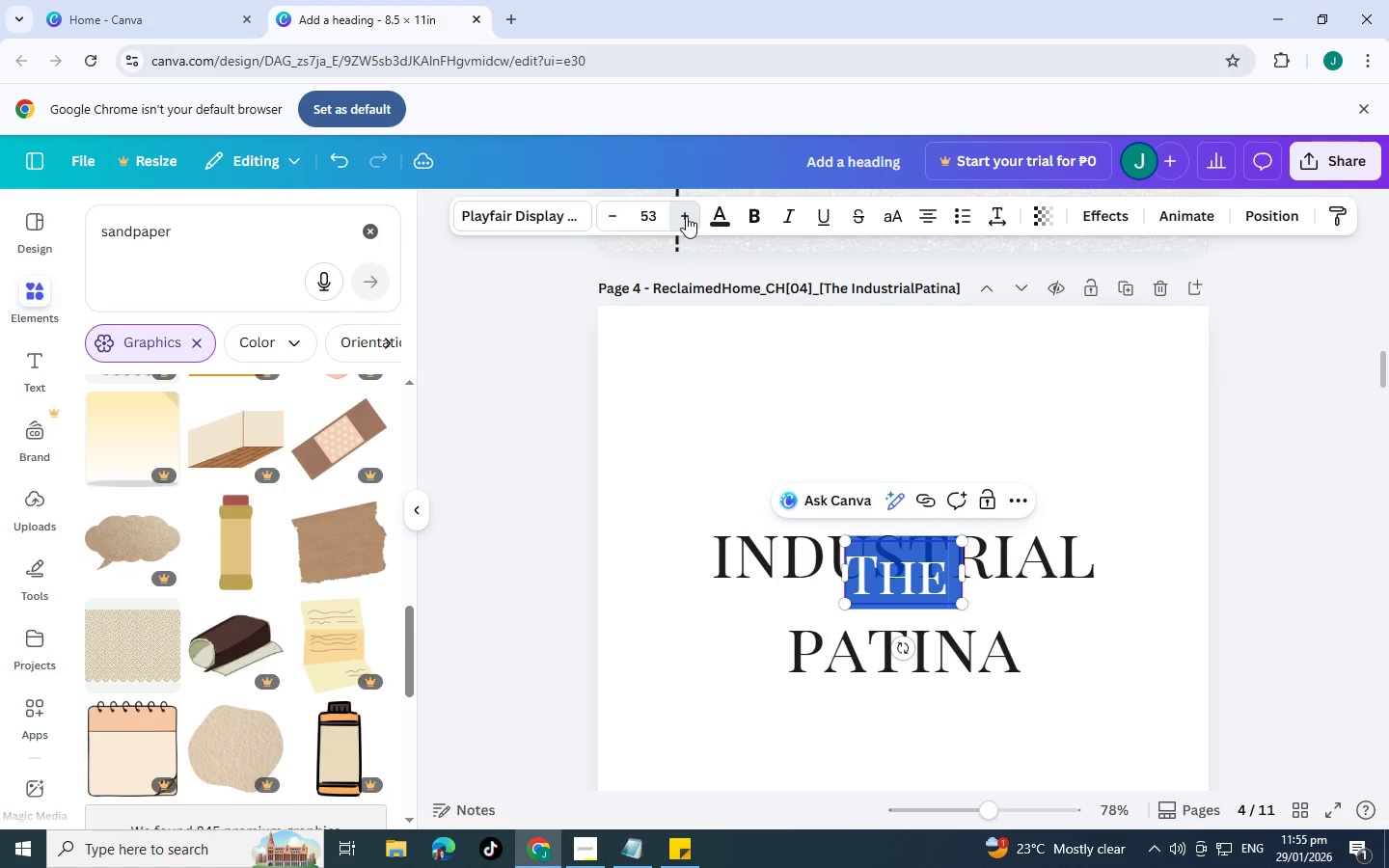 
triple_click([686, 216])
 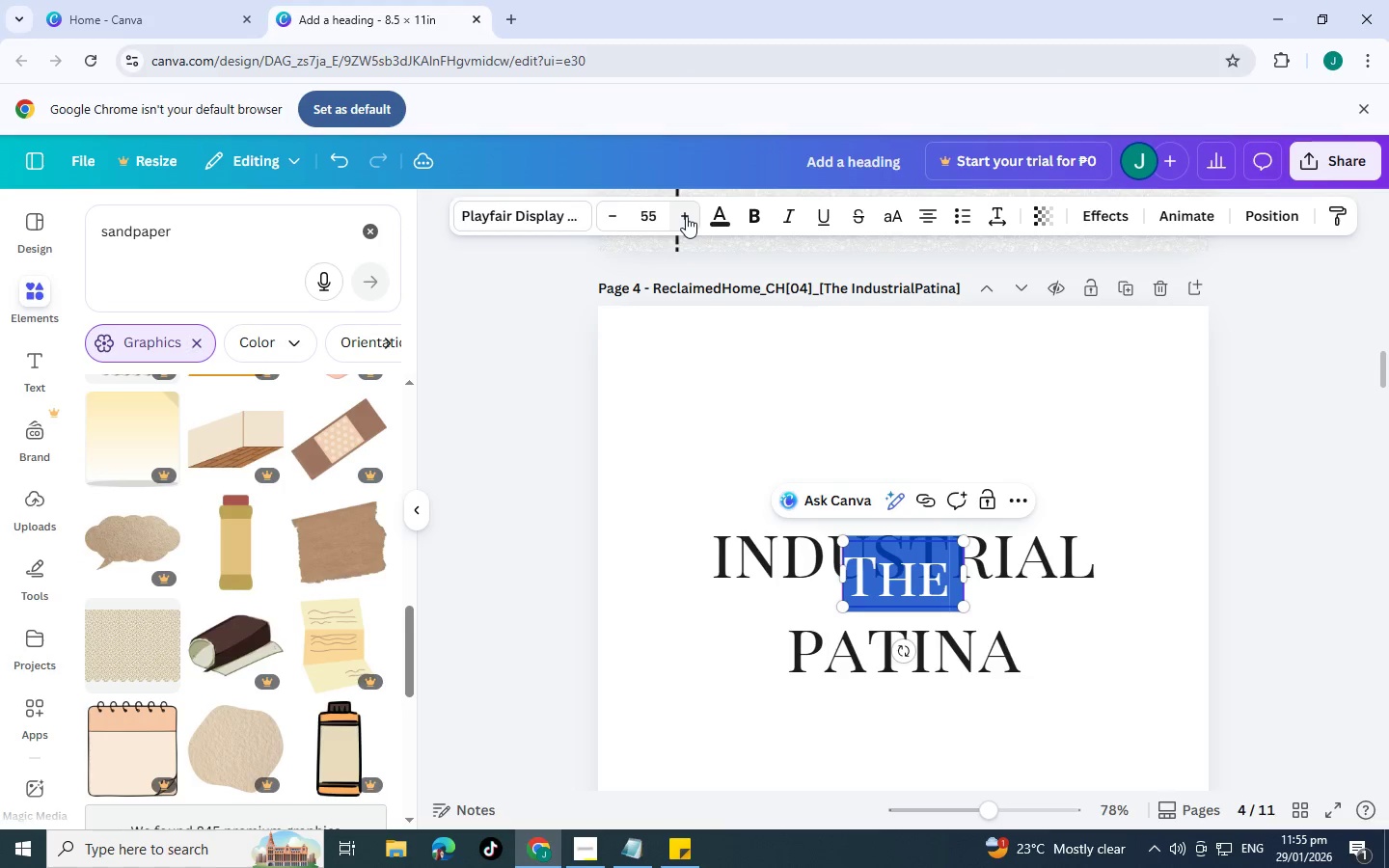 
triple_click([686, 216])
 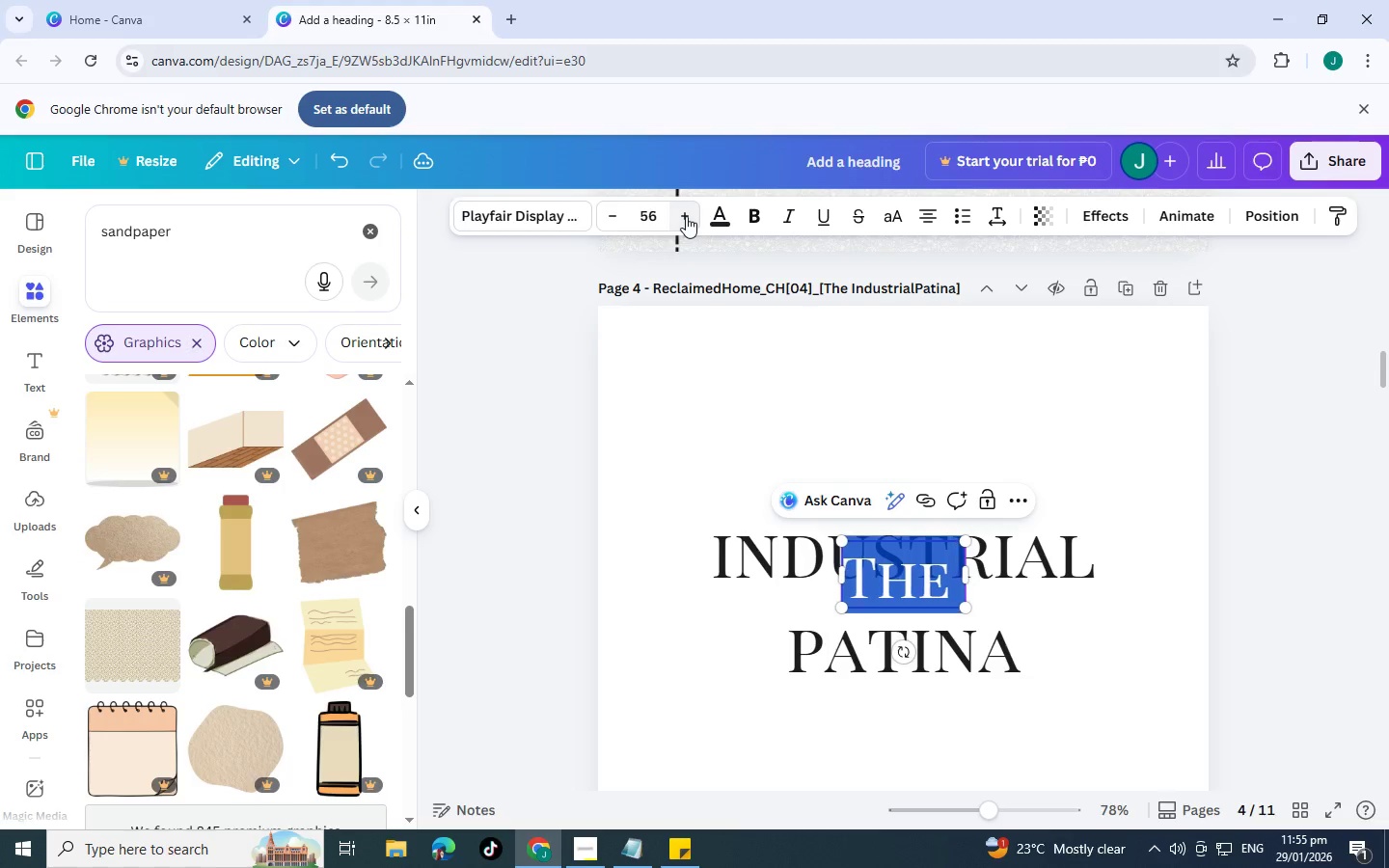 
triple_click([686, 216])
 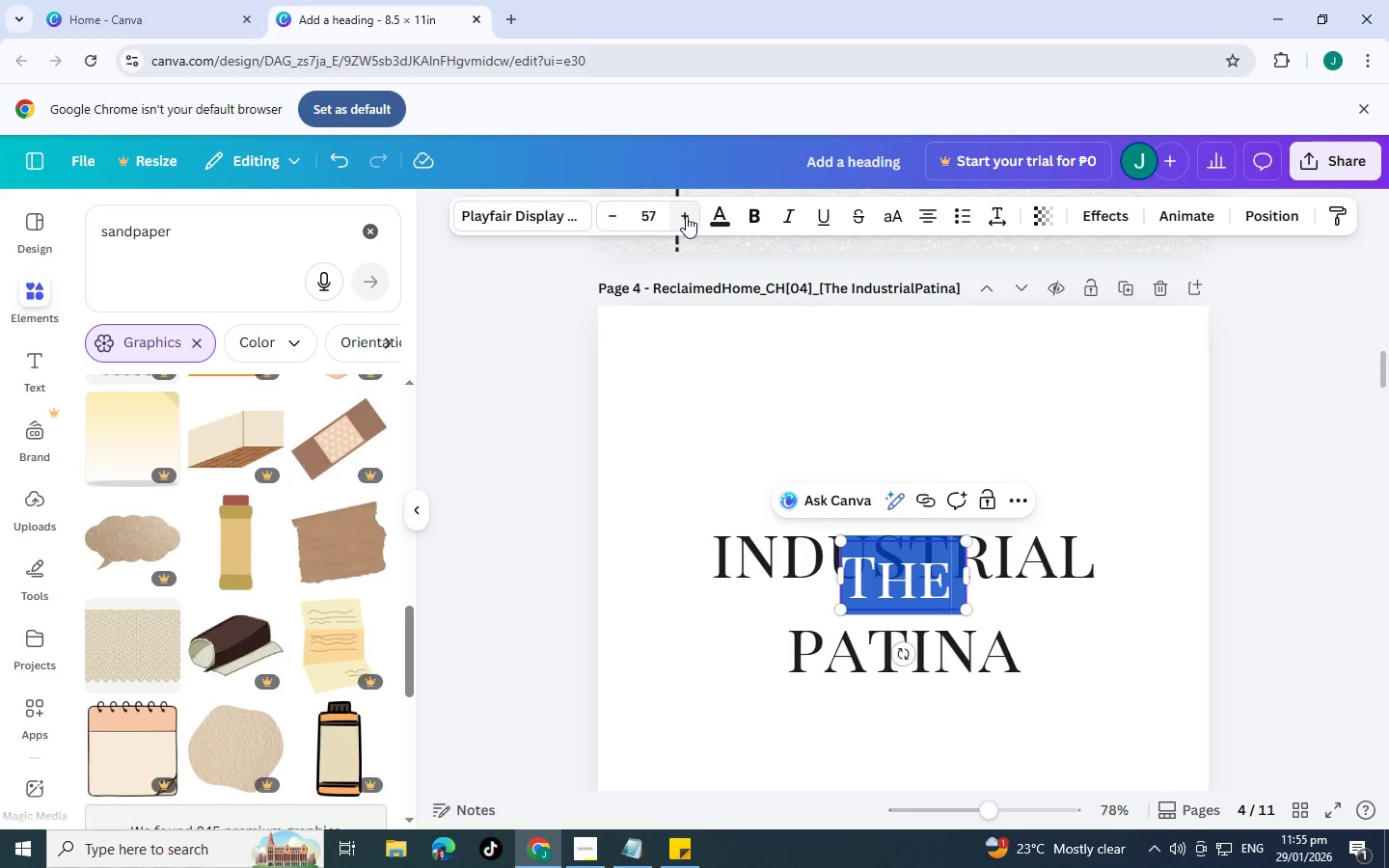 
left_click([686, 216])
 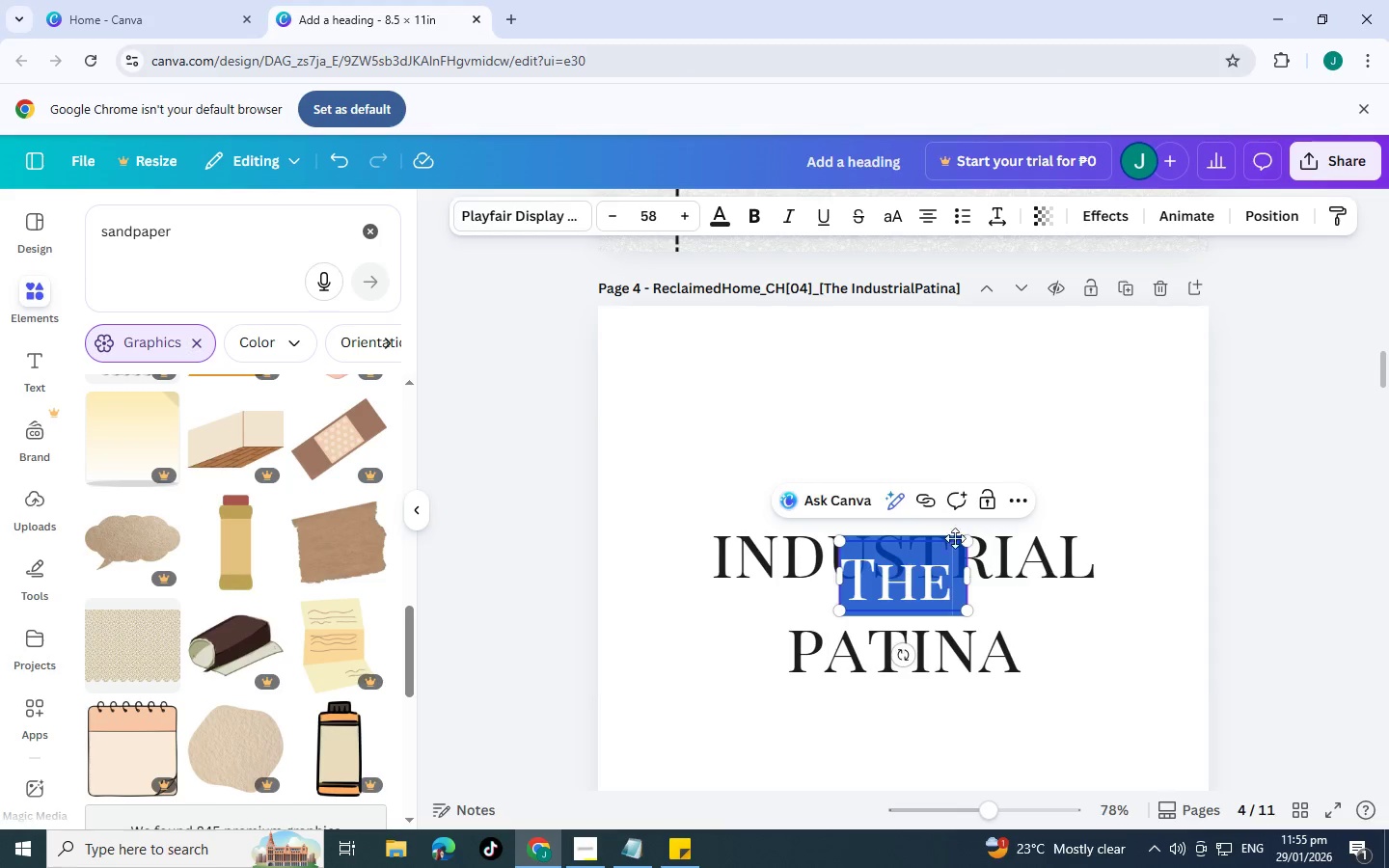 
left_click([1182, 547])
 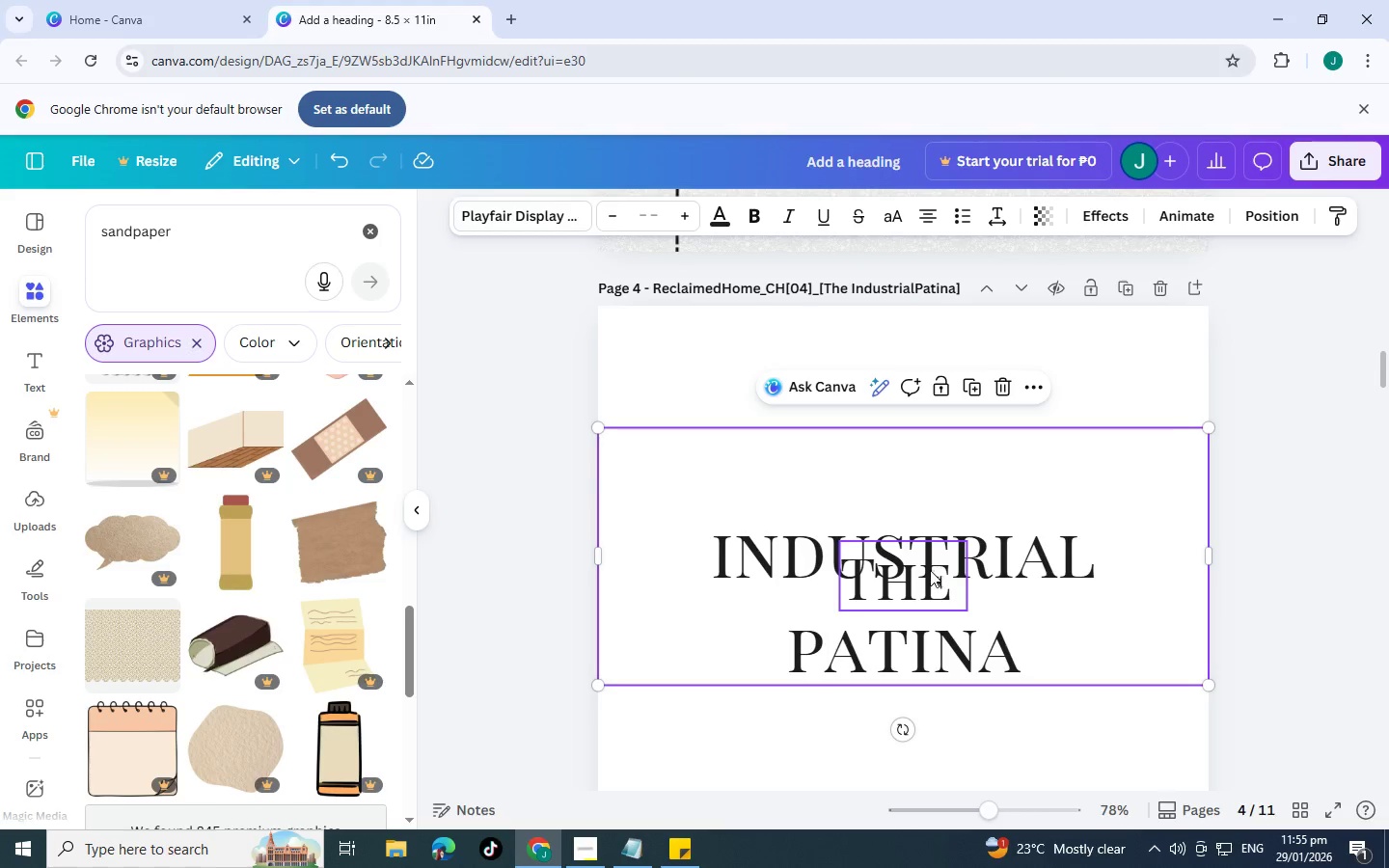 
left_click_drag(start_coordinate=[930, 583], to_coordinate=[823, 504])
 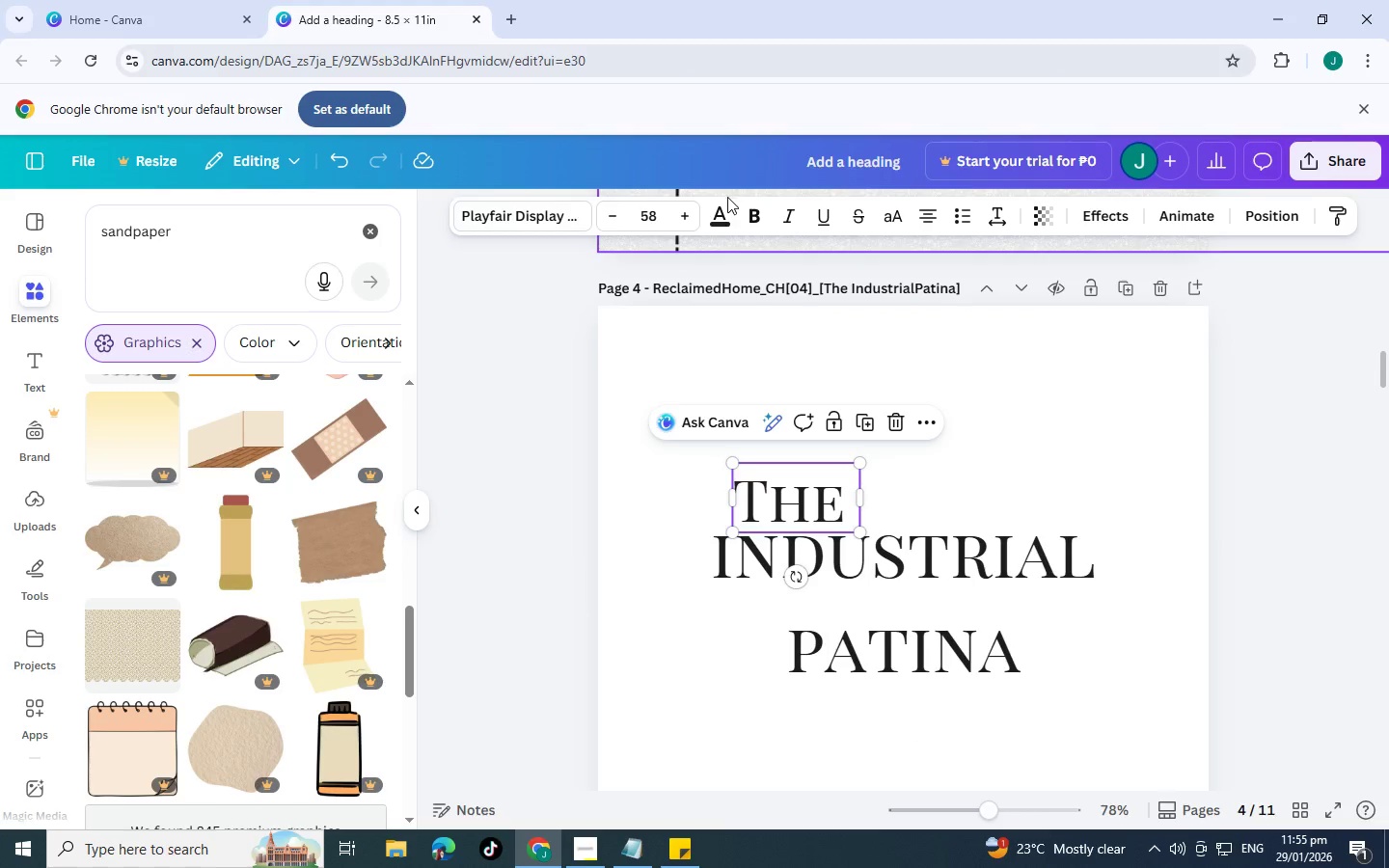 
left_click([722, 217])
 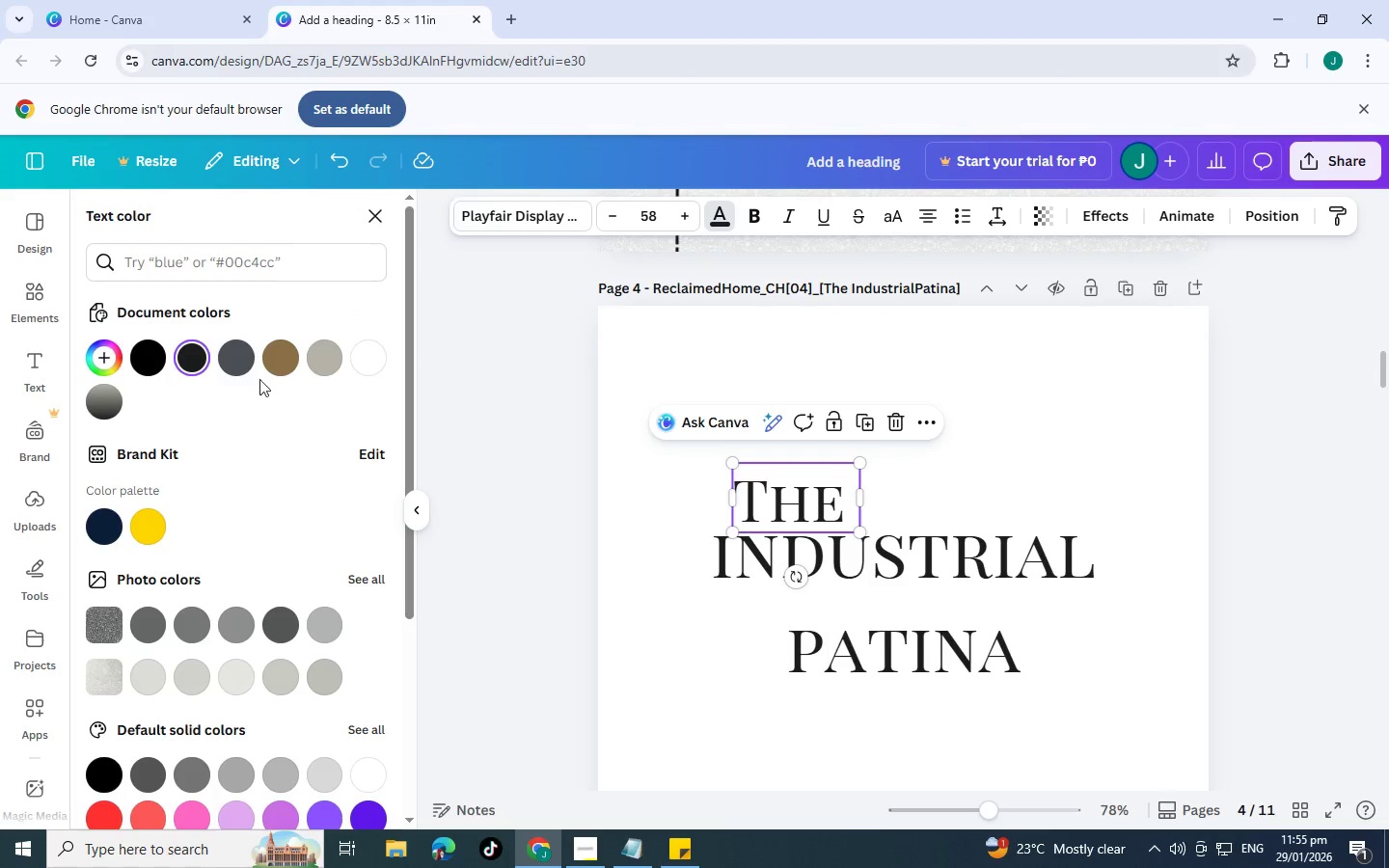 
left_click([280, 364])
 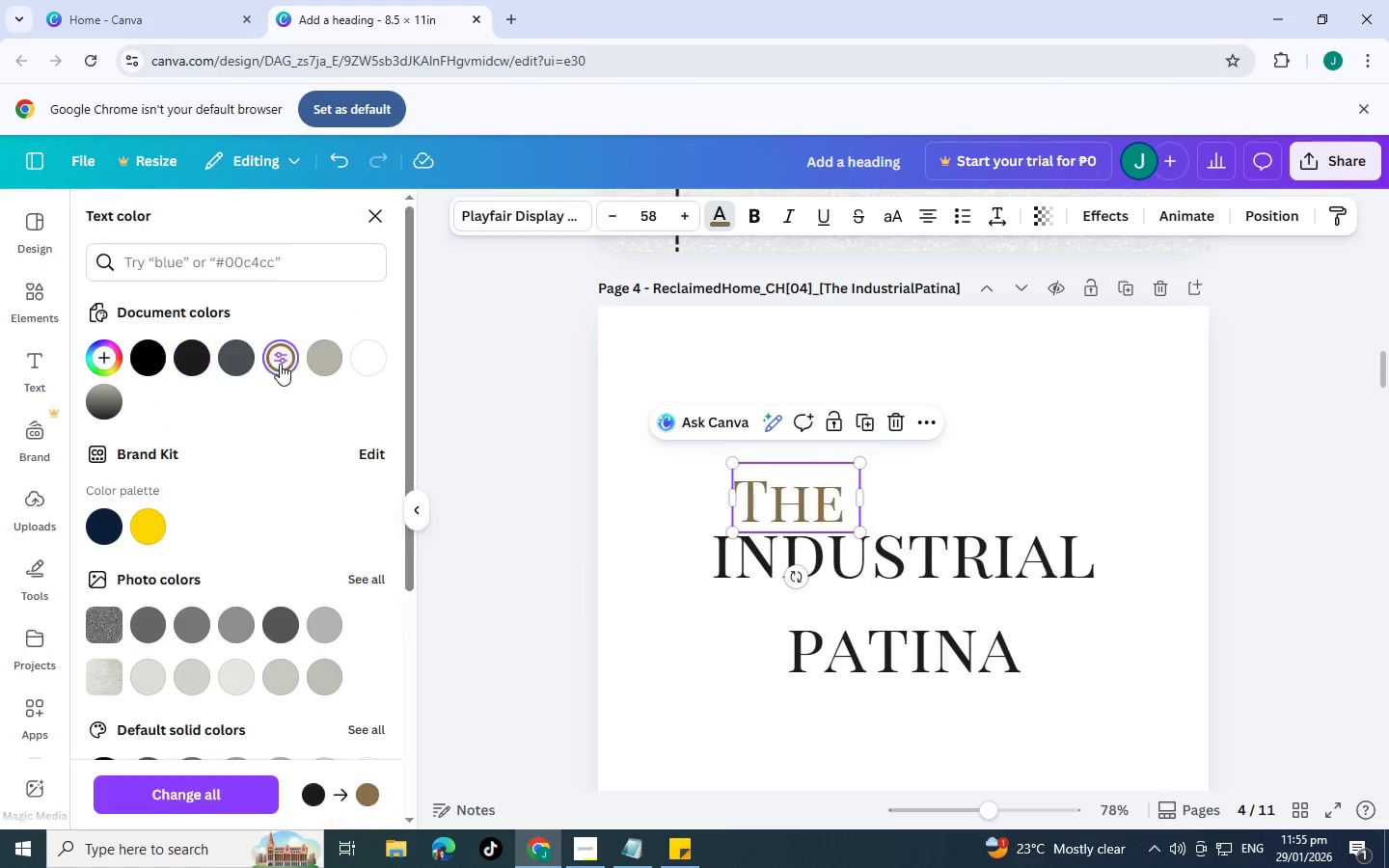 
mouse_move([313, 357])
 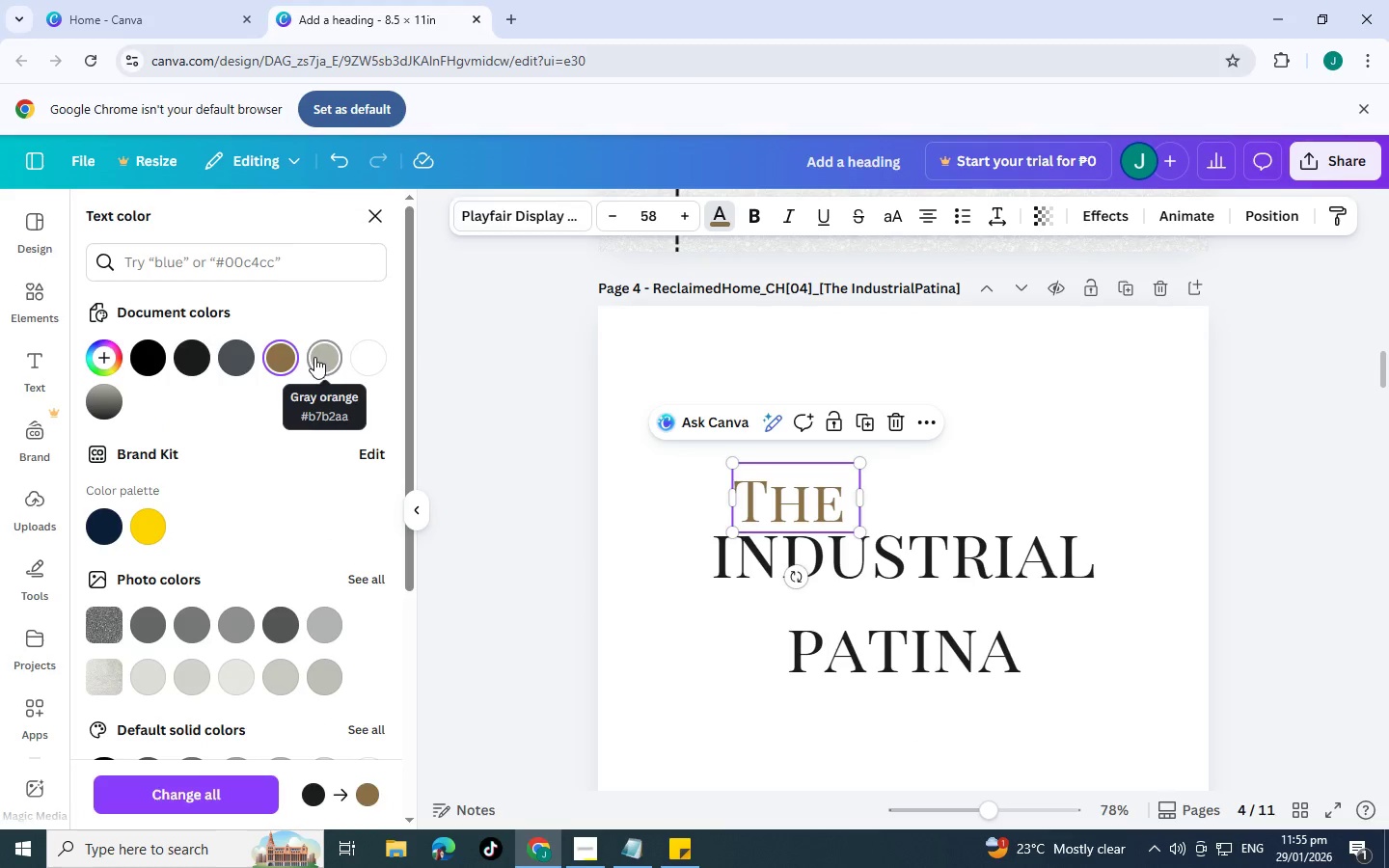 
left_click([314, 357])
 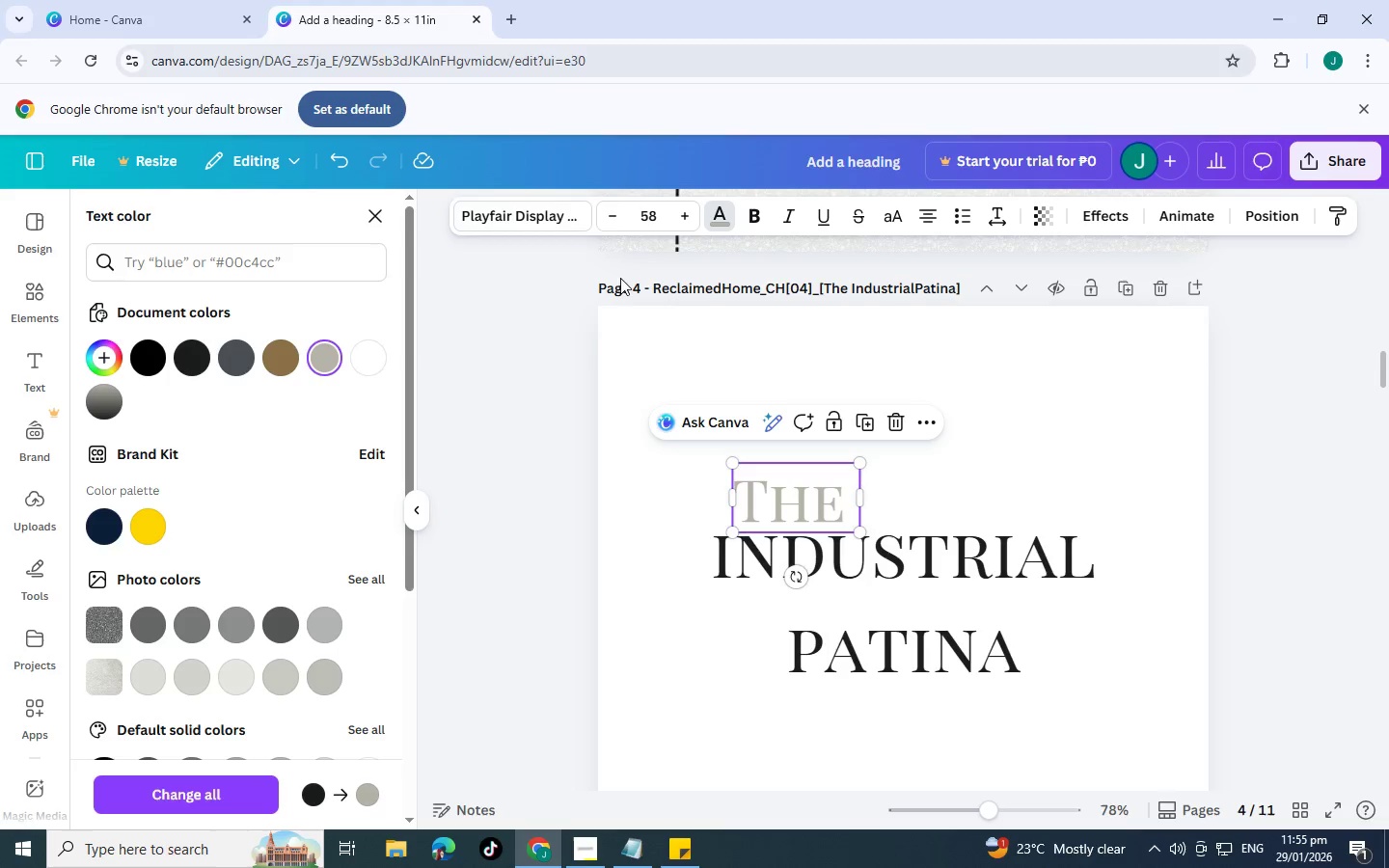 
wait(7.02)
 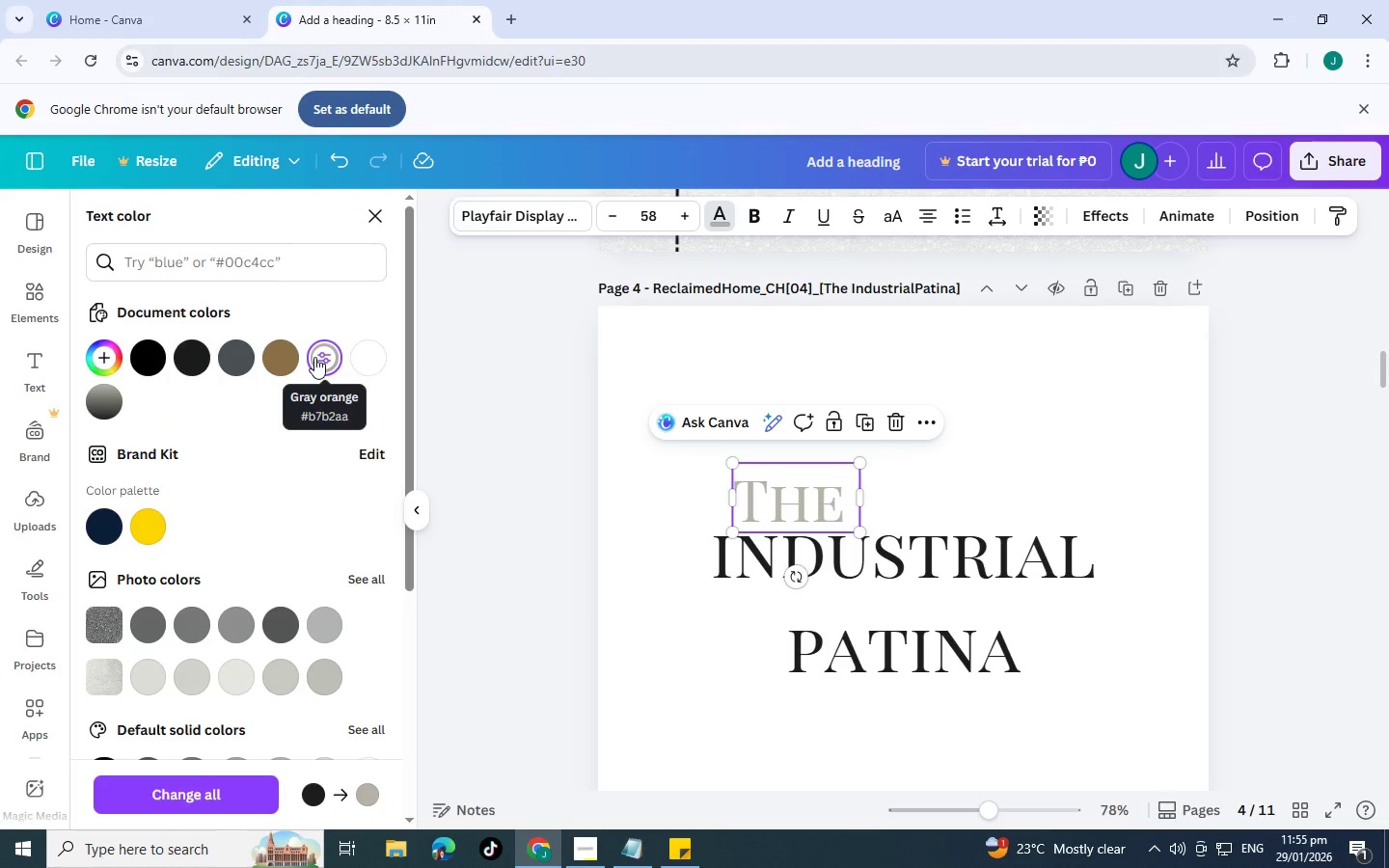 
left_click([1102, 209])
 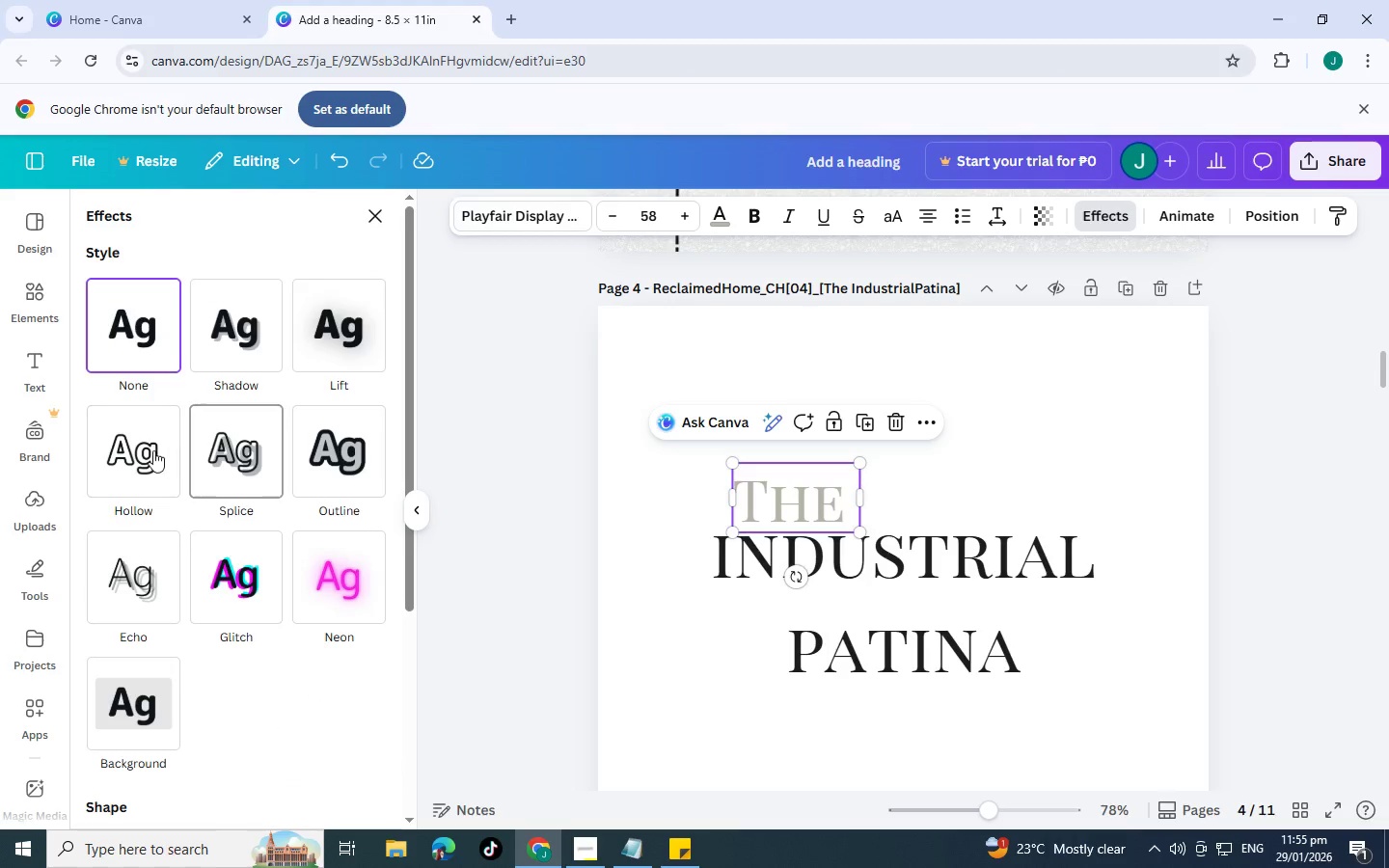 
left_click([348, 443])
 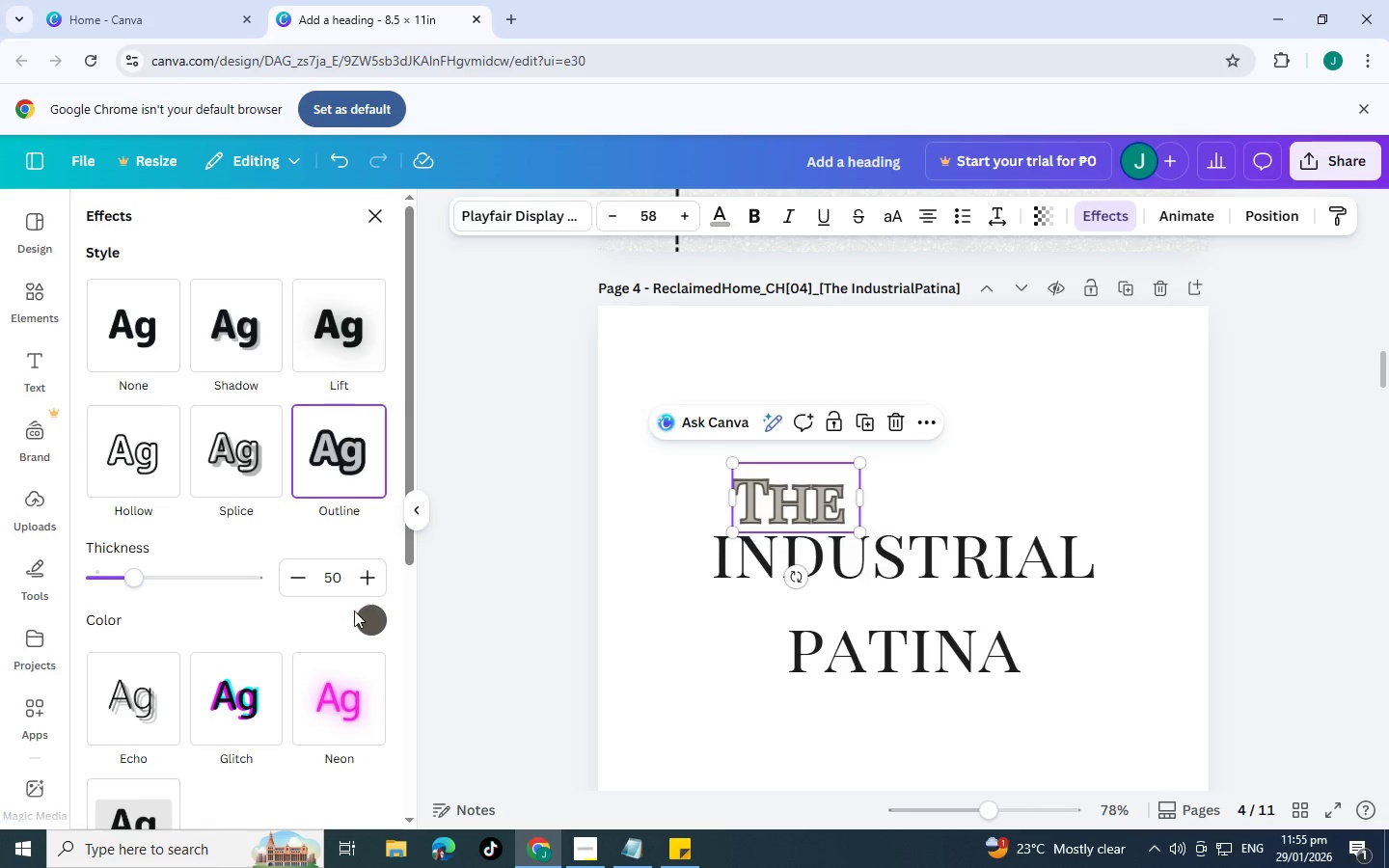 
left_click([365, 615])
 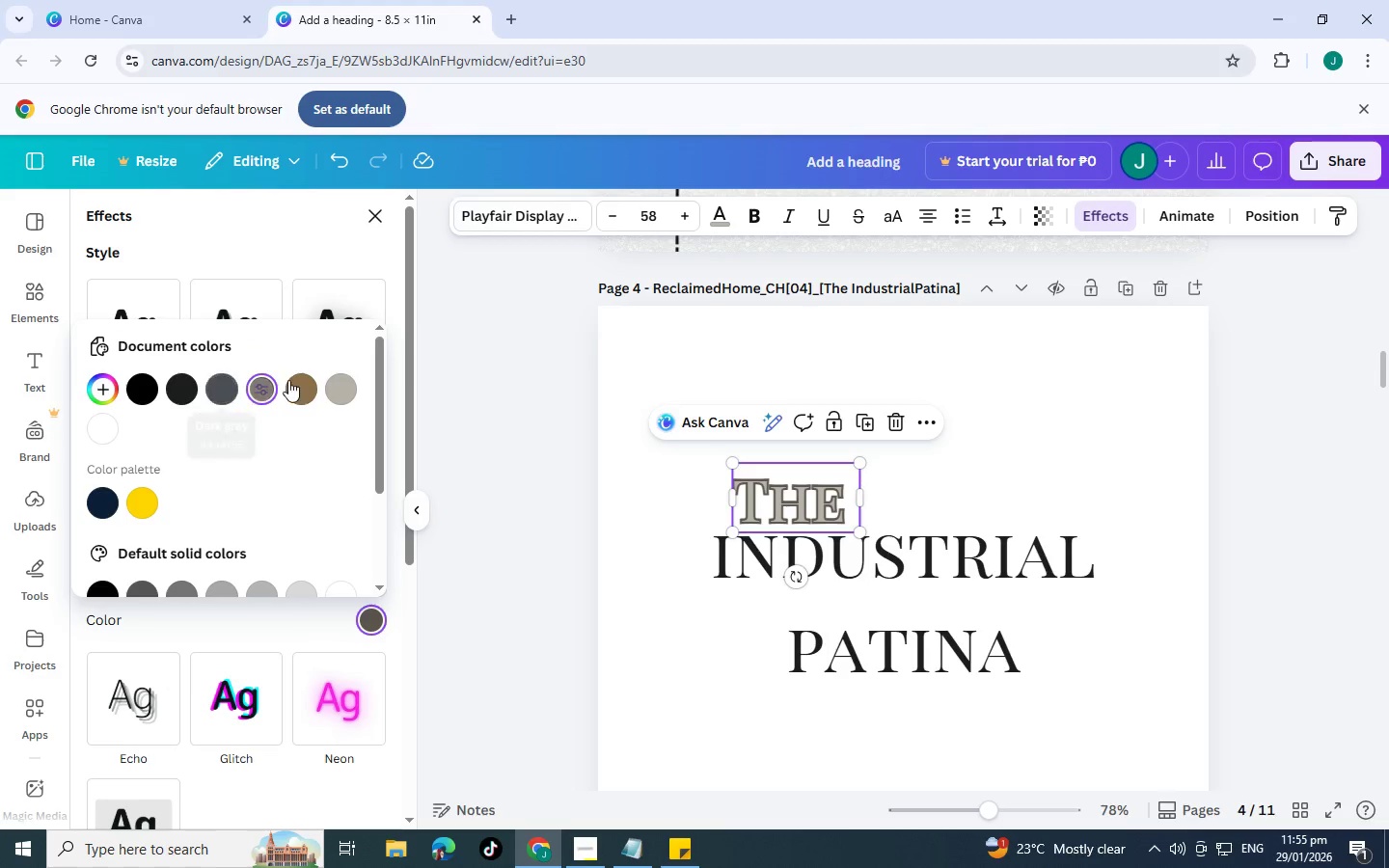 
left_click([296, 385])
 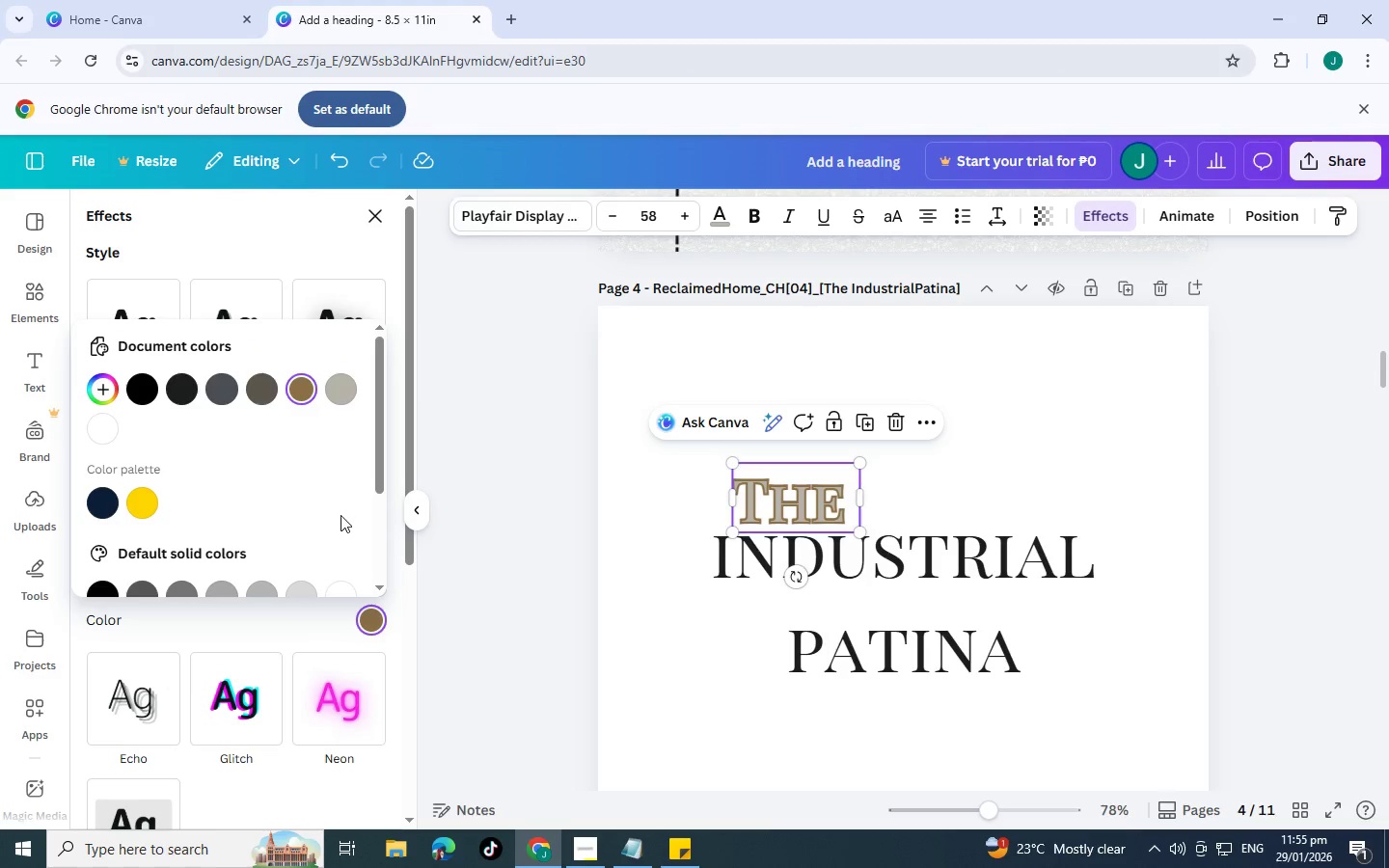 
wait(6.39)
 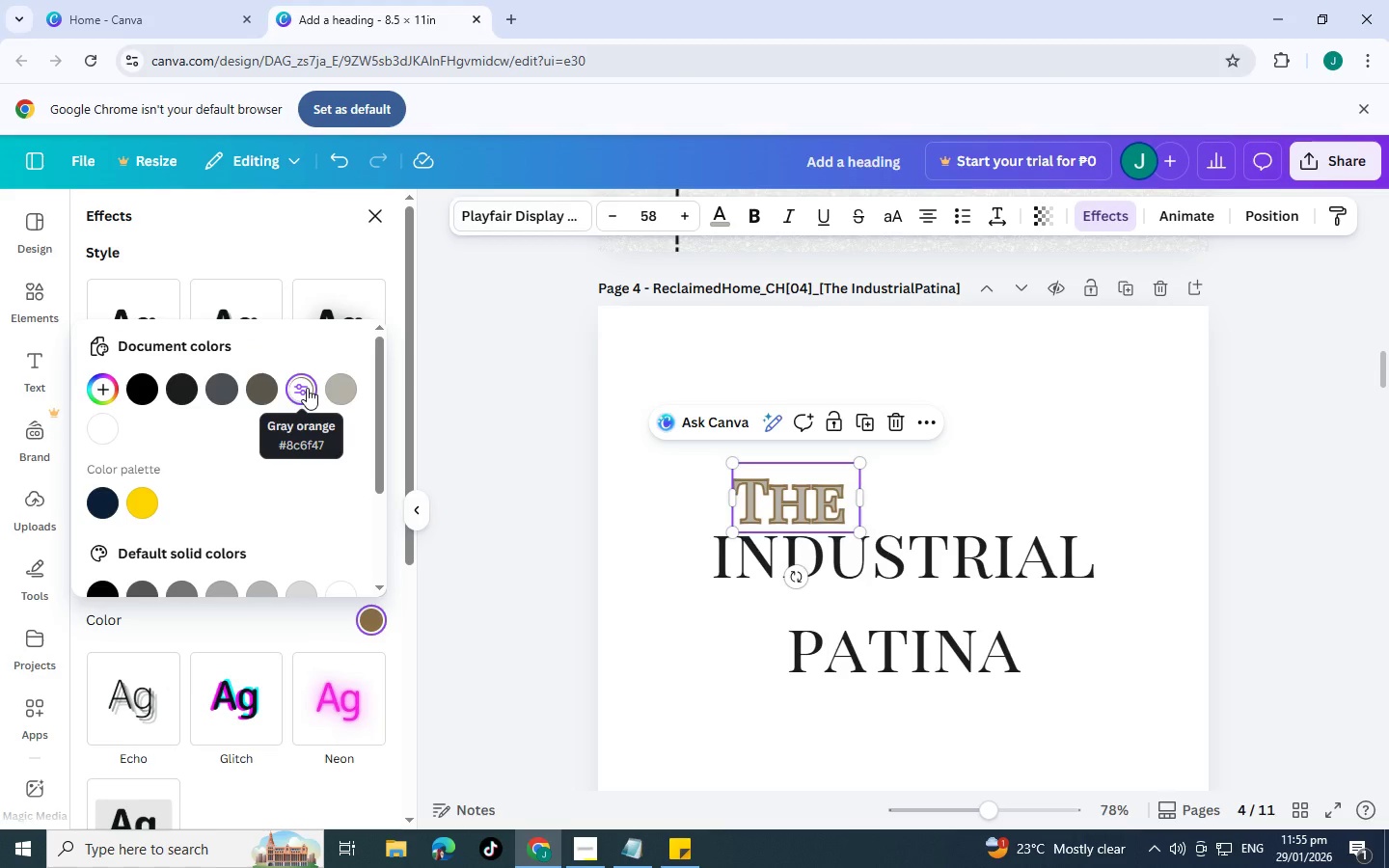 
left_click([723, 216])
 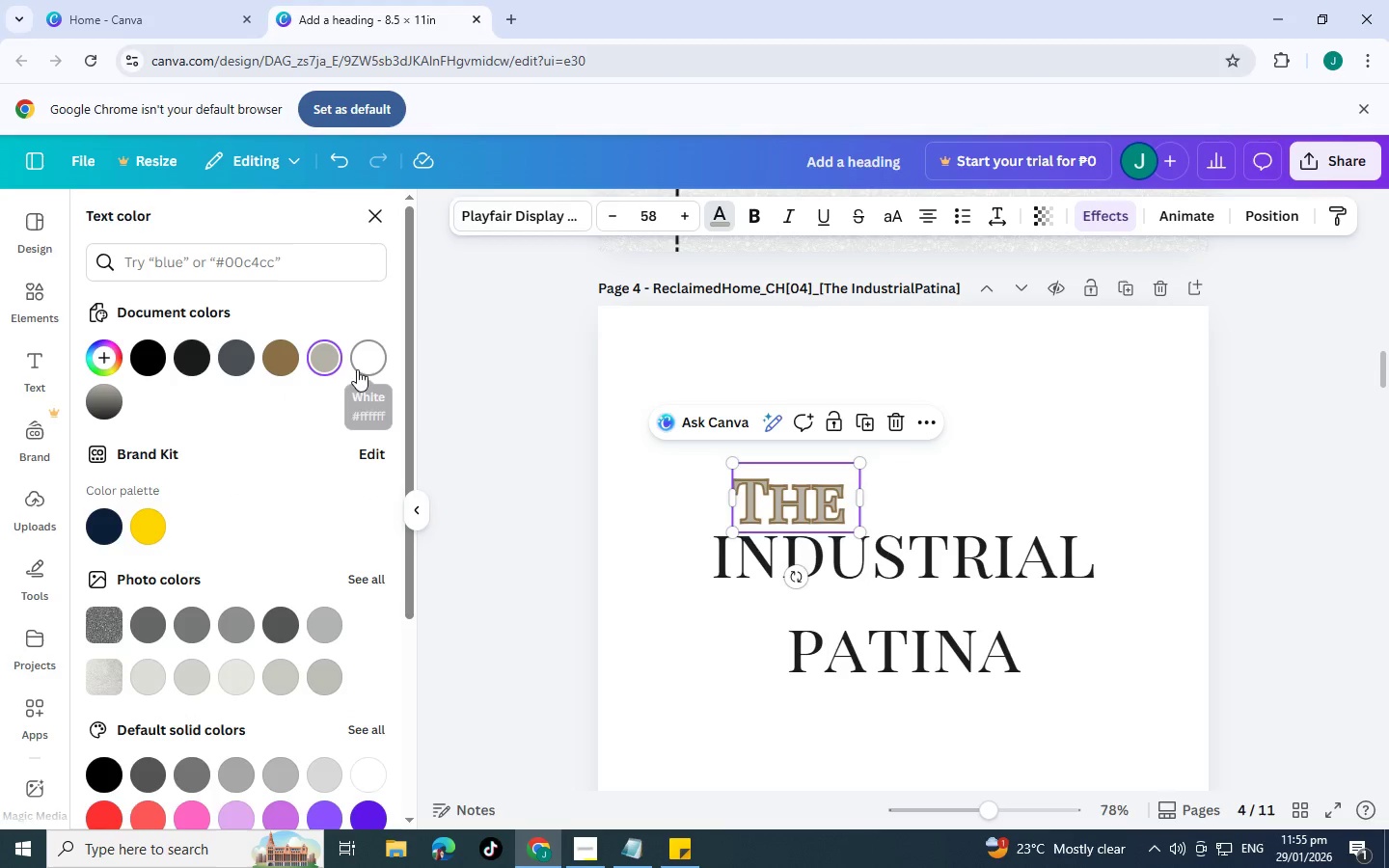 
left_click([358, 362])
 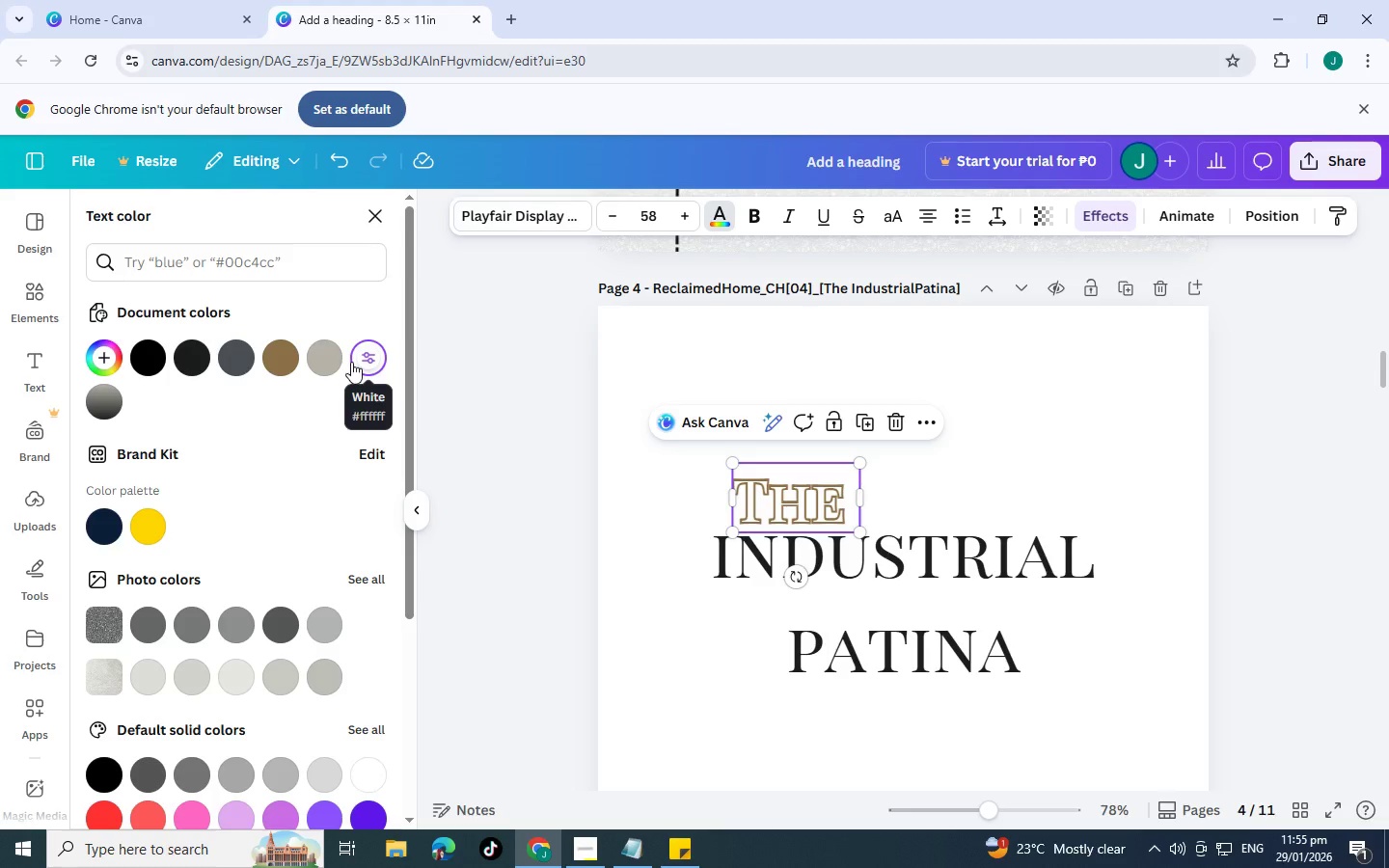 
left_click([334, 362])
 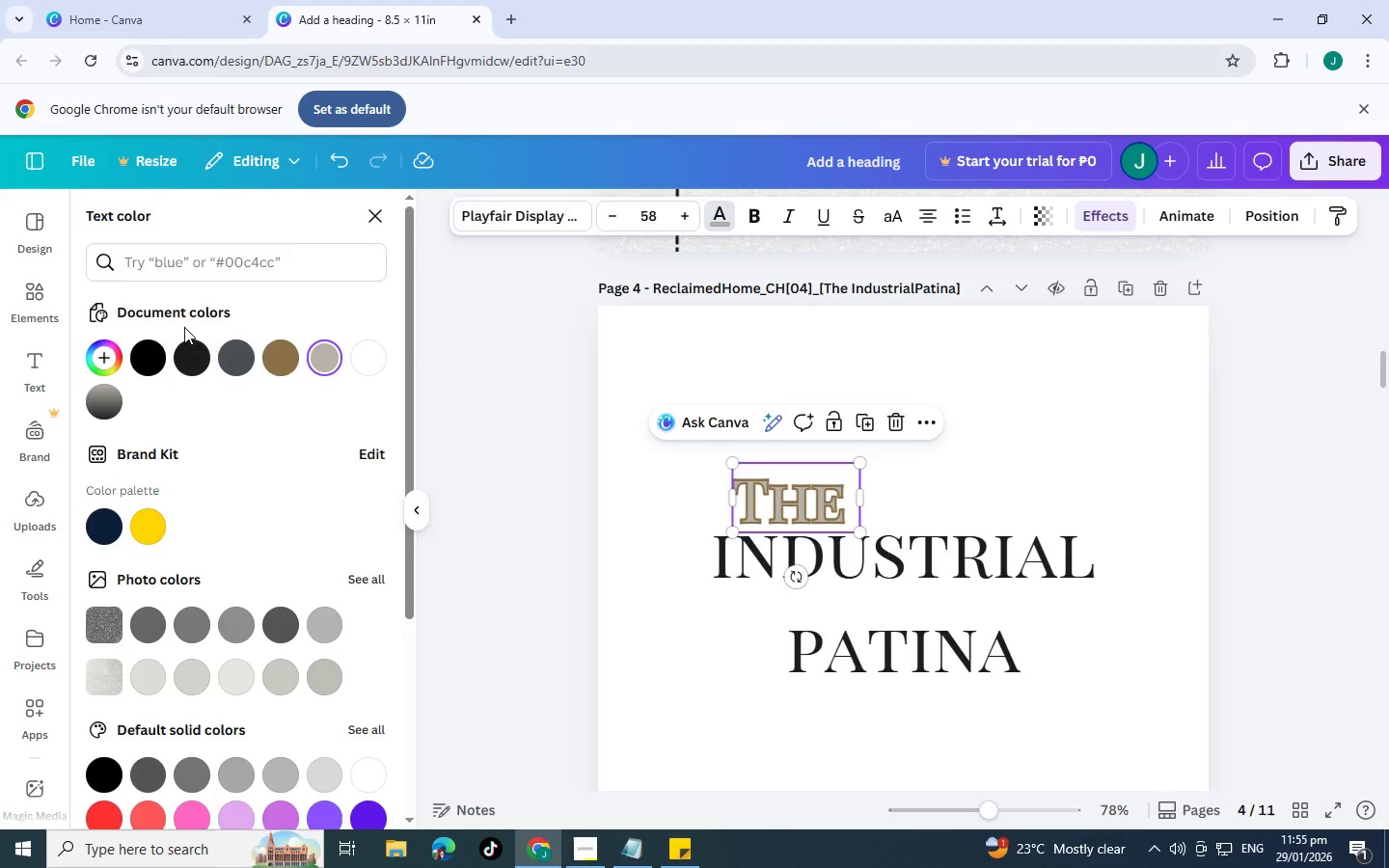 
wait(8.75)
 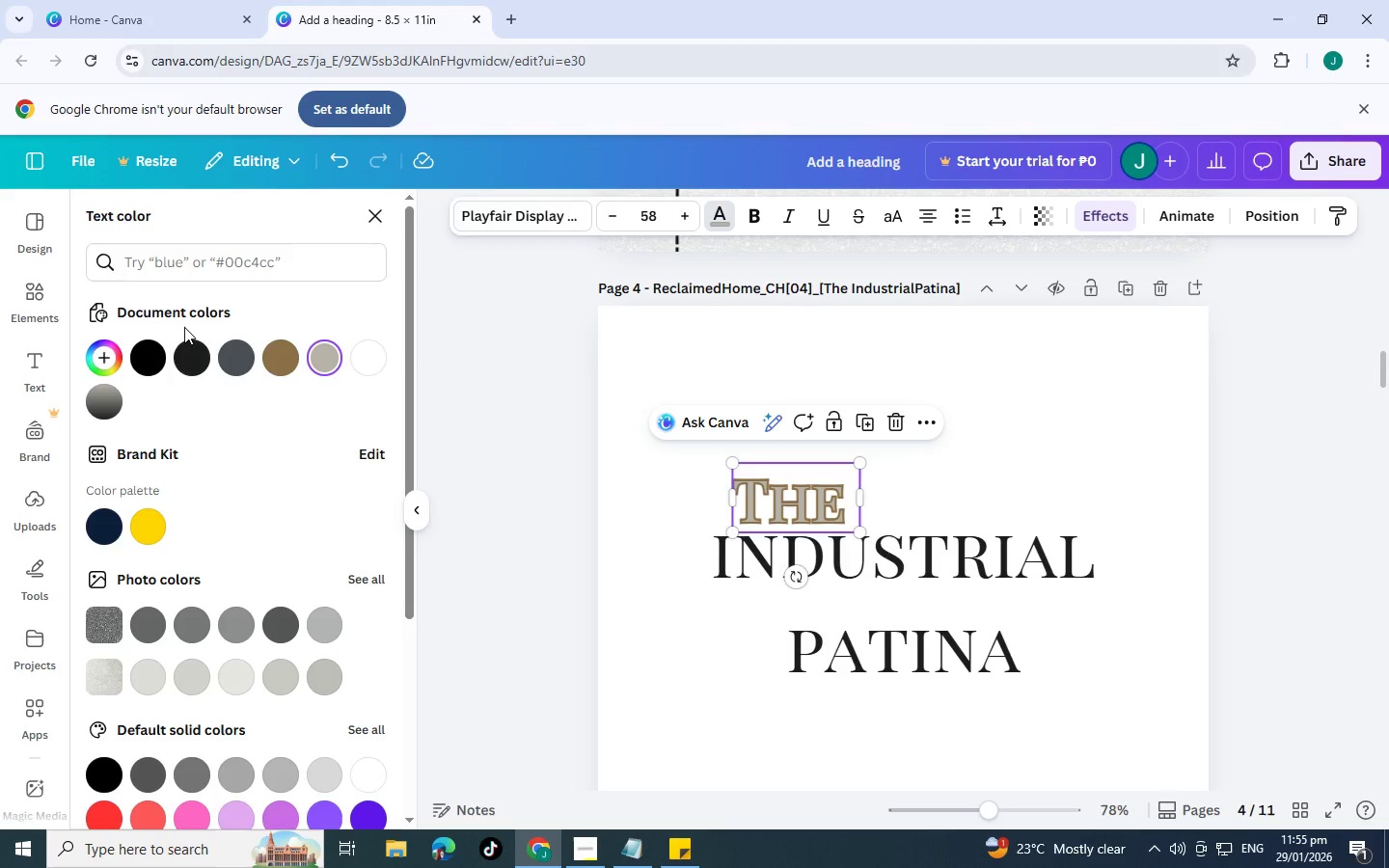 
left_click([229, 665])
 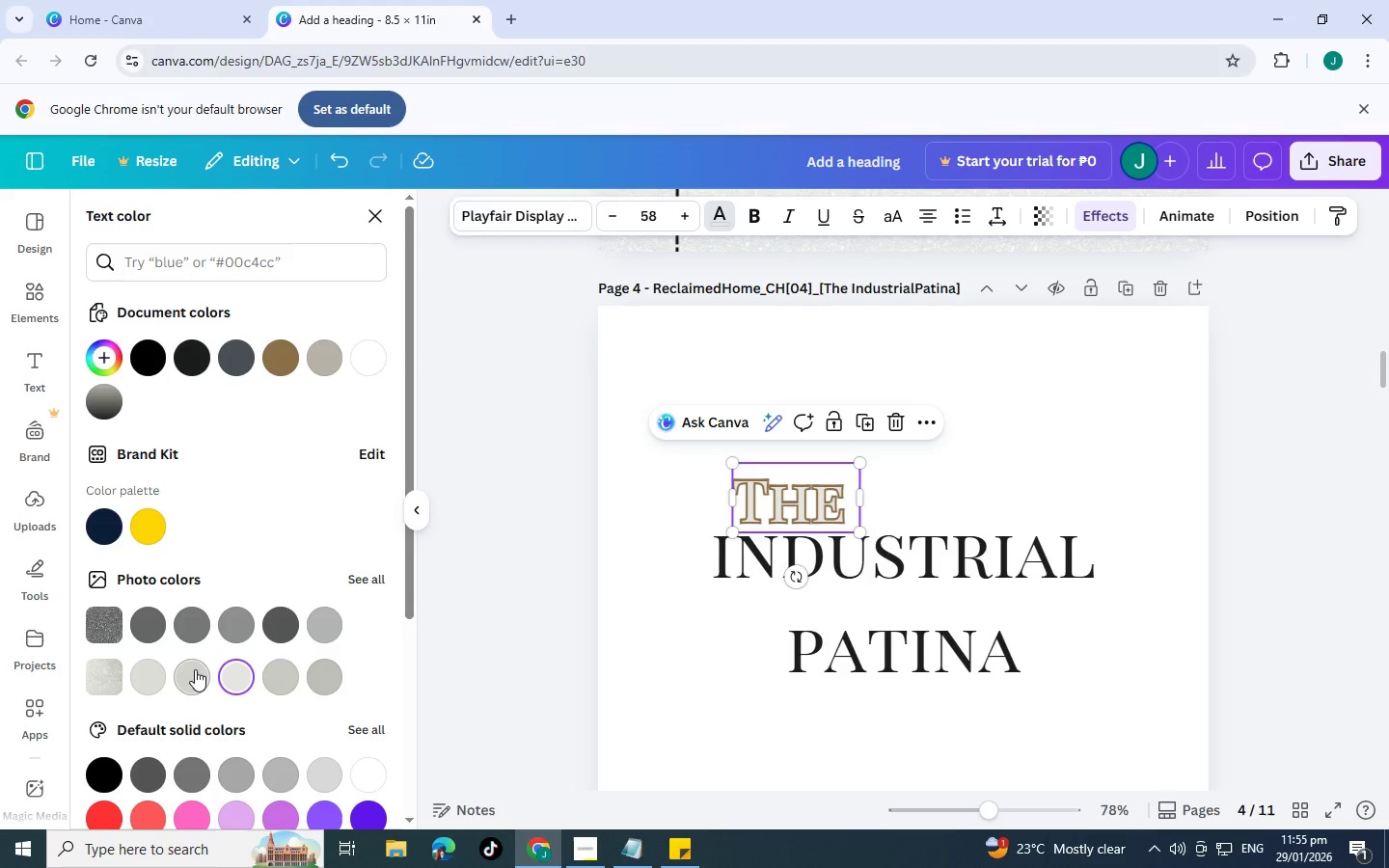 
left_click([188, 669])
 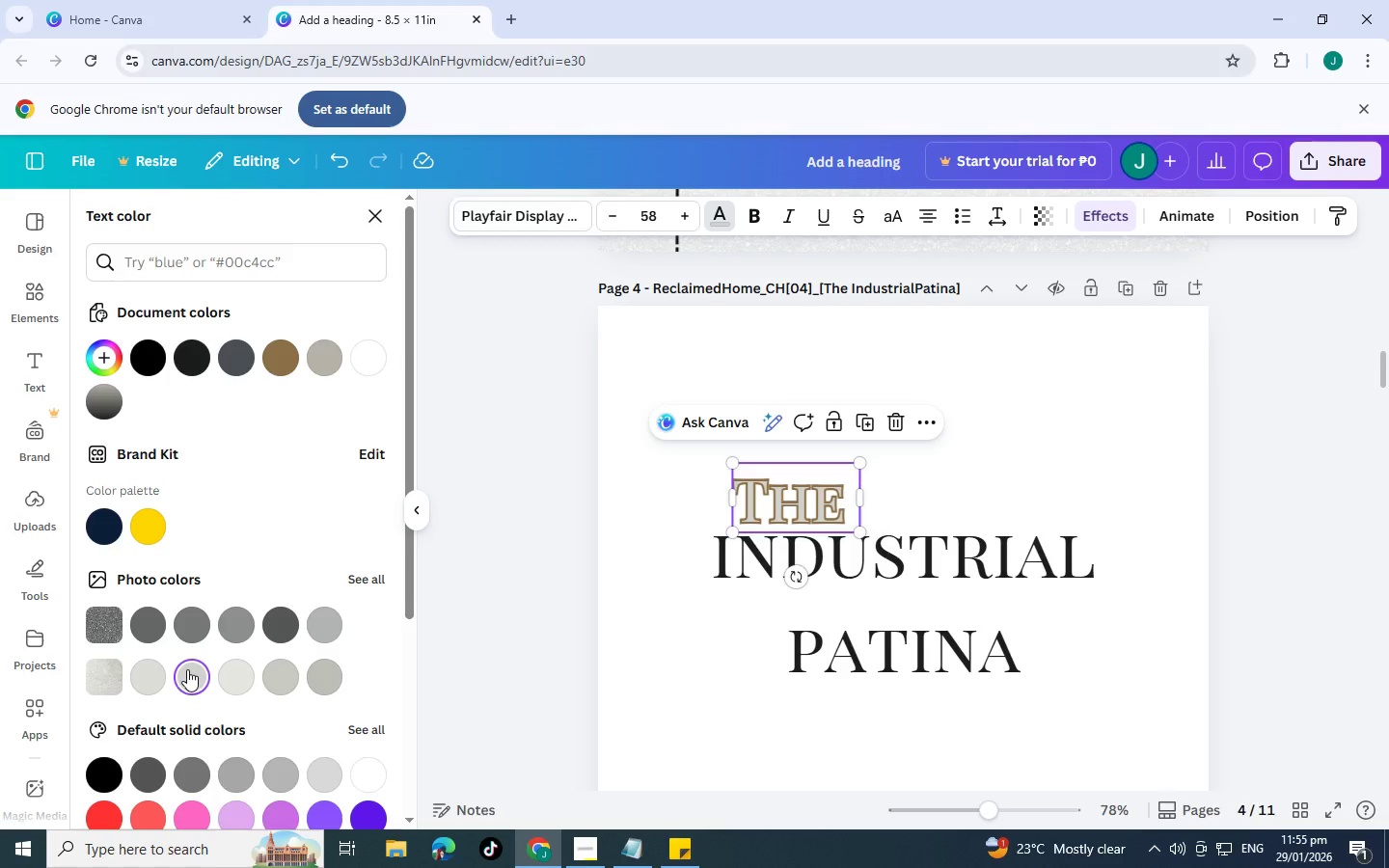 
mouse_move([163, 654])
 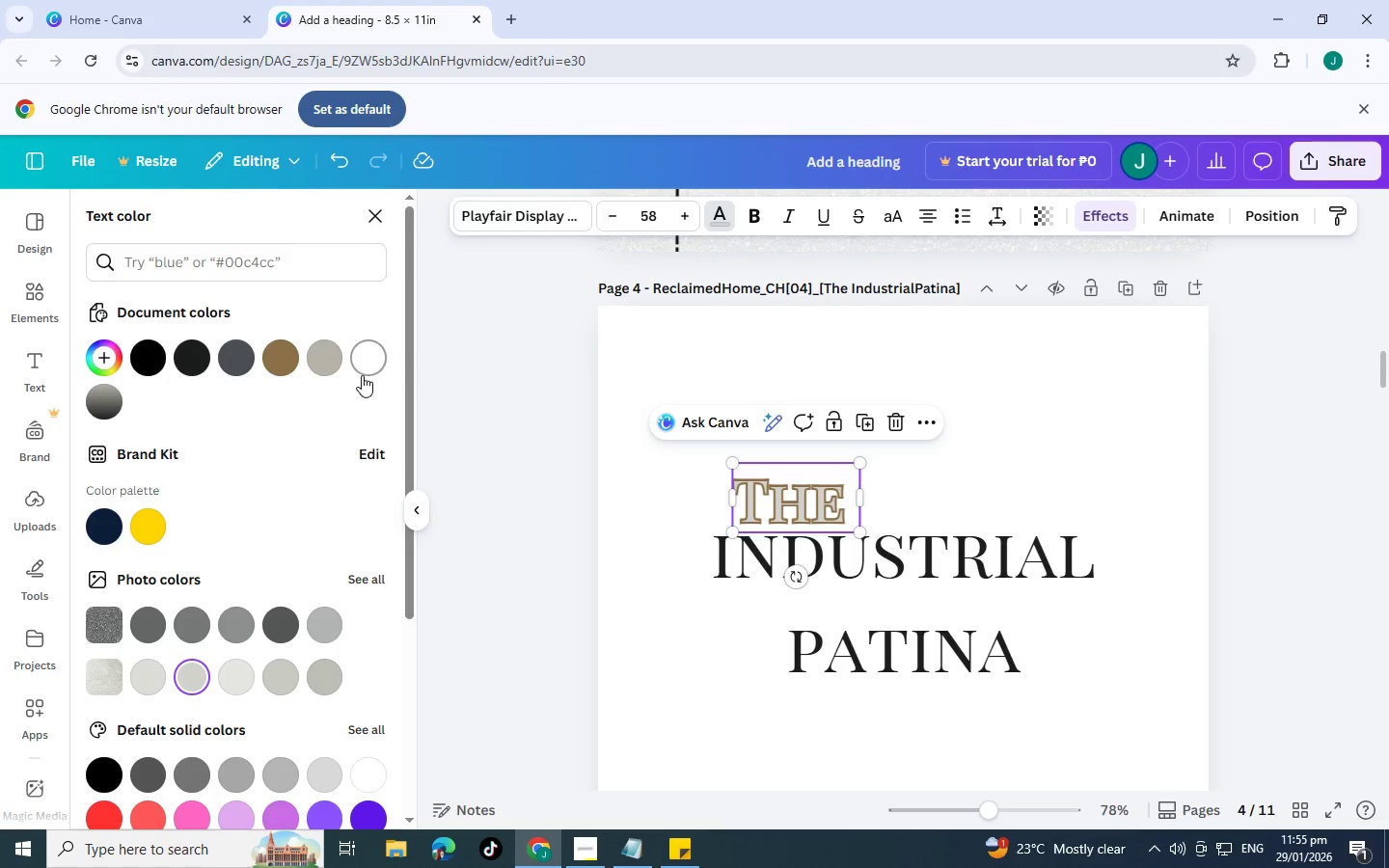 
mouse_move([360, 366])
 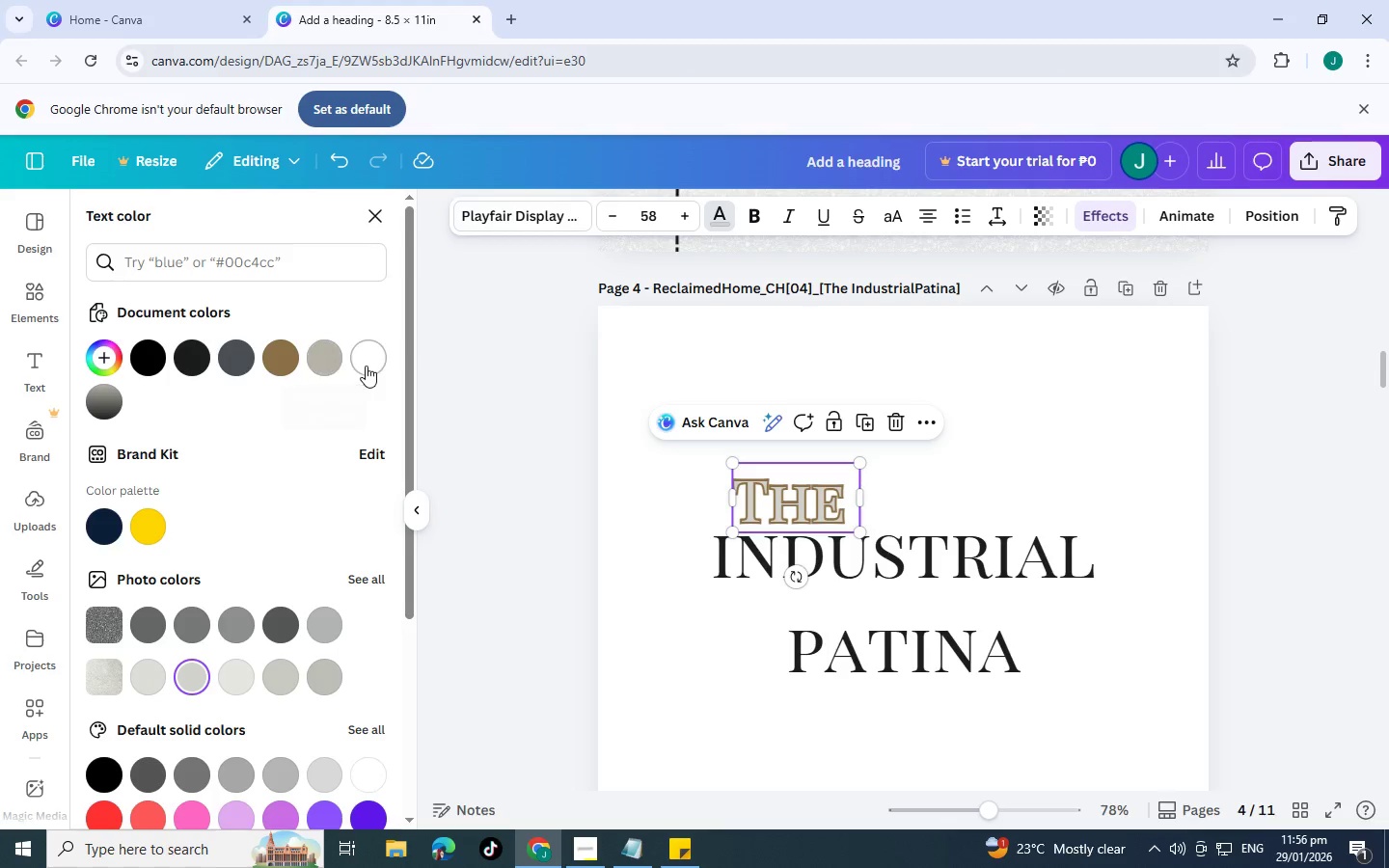 
left_click([366, 366])
 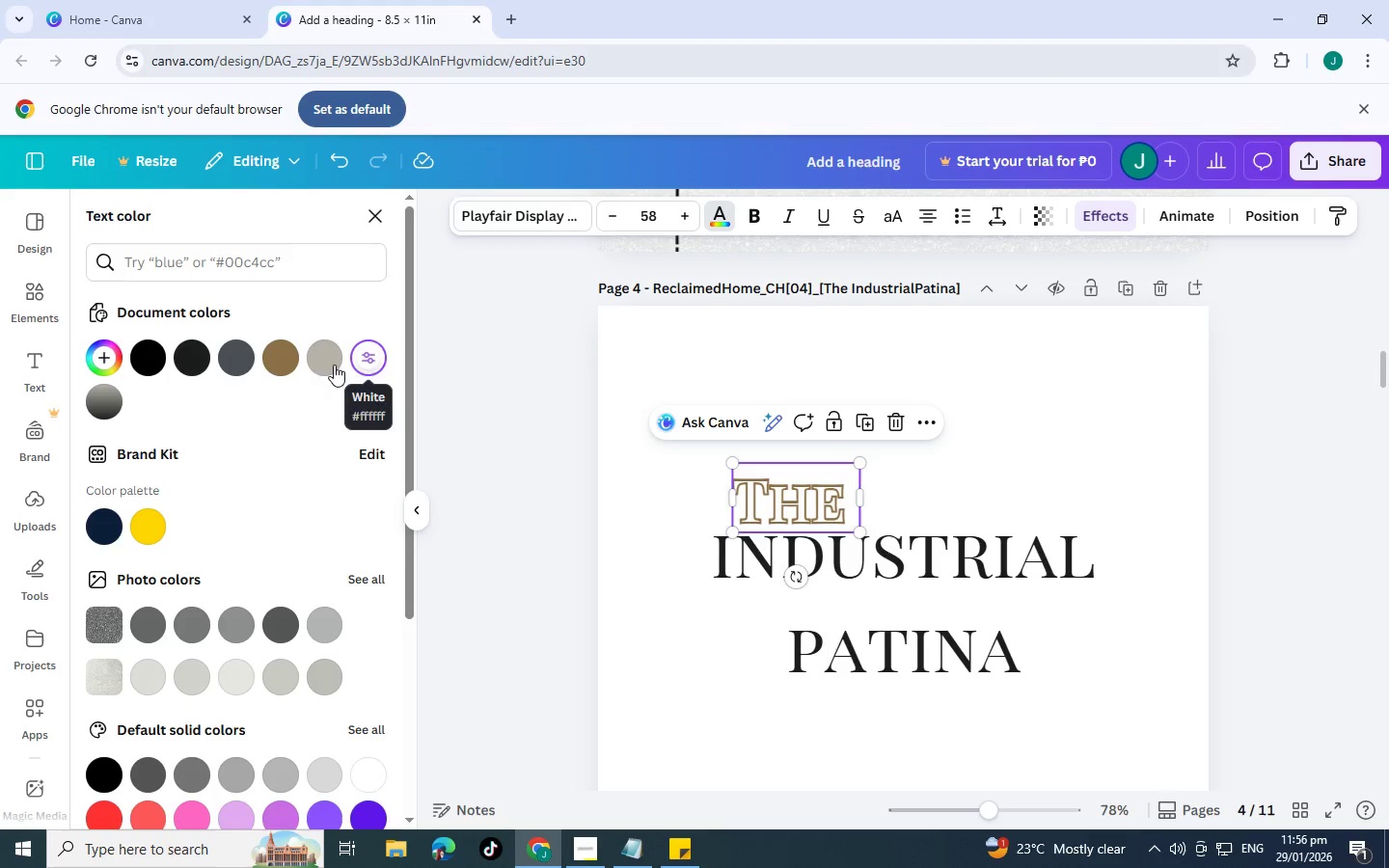 
left_click([326, 365])
 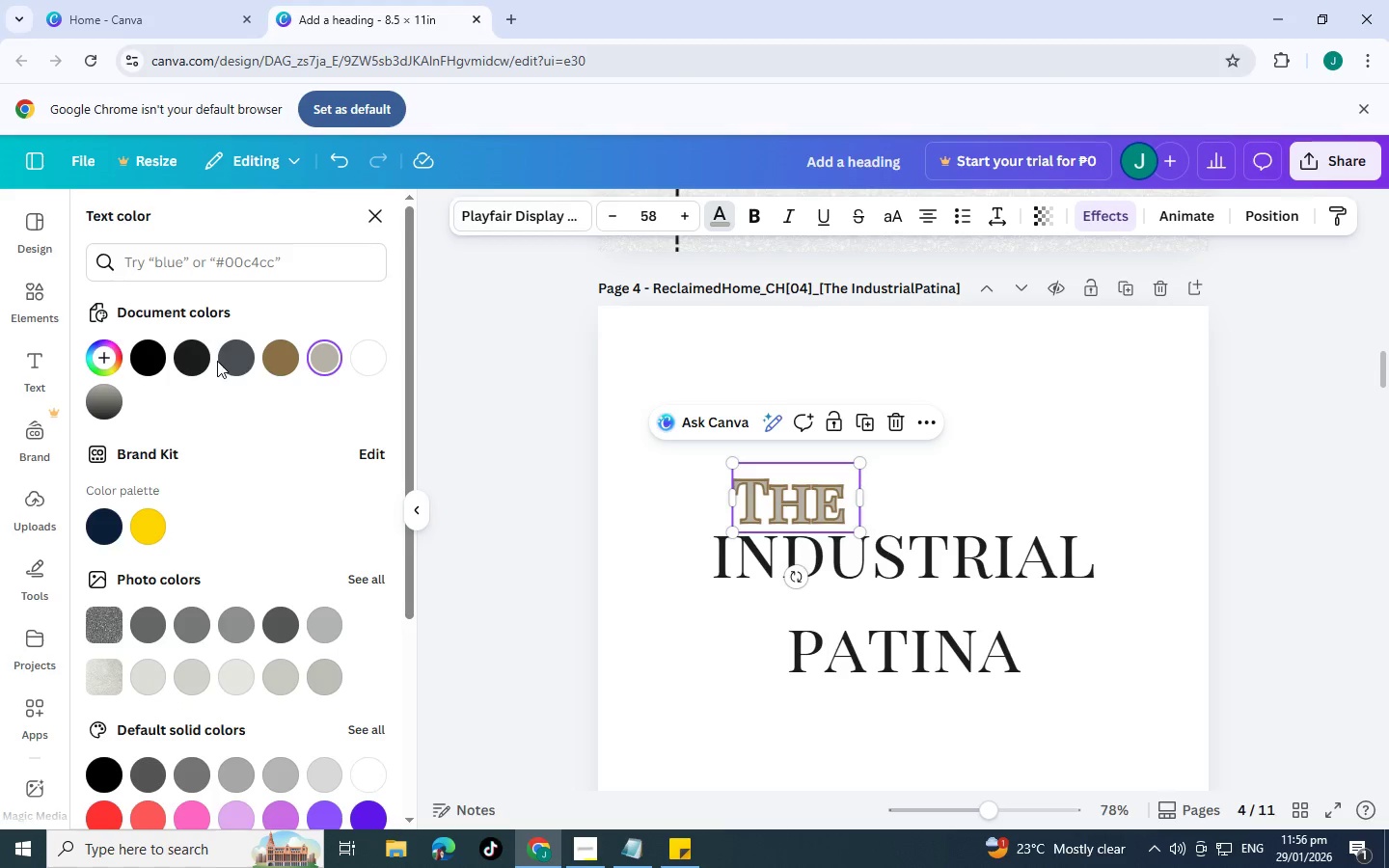 
left_click([282, 357])
 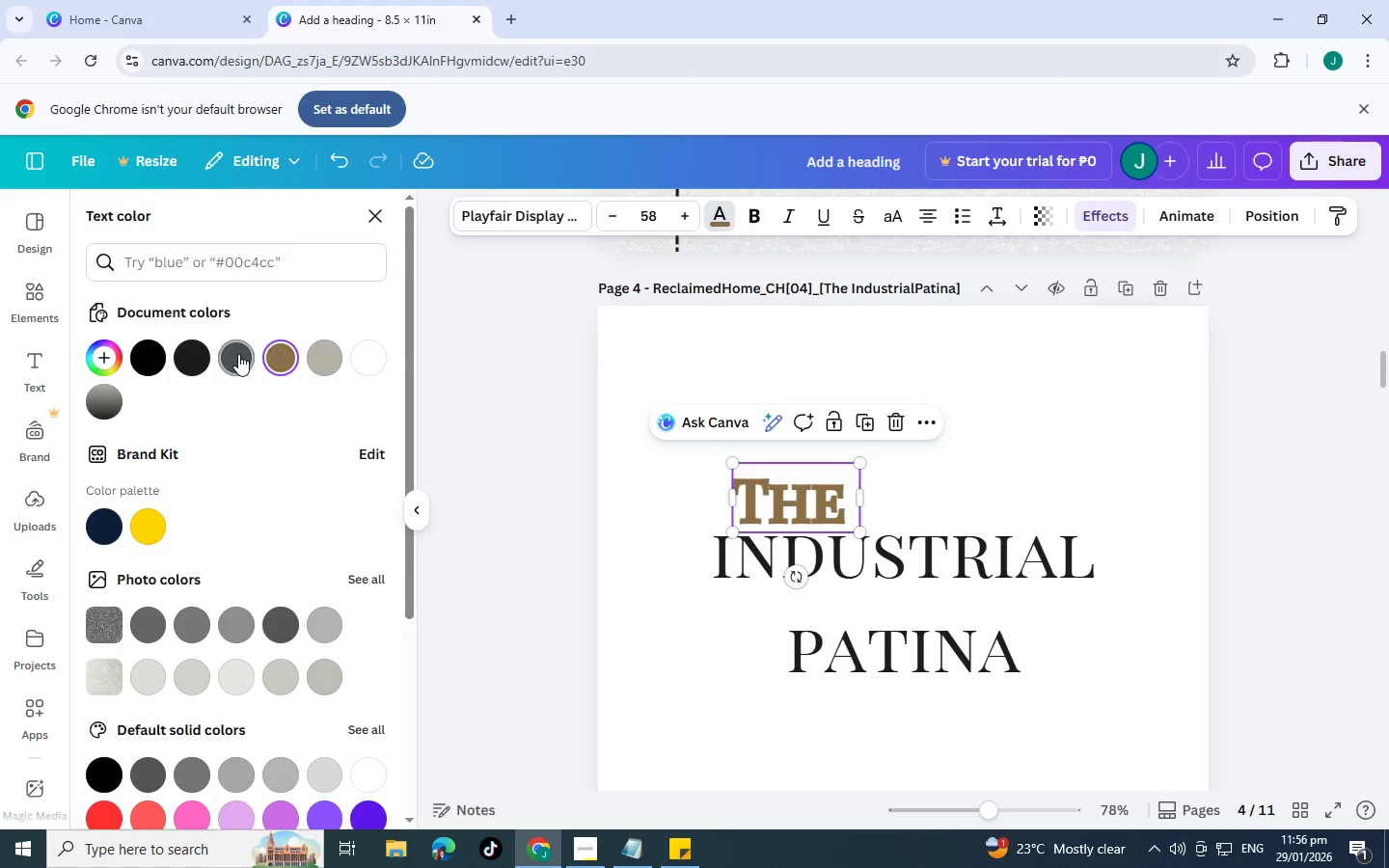 
left_click([237, 354])
 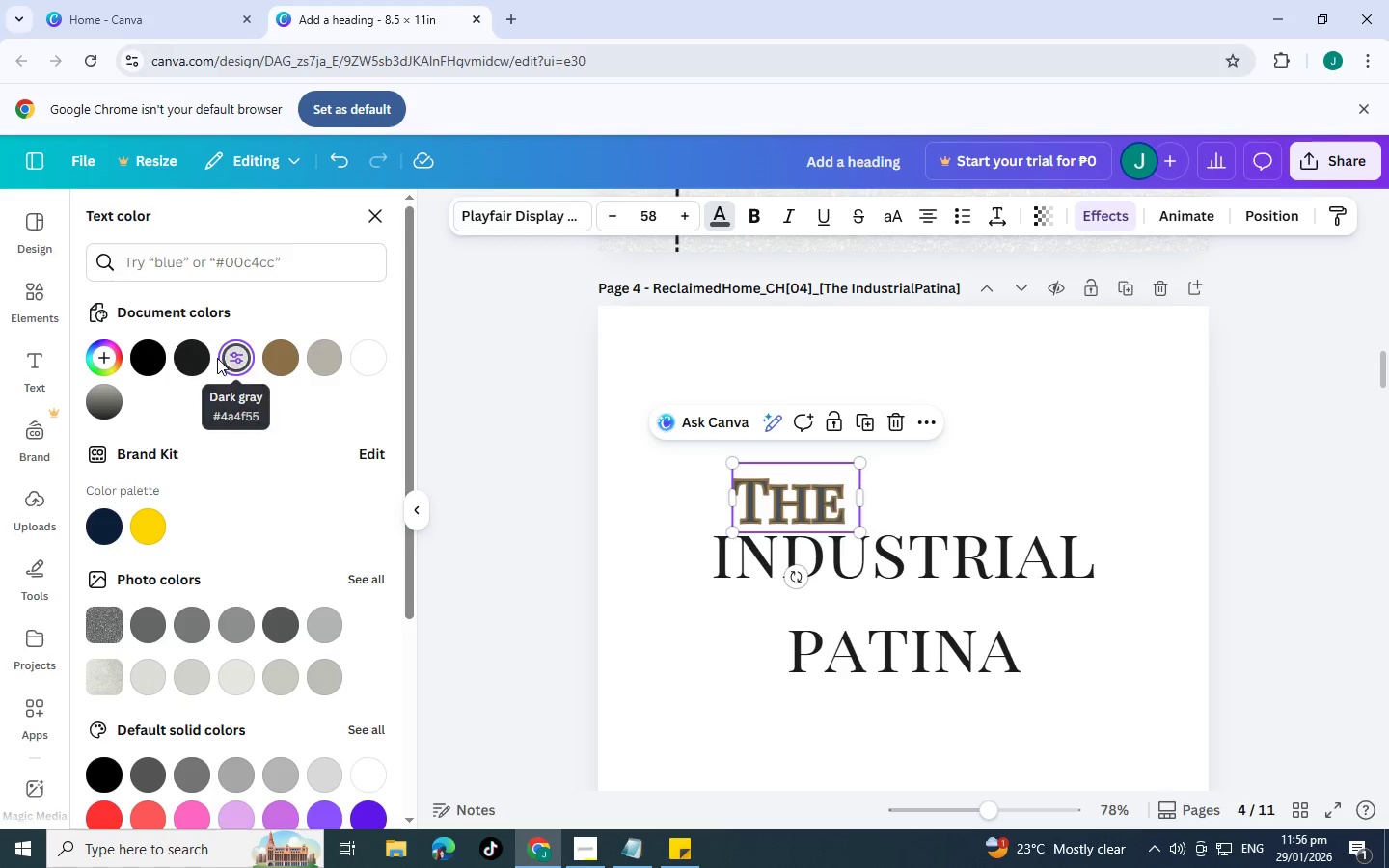 
left_click([204, 357])
 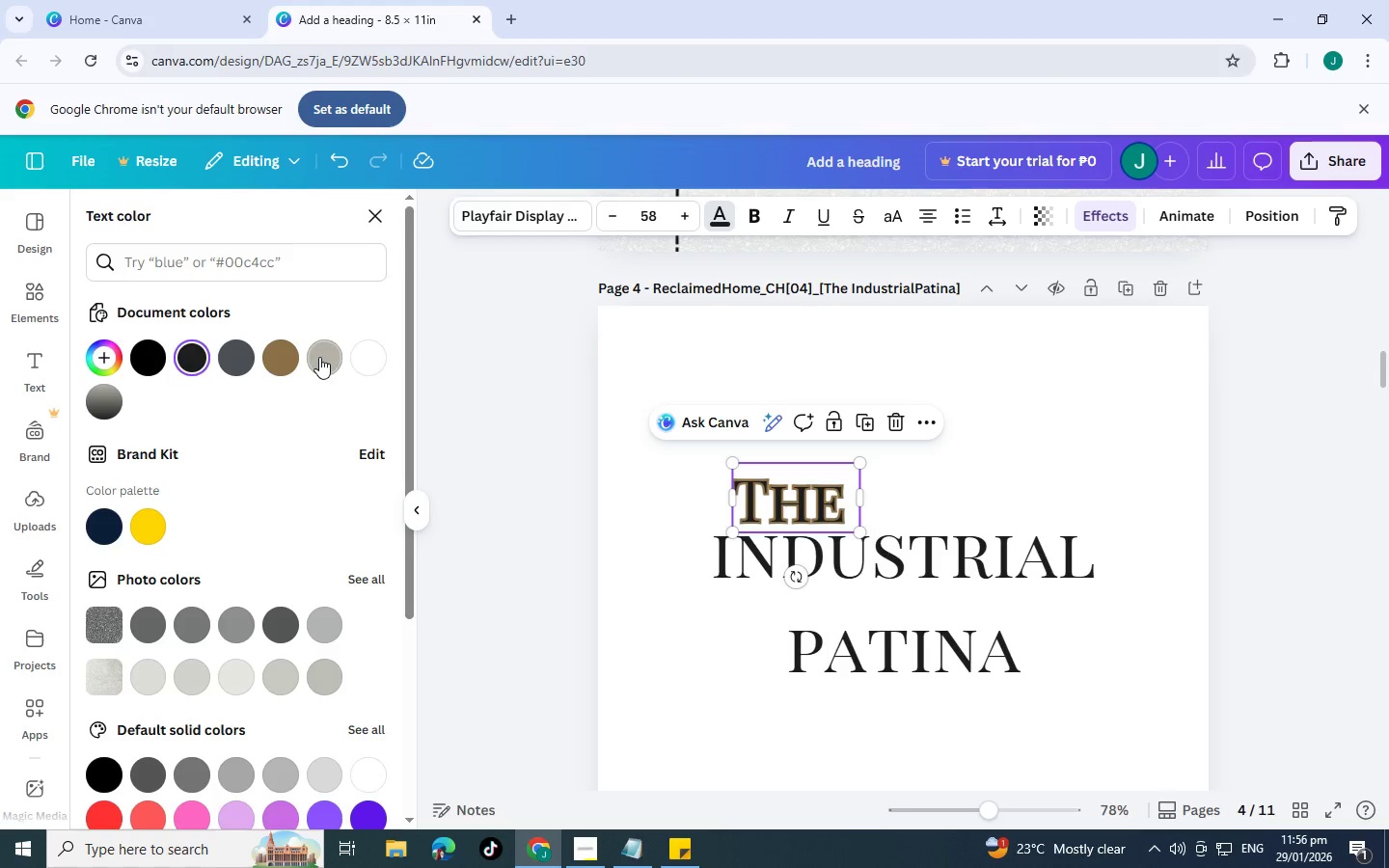 
left_click([319, 357])
 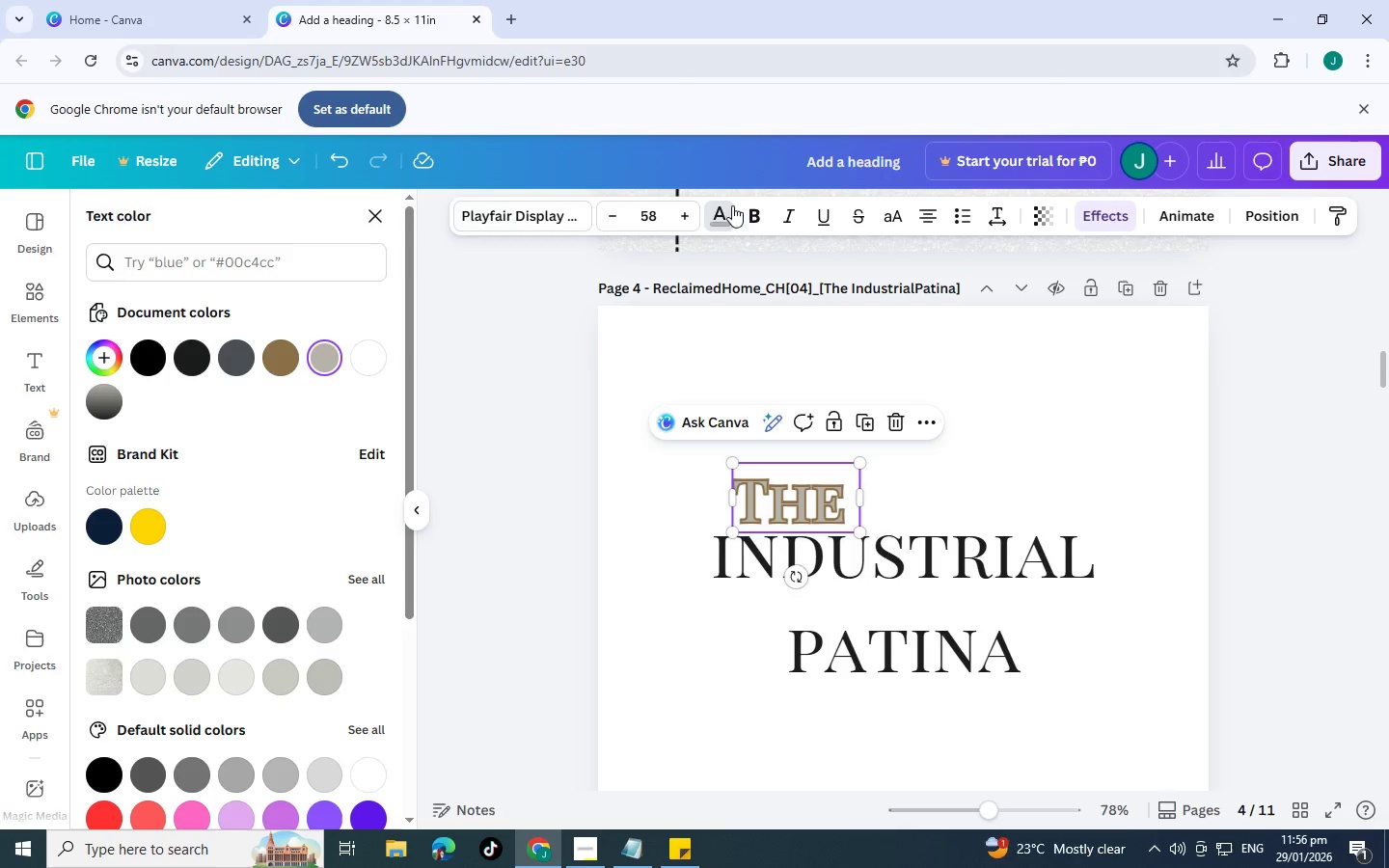 
left_click([1106, 212])
 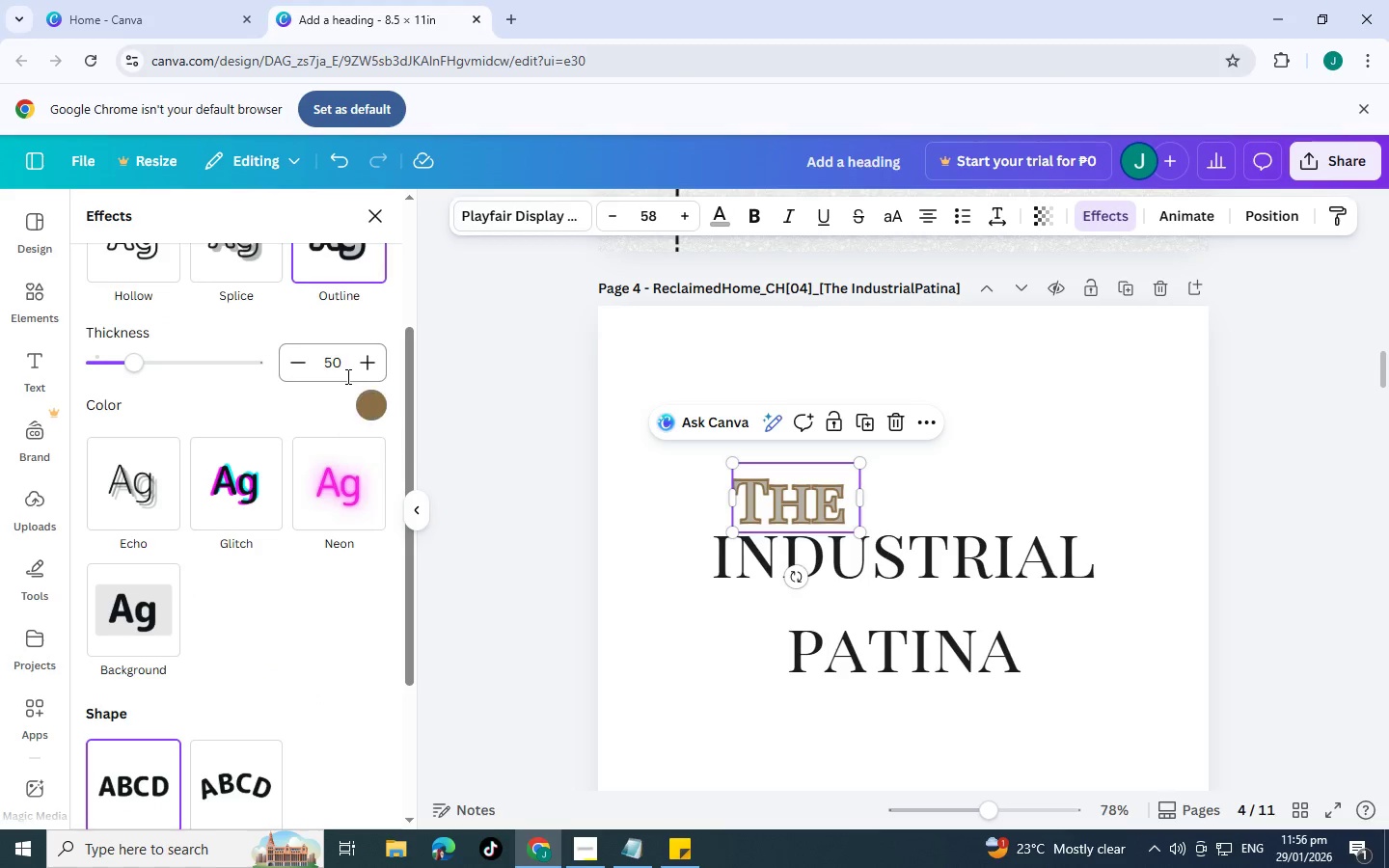 
double_click([299, 367])
 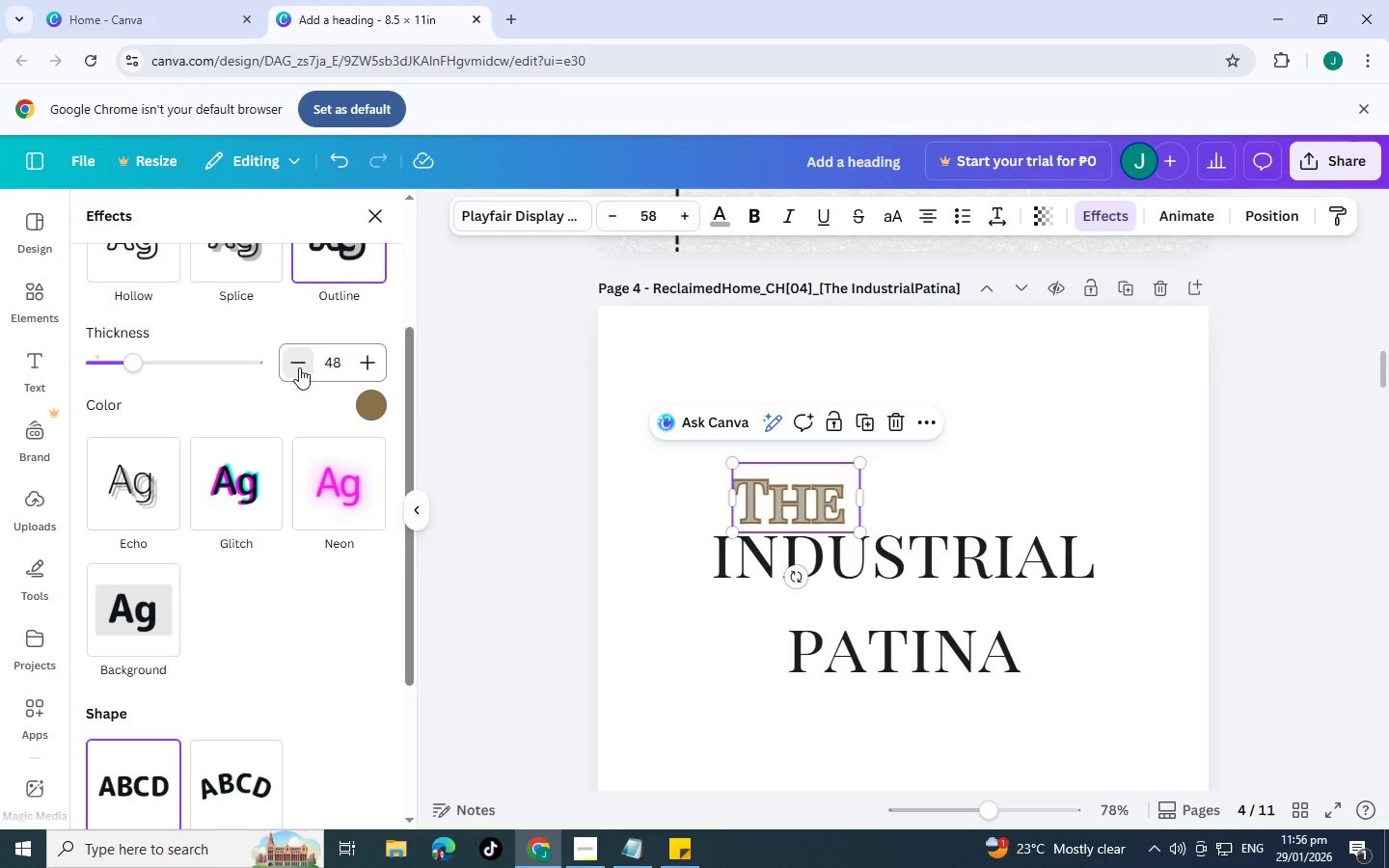 
triple_click([299, 367])
 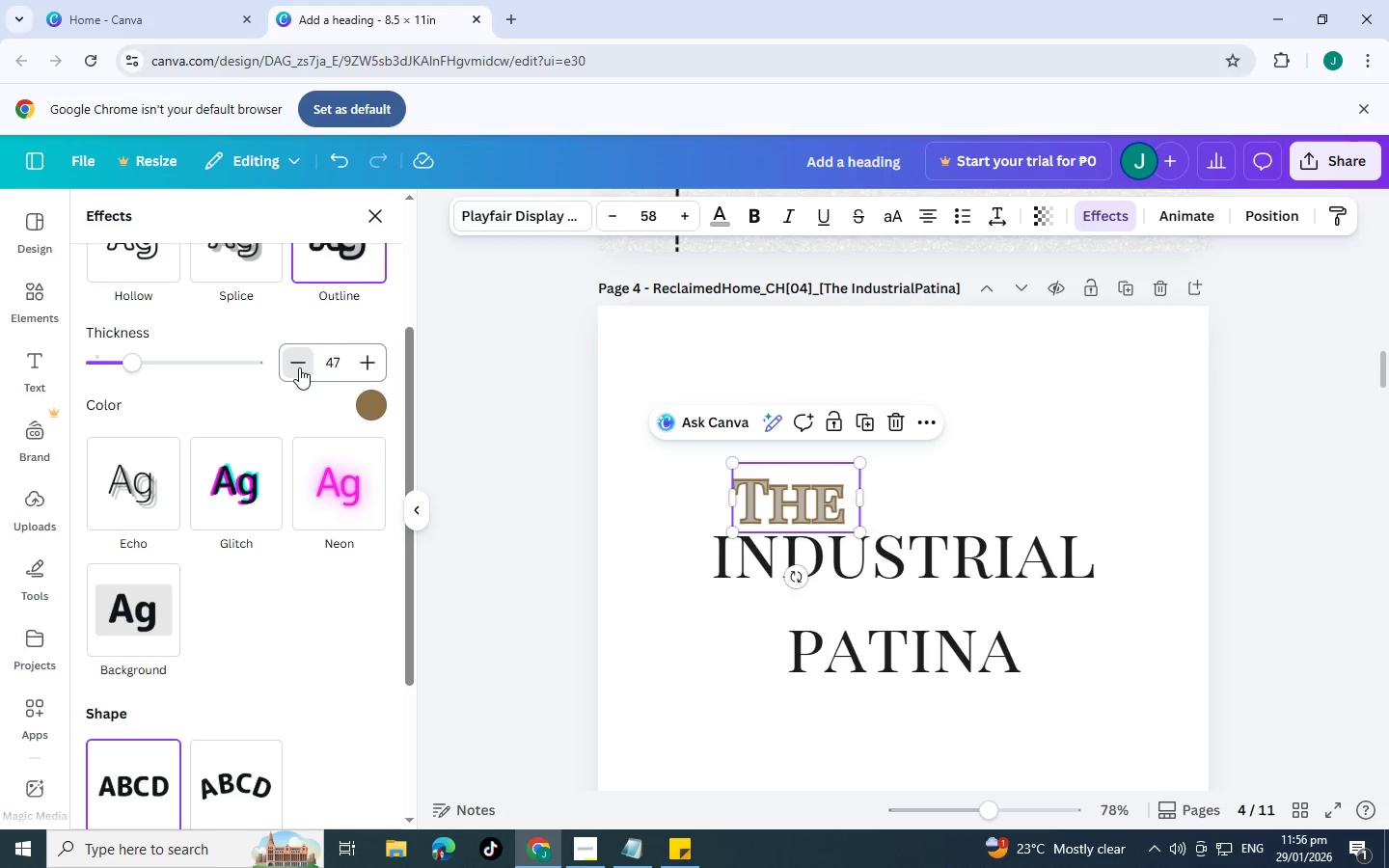 
triple_click([299, 367])
 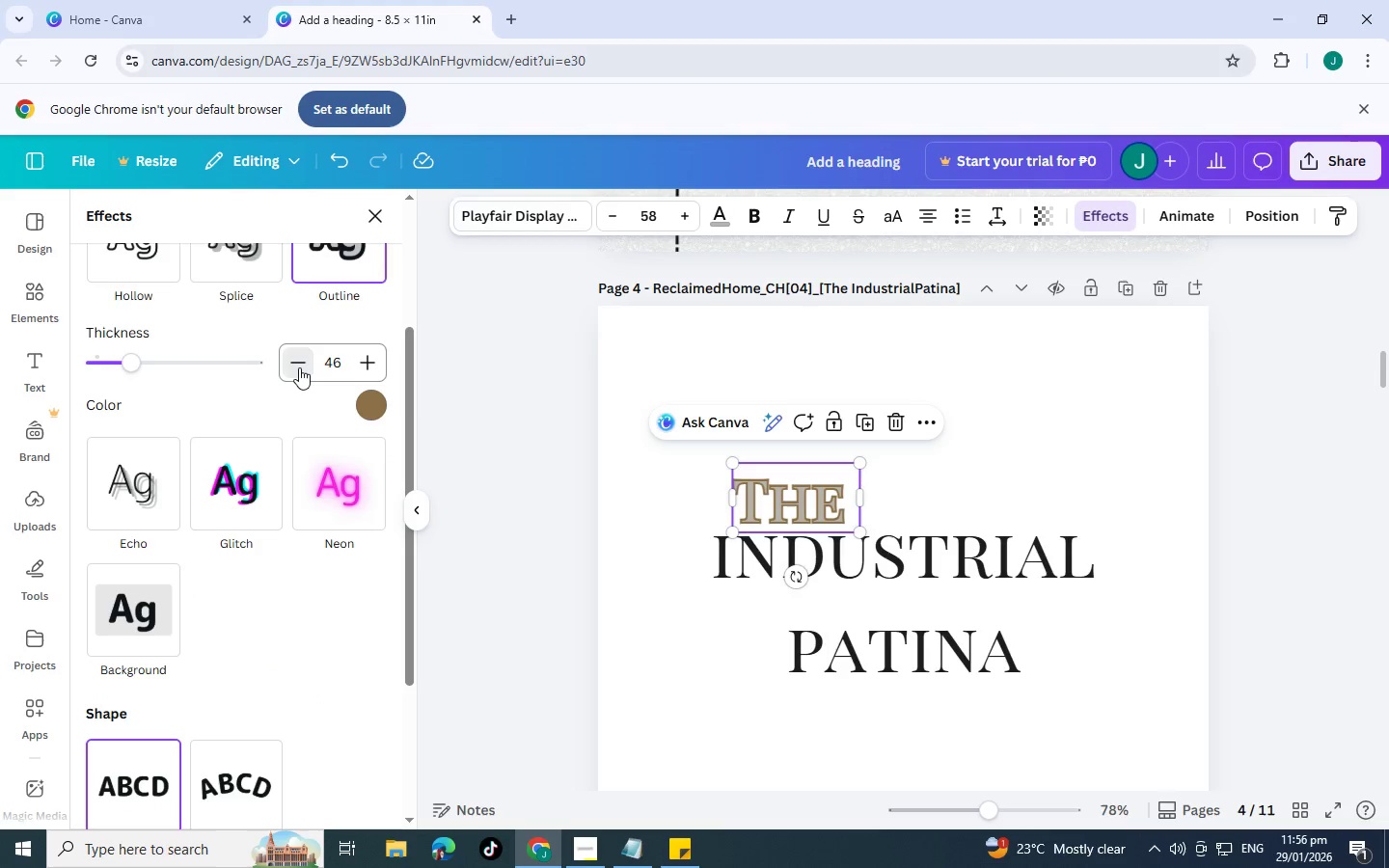 
triple_click([299, 367])
 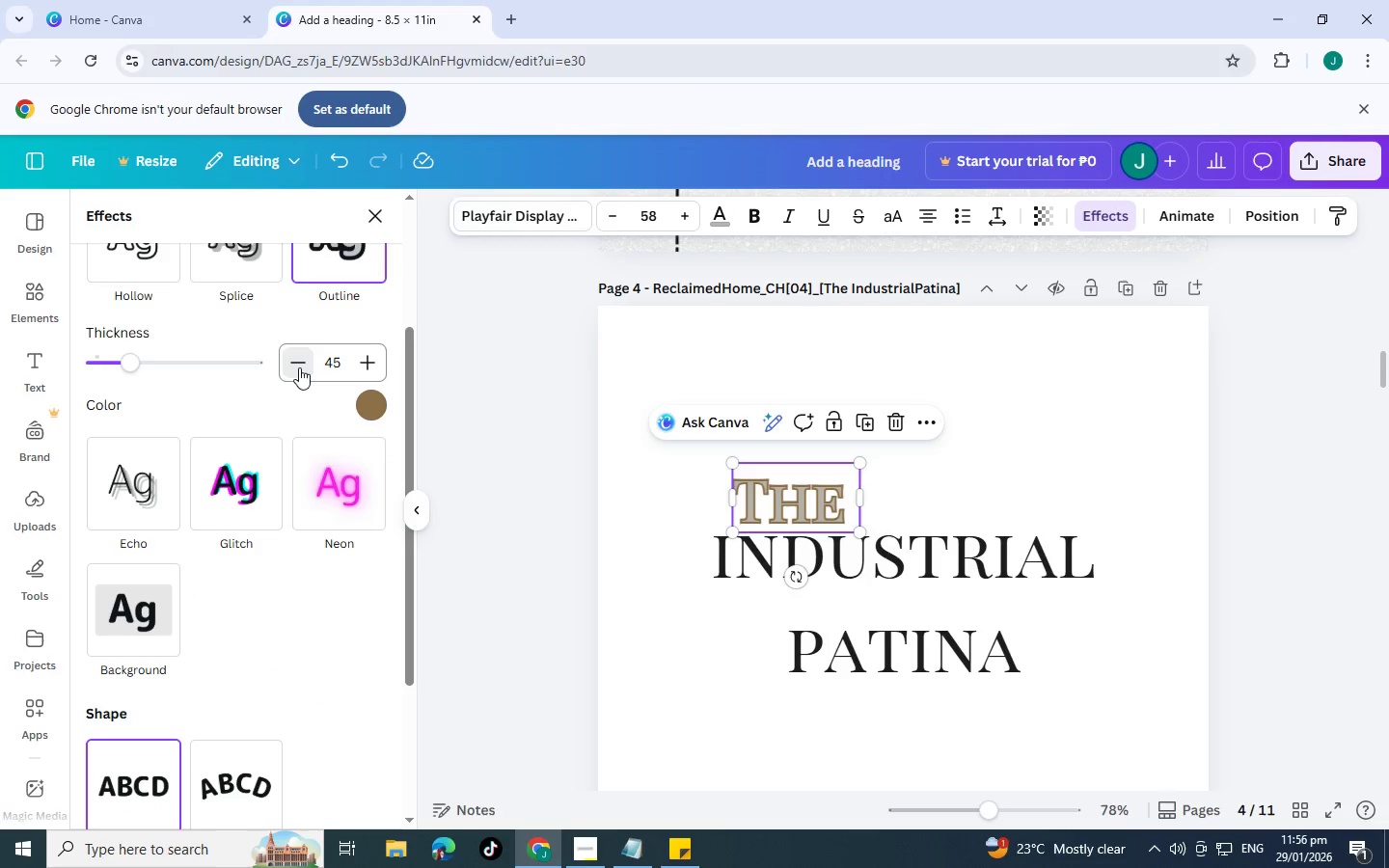 
triple_click([299, 367])
 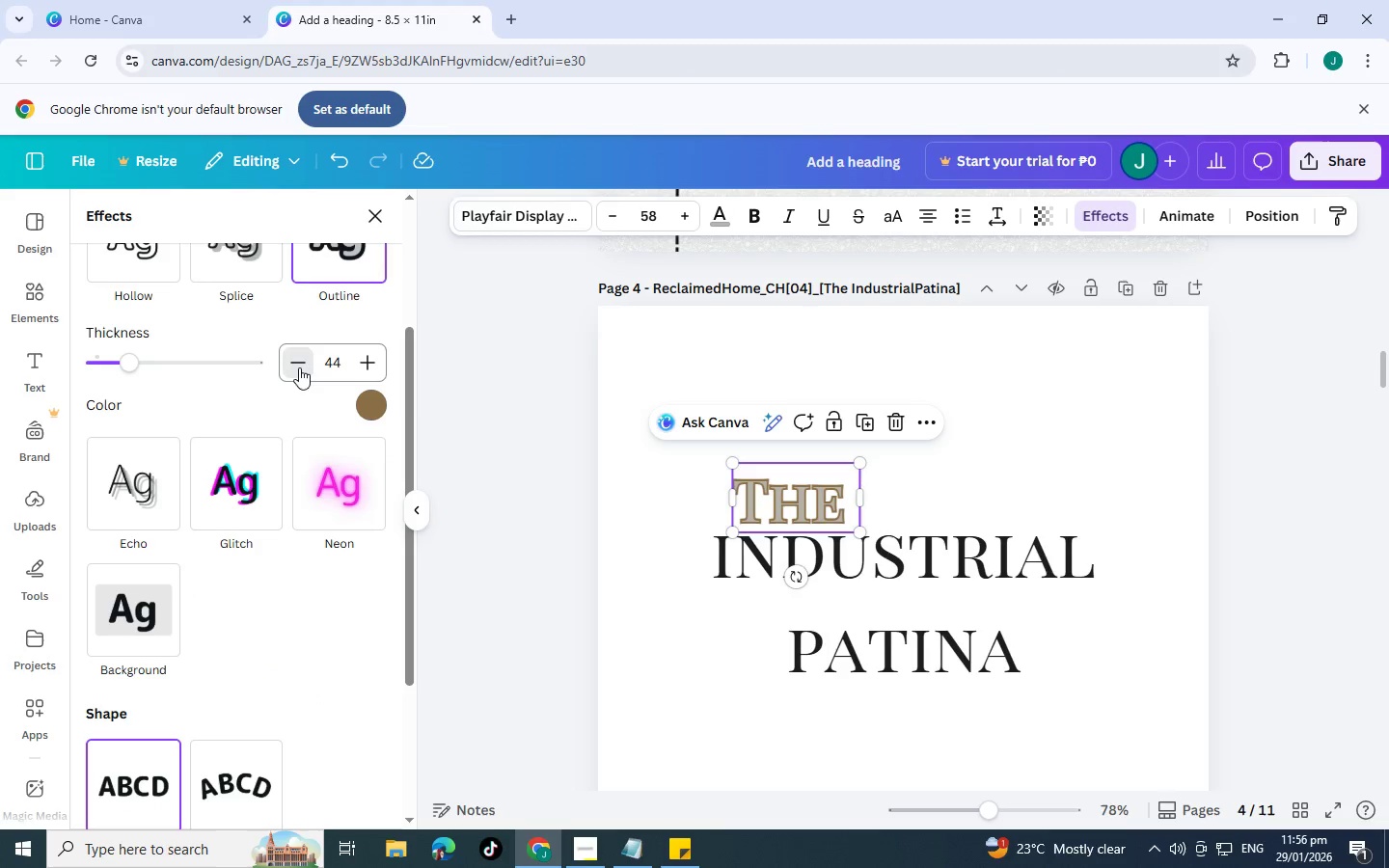 
triple_click([299, 367])
 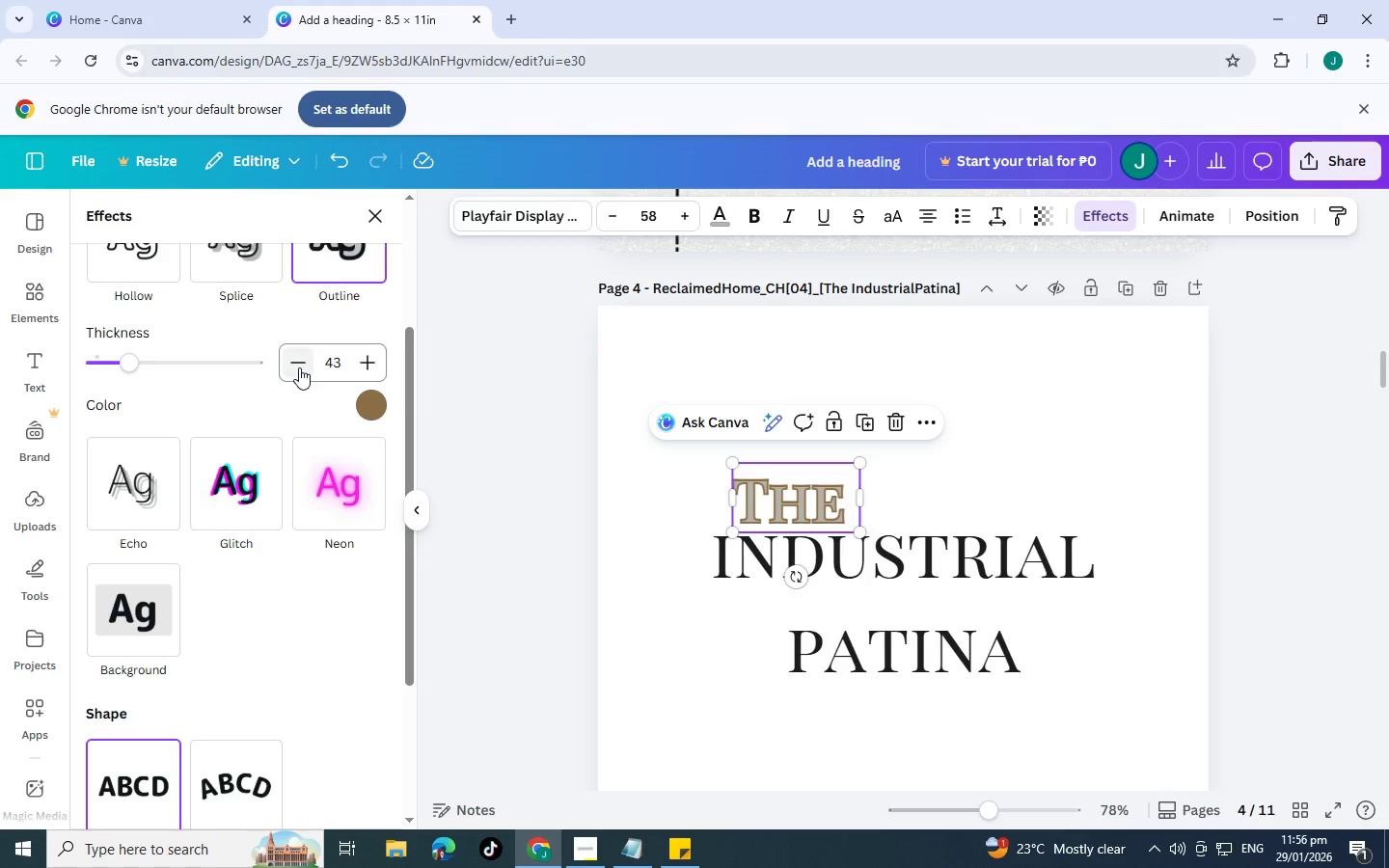 
double_click([299, 367])
 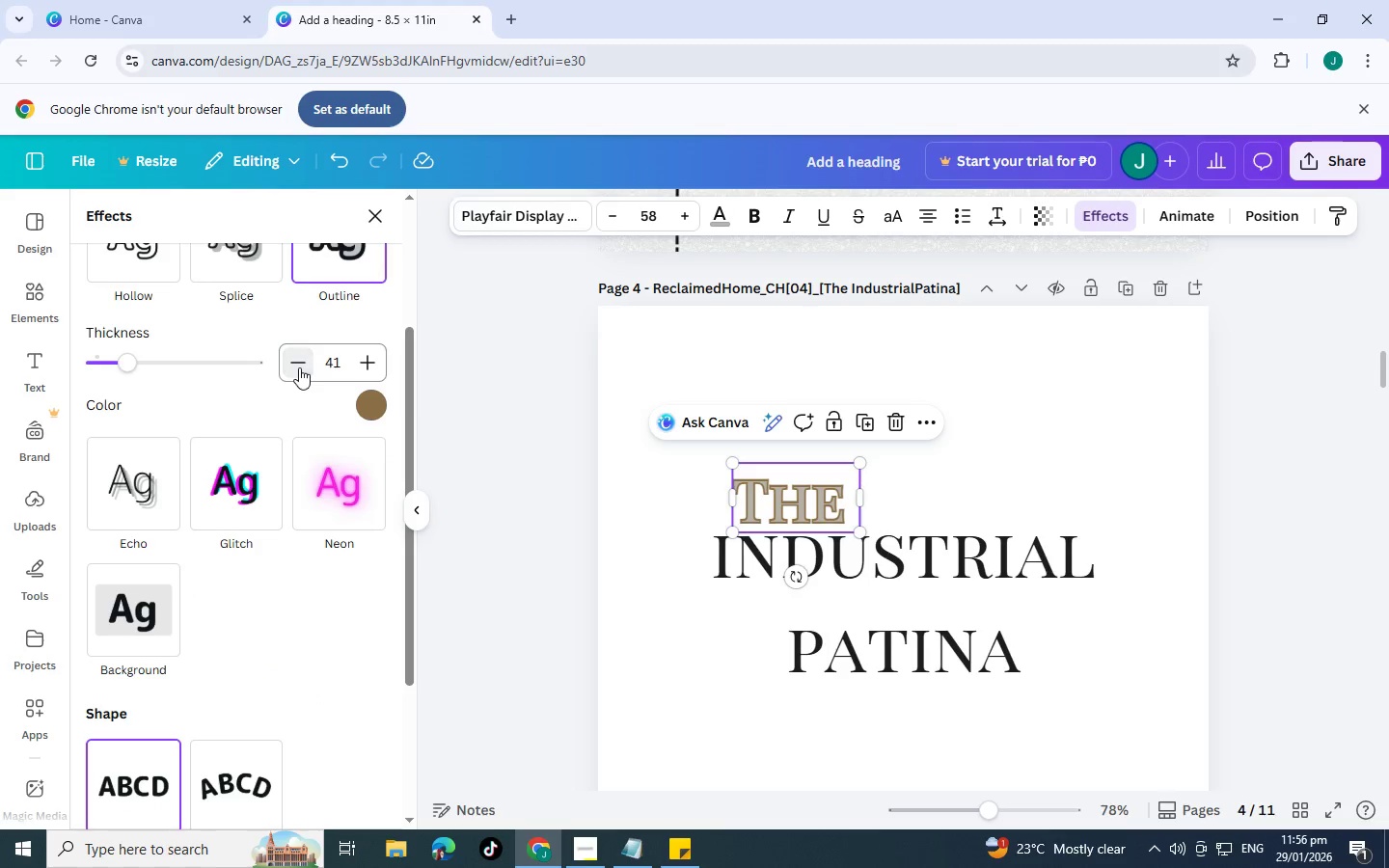 
triple_click([299, 367])
 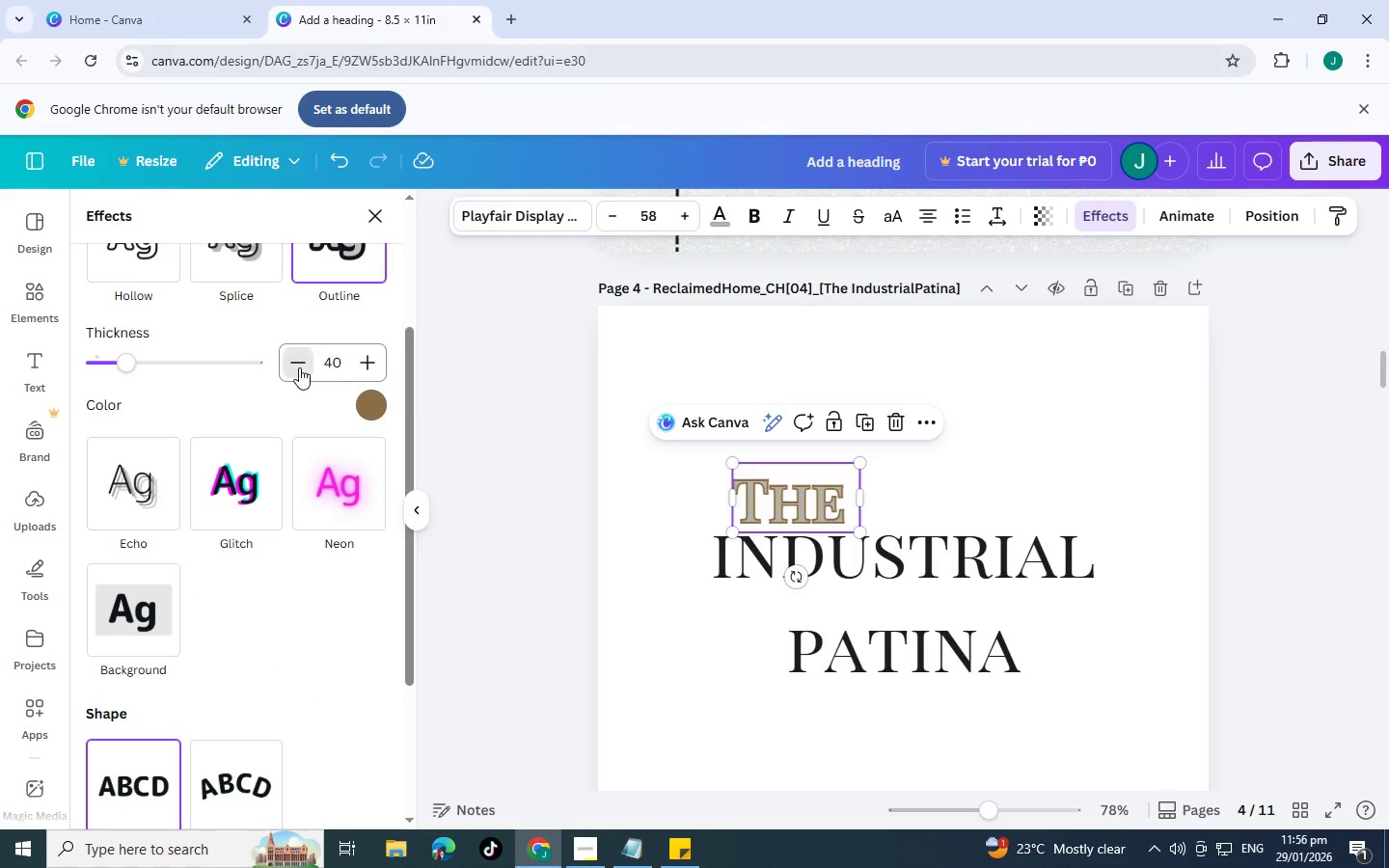 
triple_click([299, 367])
 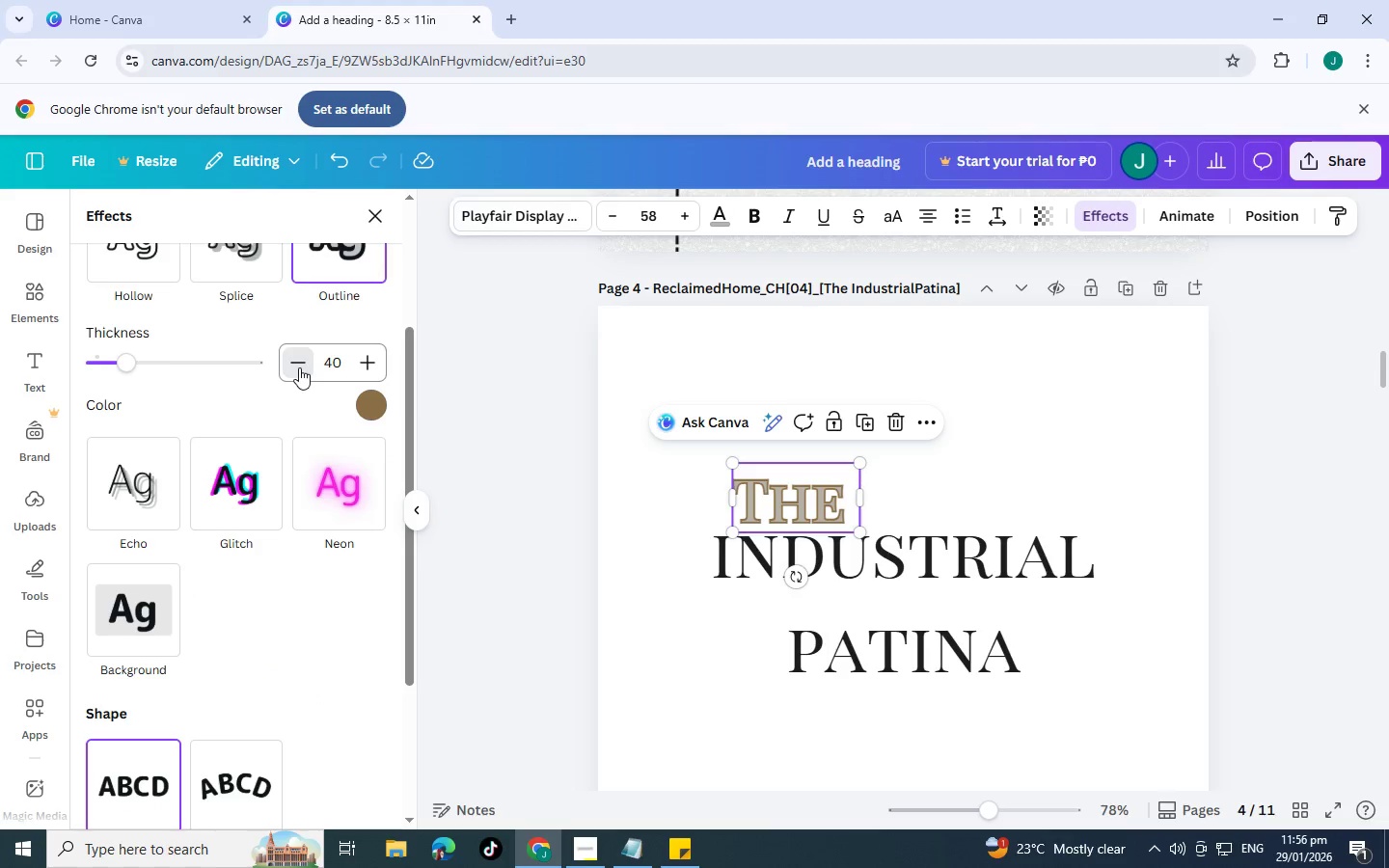 
triple_click([299, 367])
 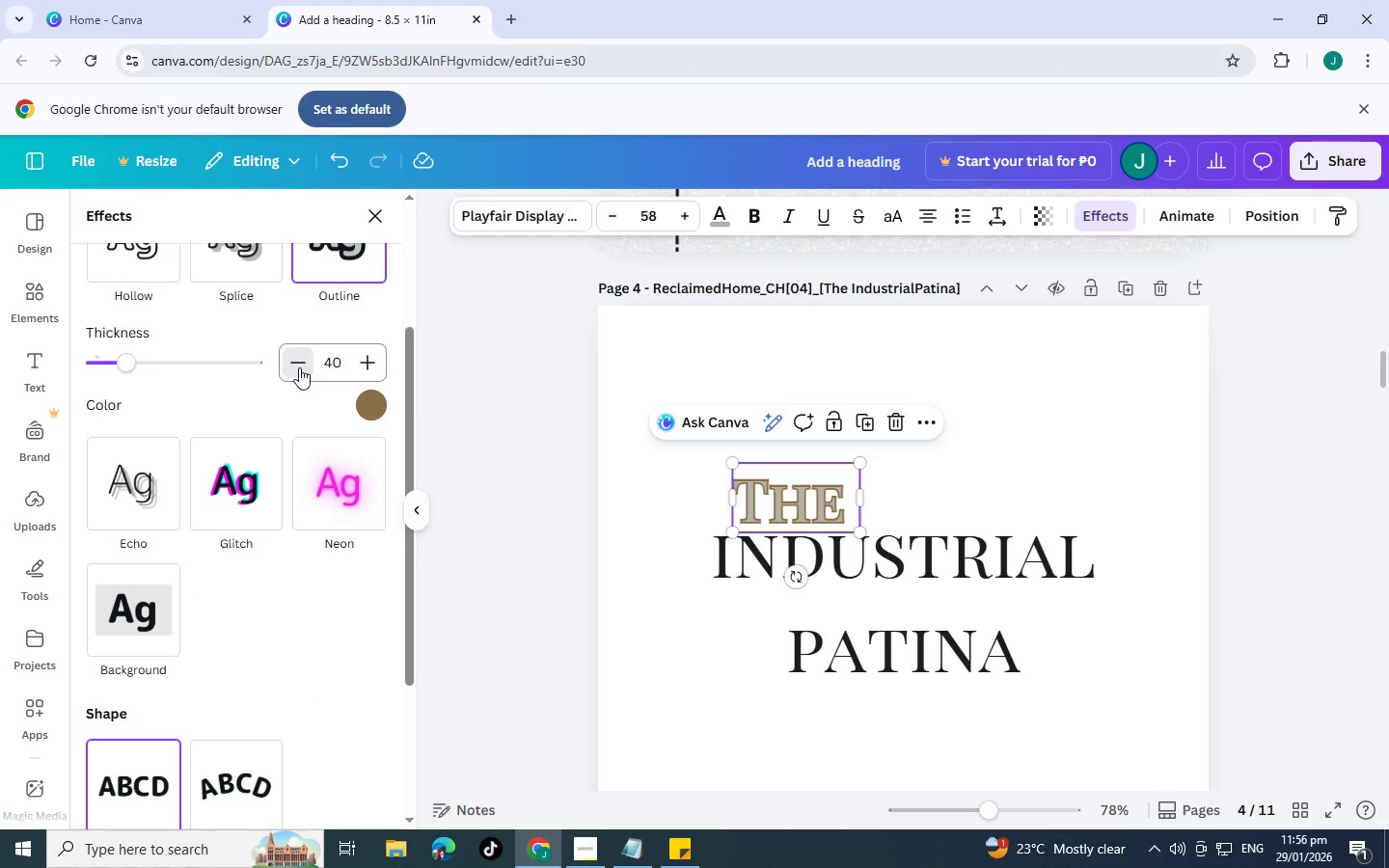 
triple_click([299, 367])
 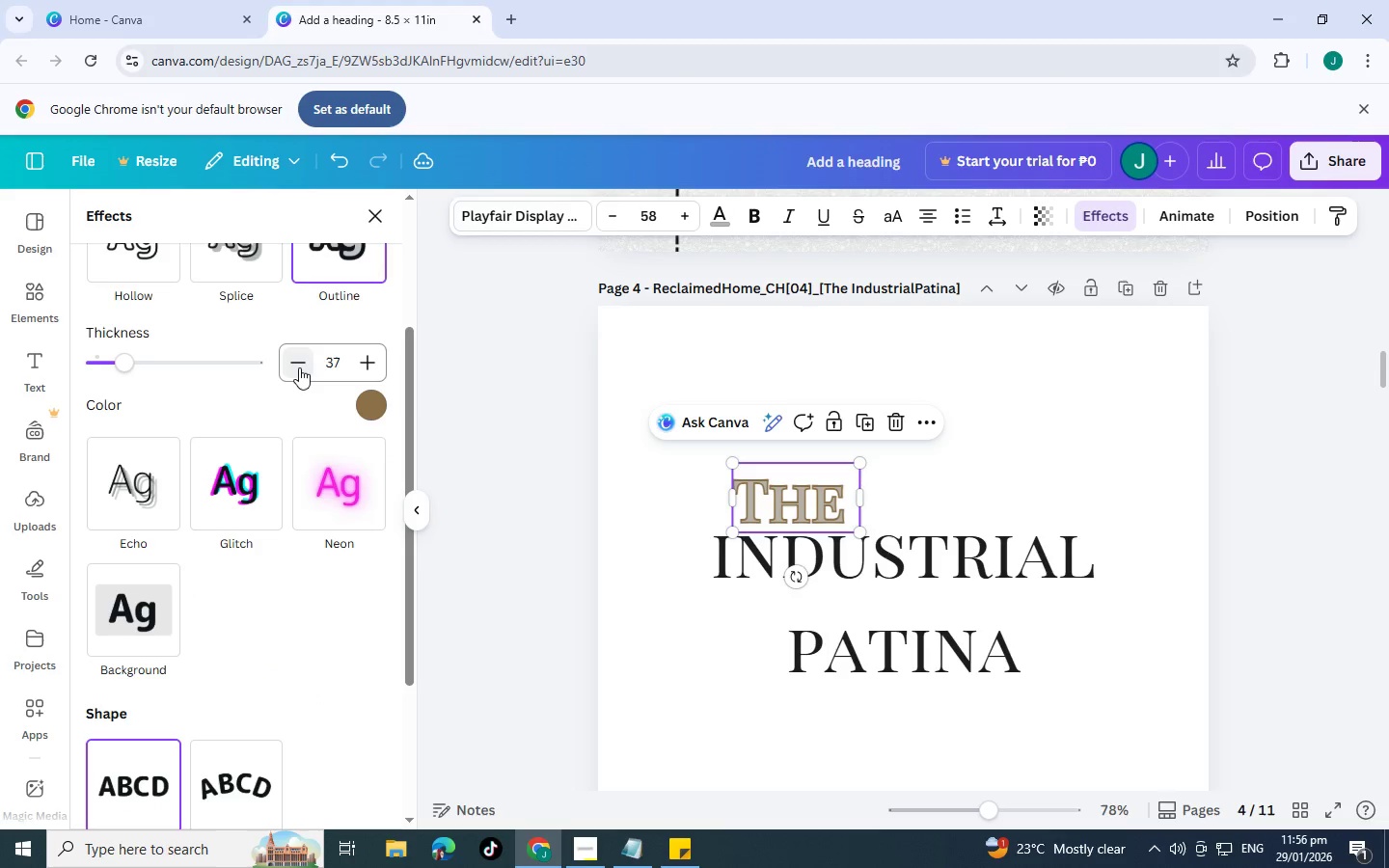 
triple_click([299, 367])
 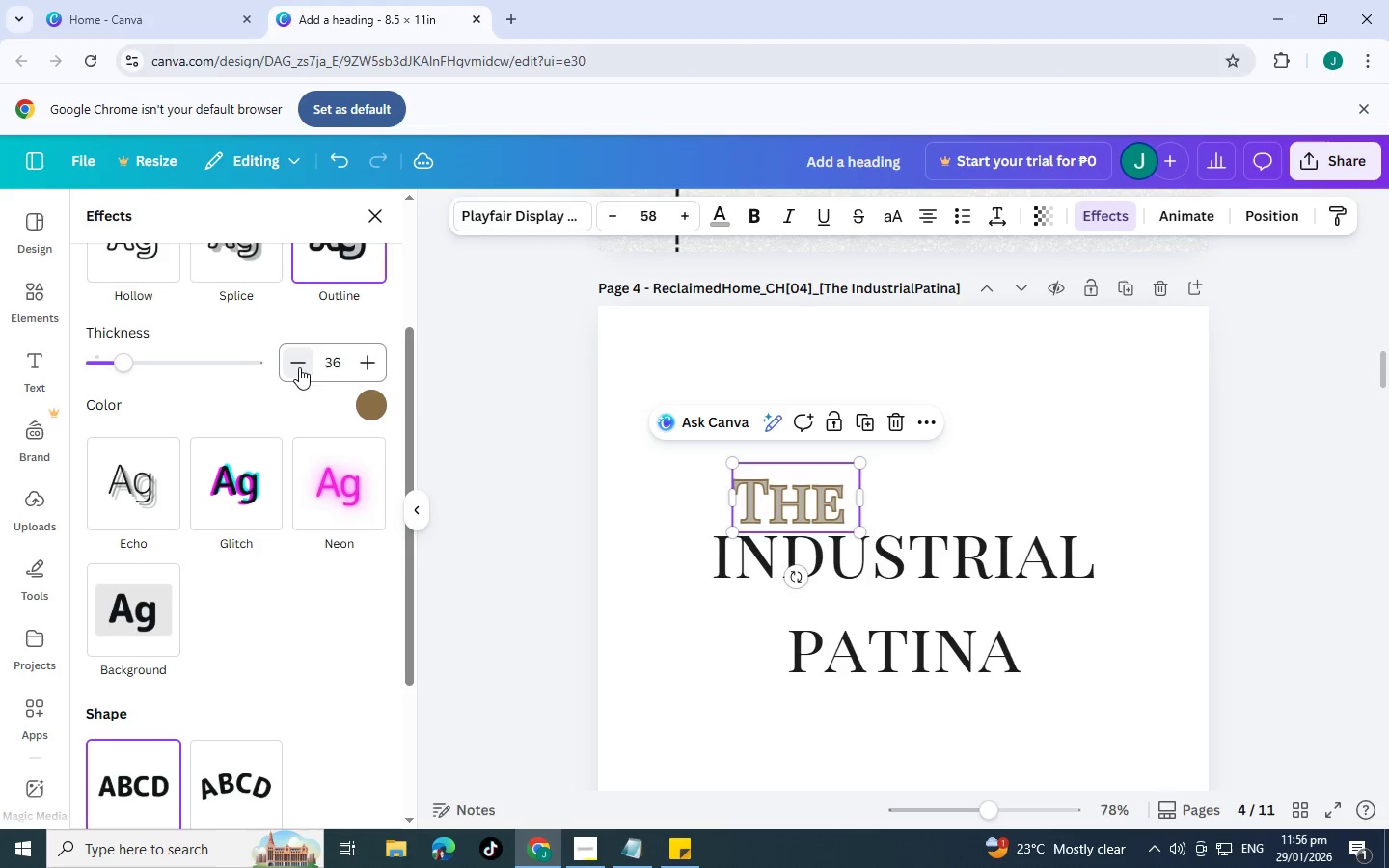 
triple_click([299, 367])
 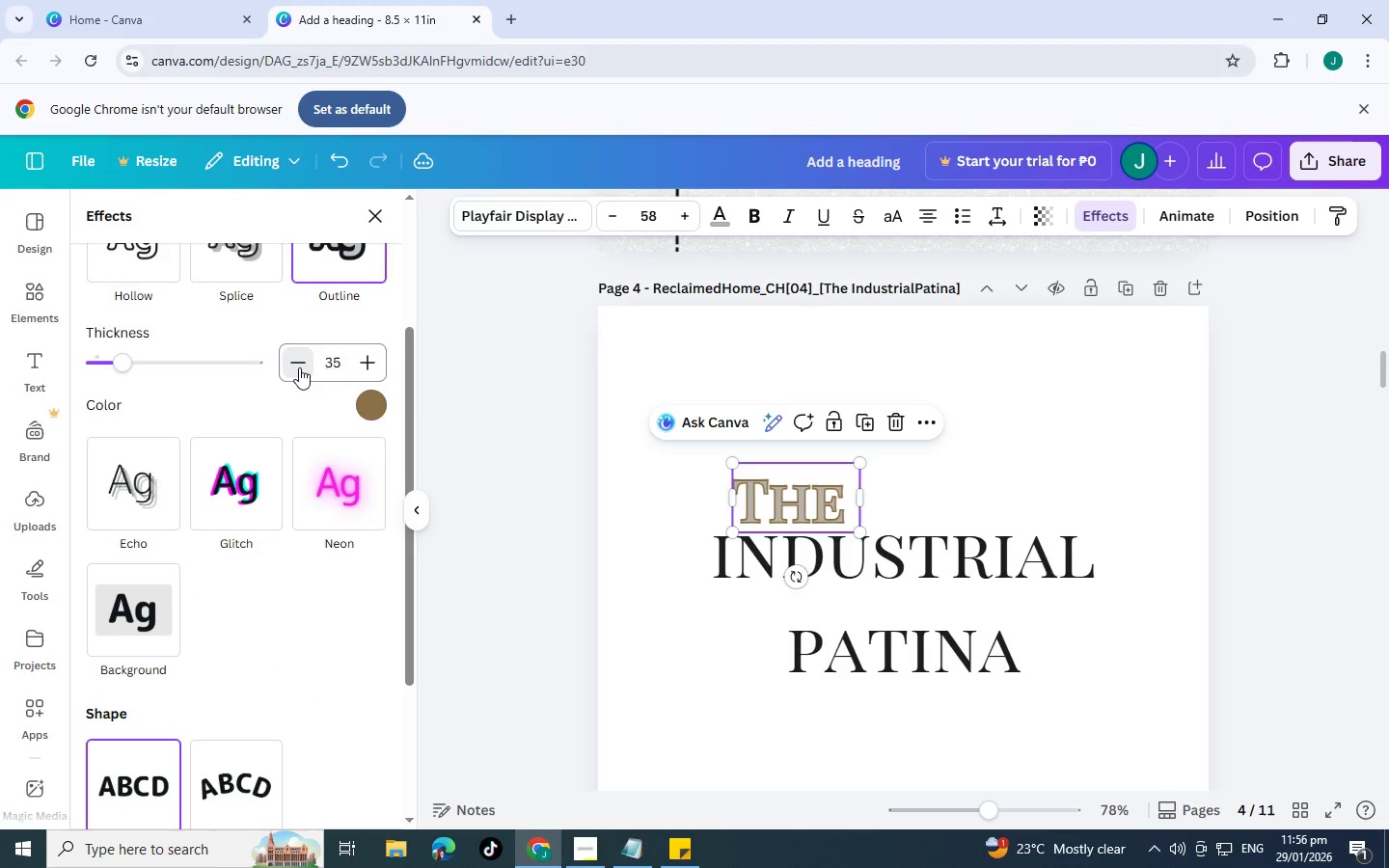 
triple_click([299, 367])
 